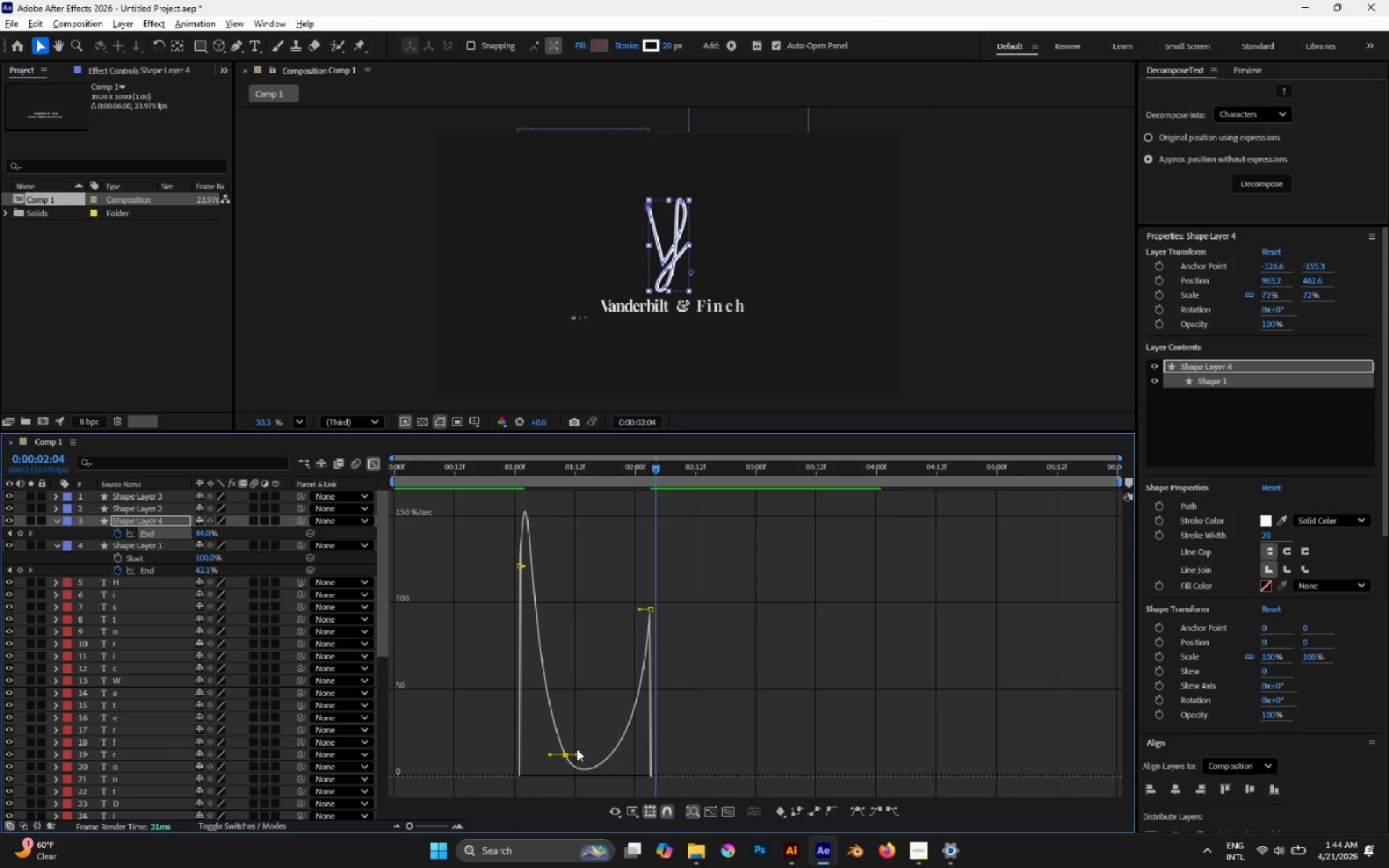 
left_click_drag(start_coordinate=[580, 753], to_coordinate=[579, 749])
 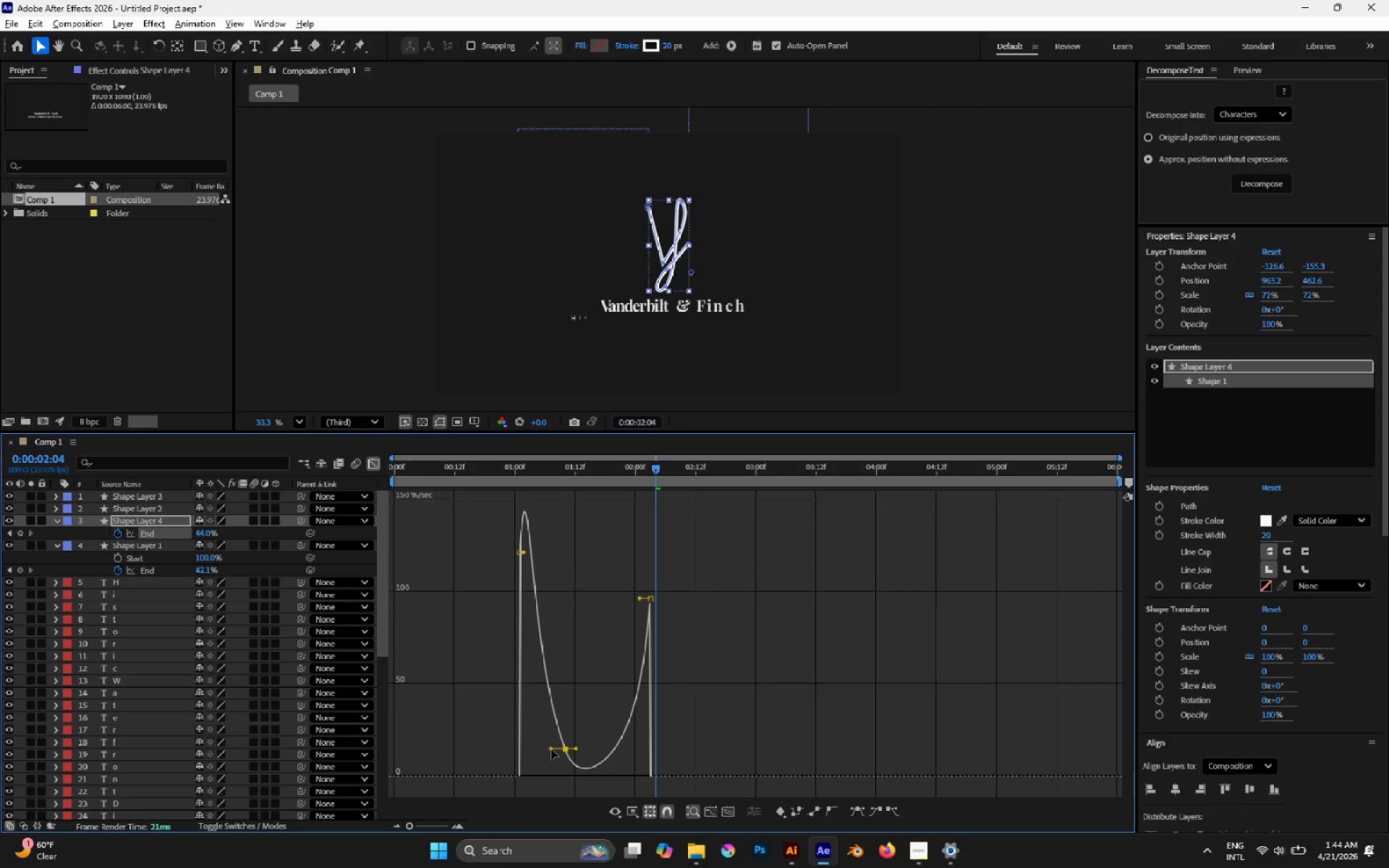 
double_click([567, 748])
 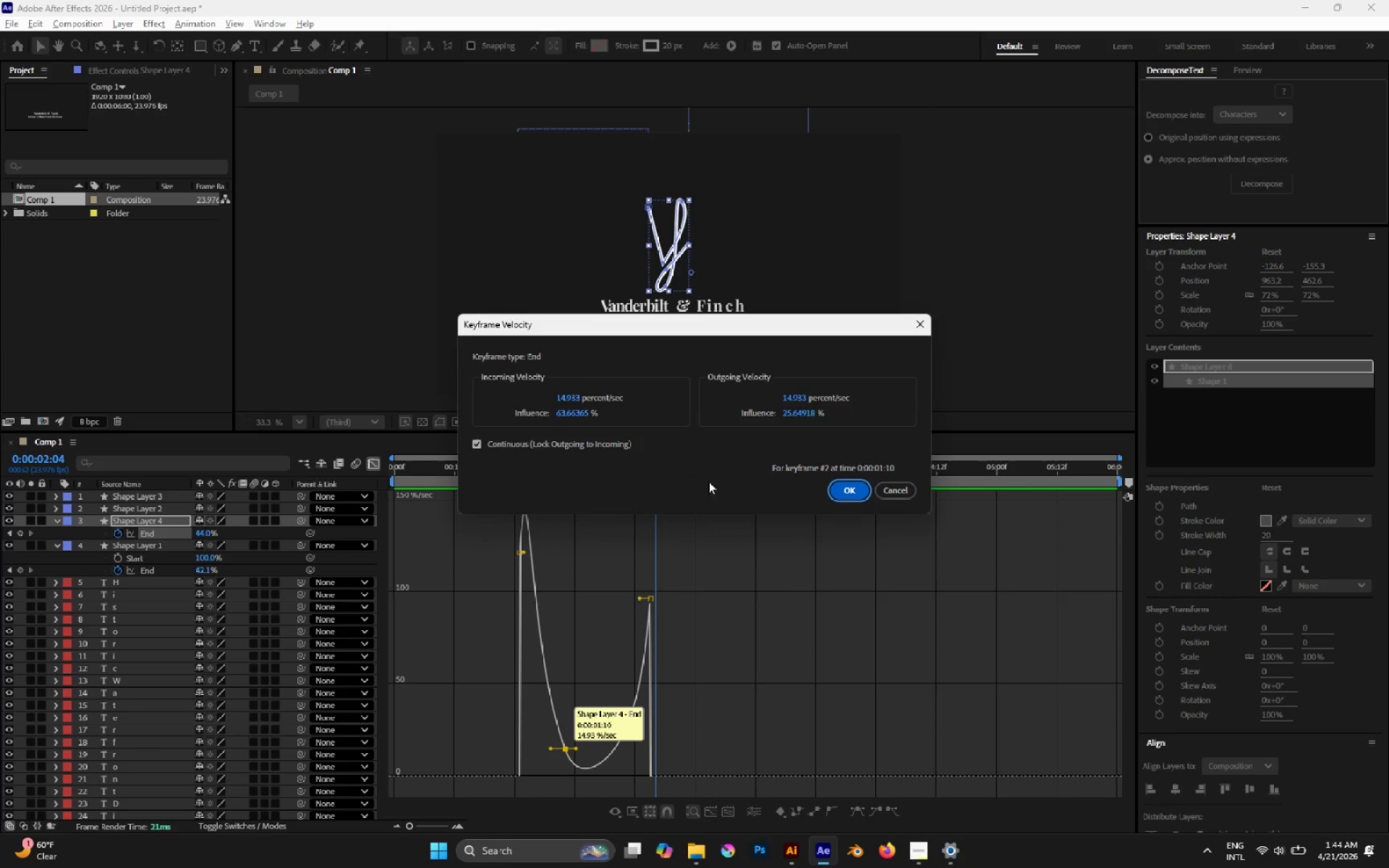 
left_click([840, 489])
 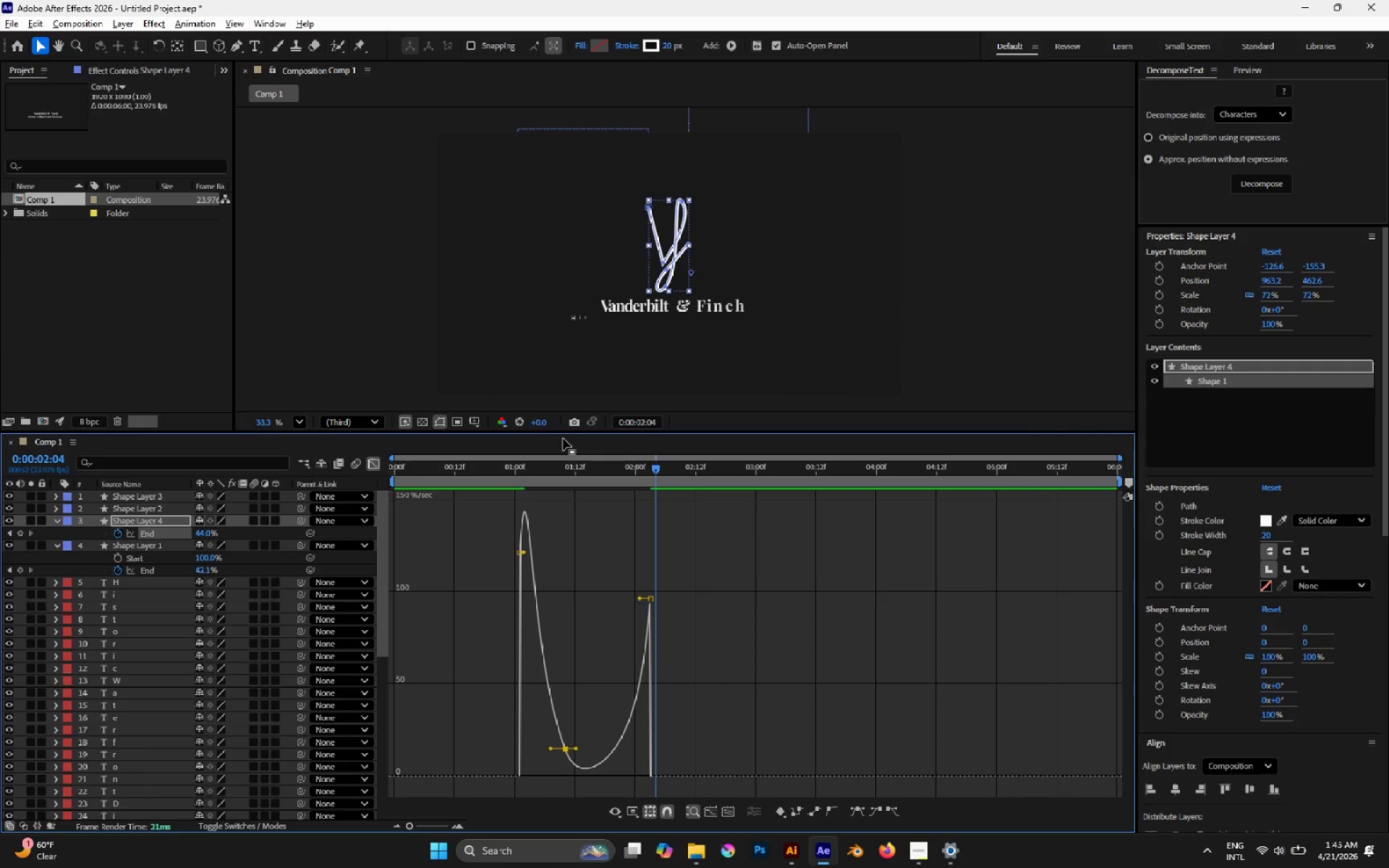 
left_click_drag(start_coordinate=[553, 472], to_coordinate=[547, 473])
 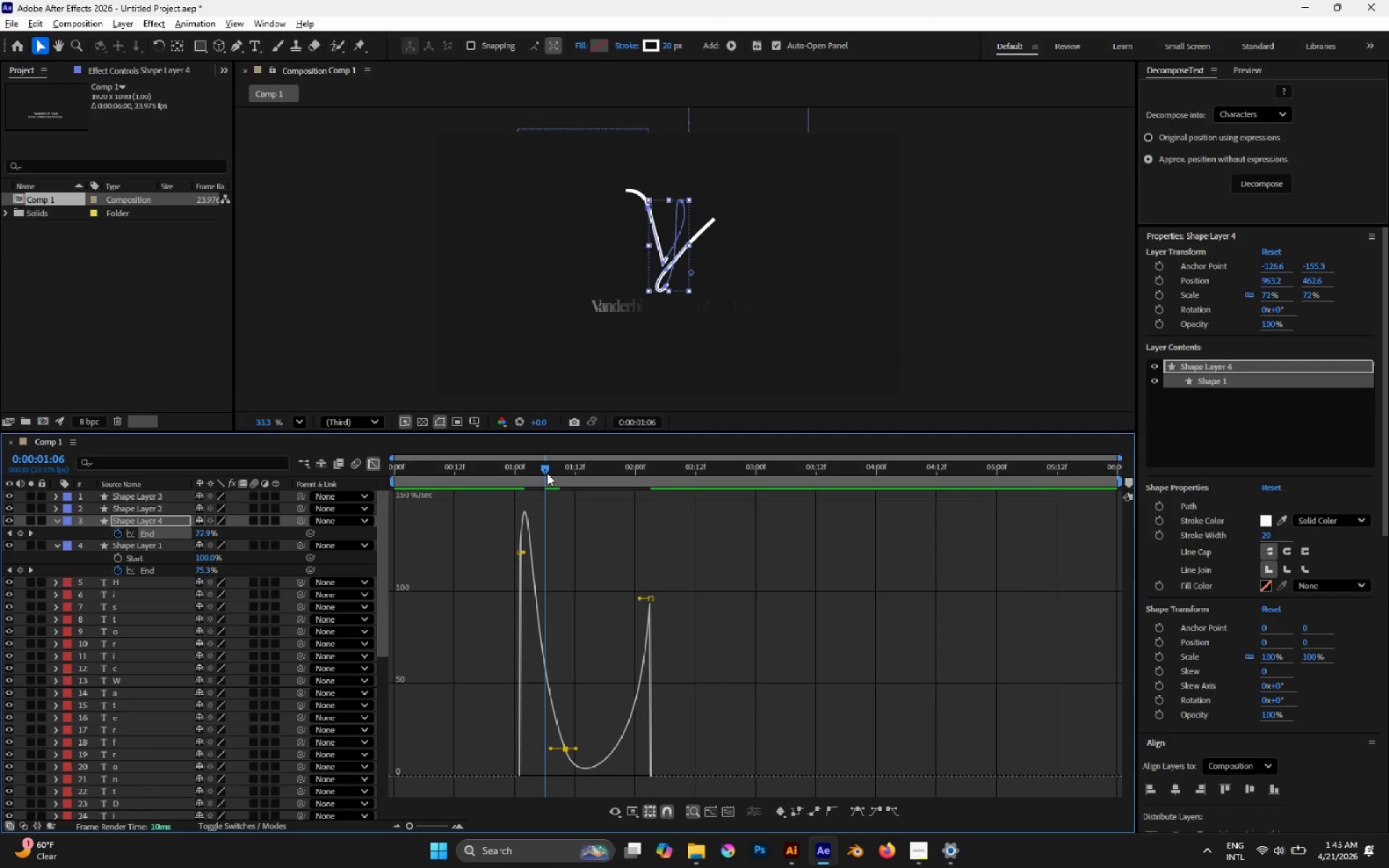 
key(Space)
 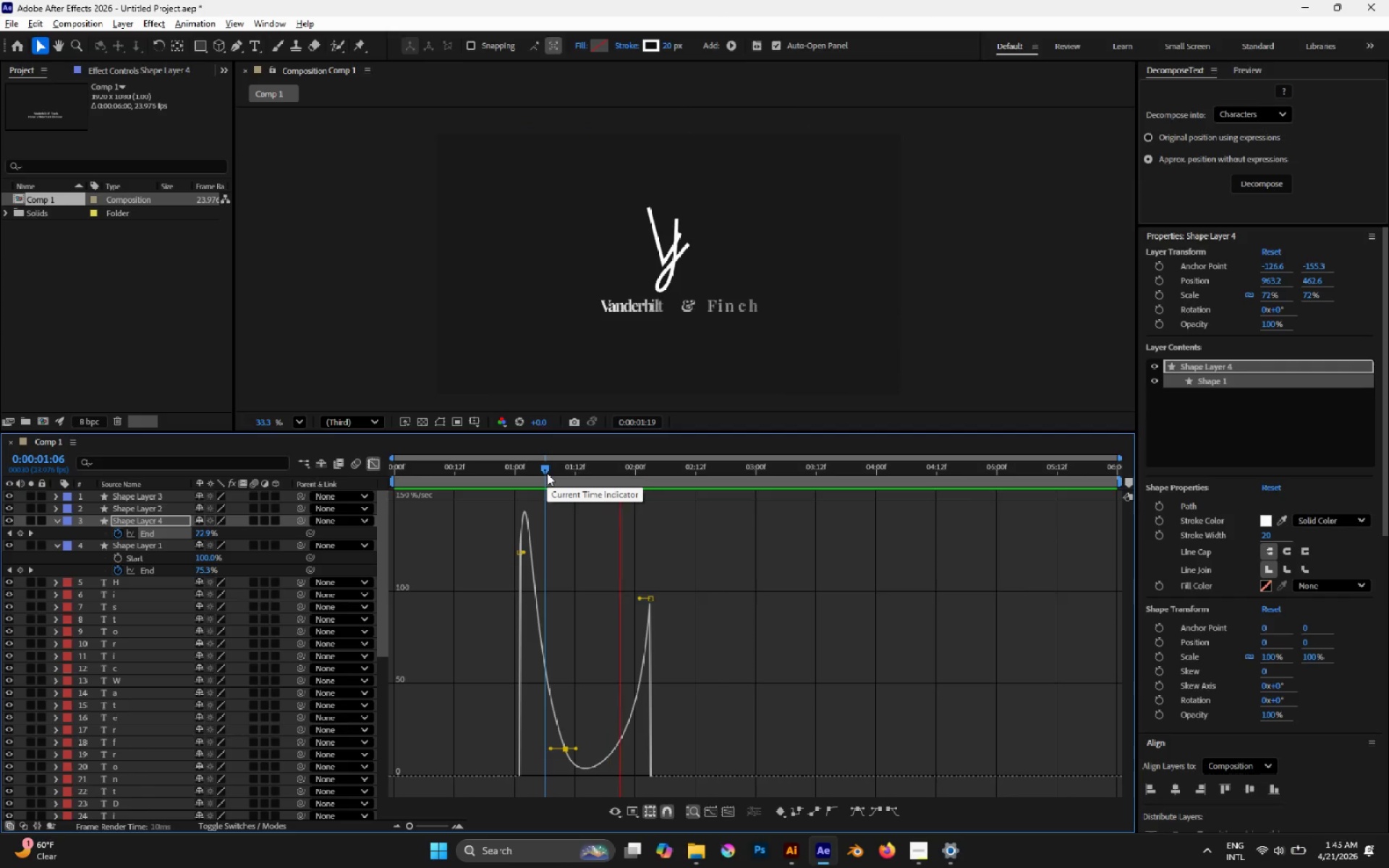 
key(Space)
 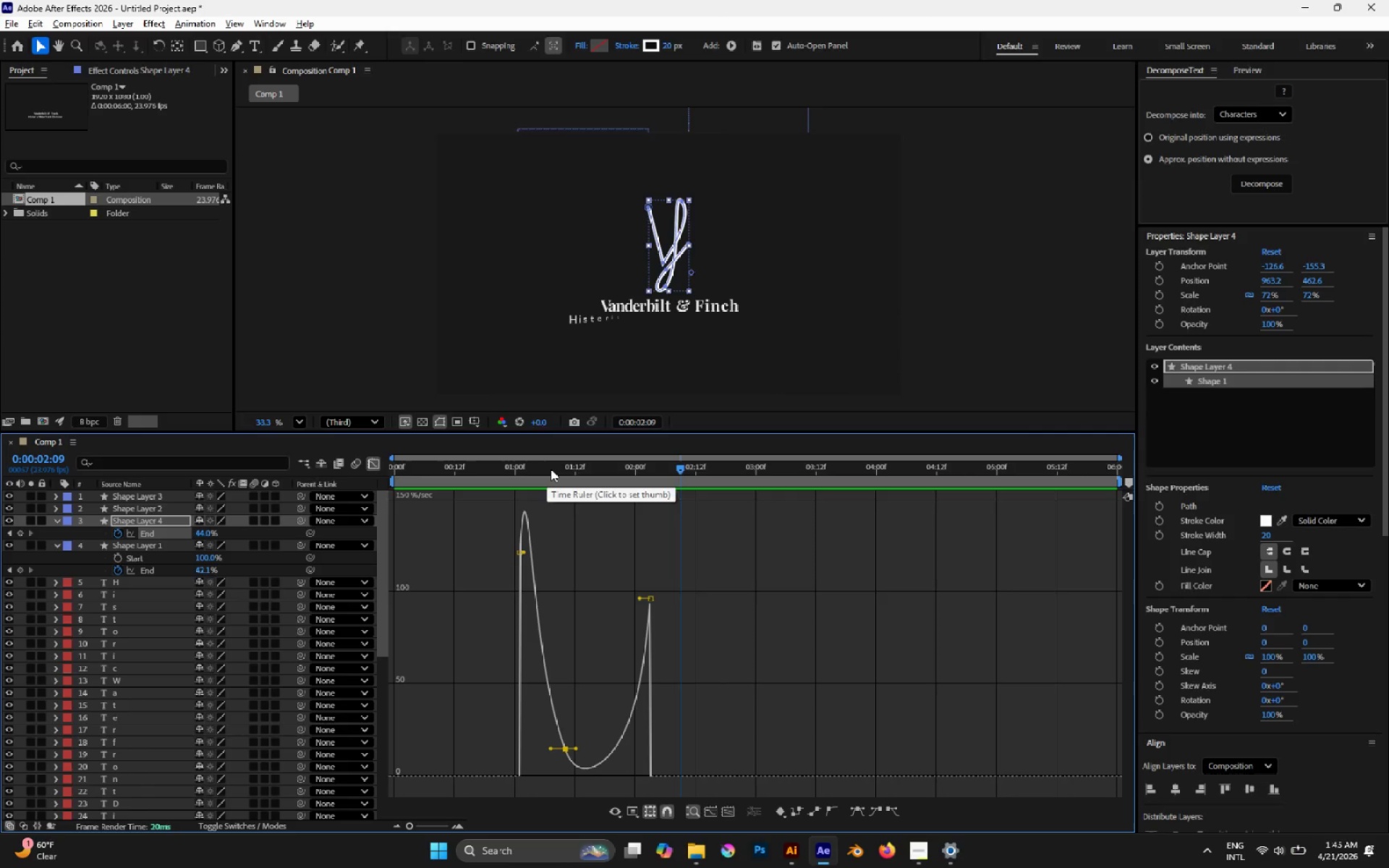 
left_click_drag(start_coordinate=[551, 469], to_coordinate=[513, 459])
 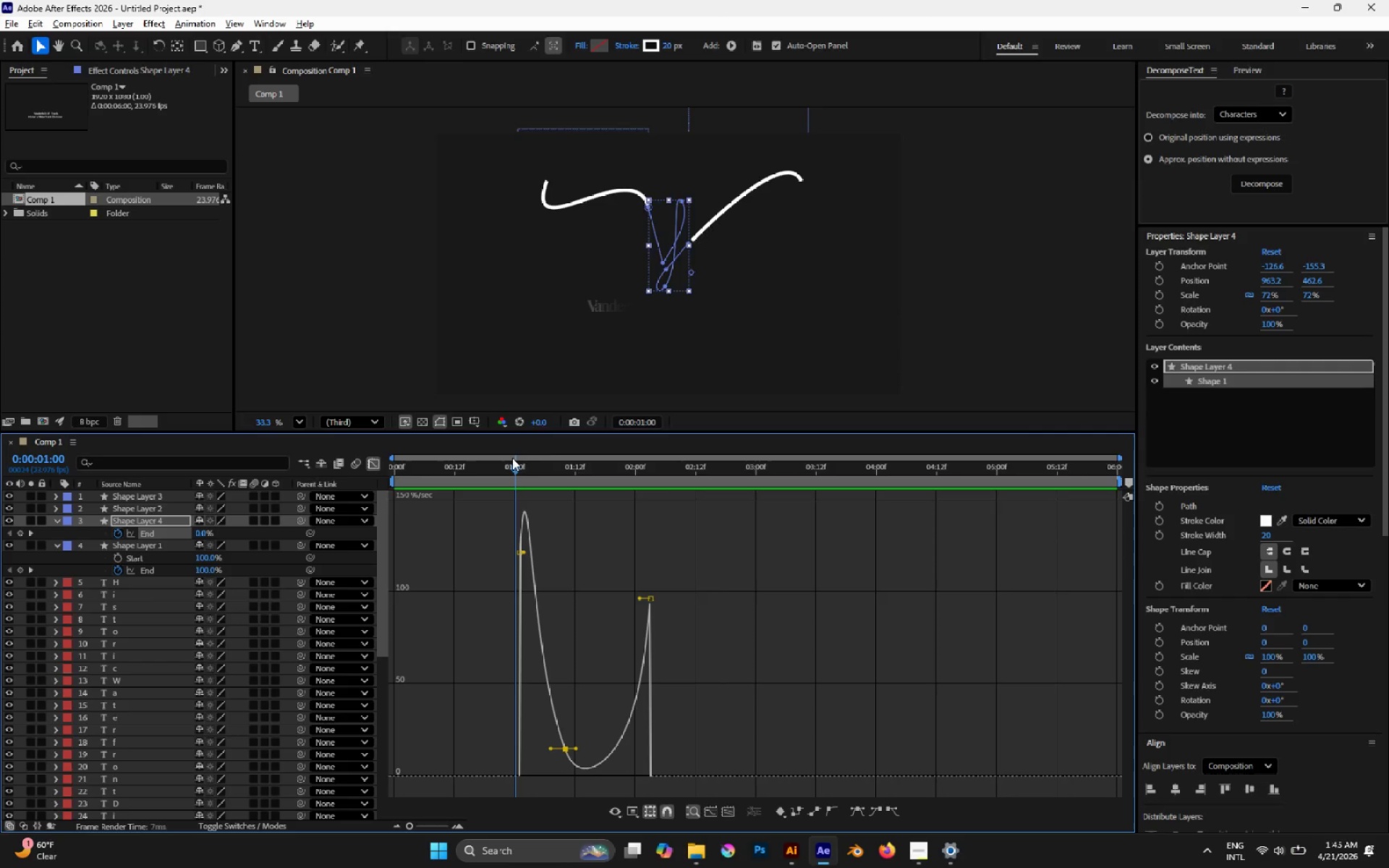 
key(Space)
 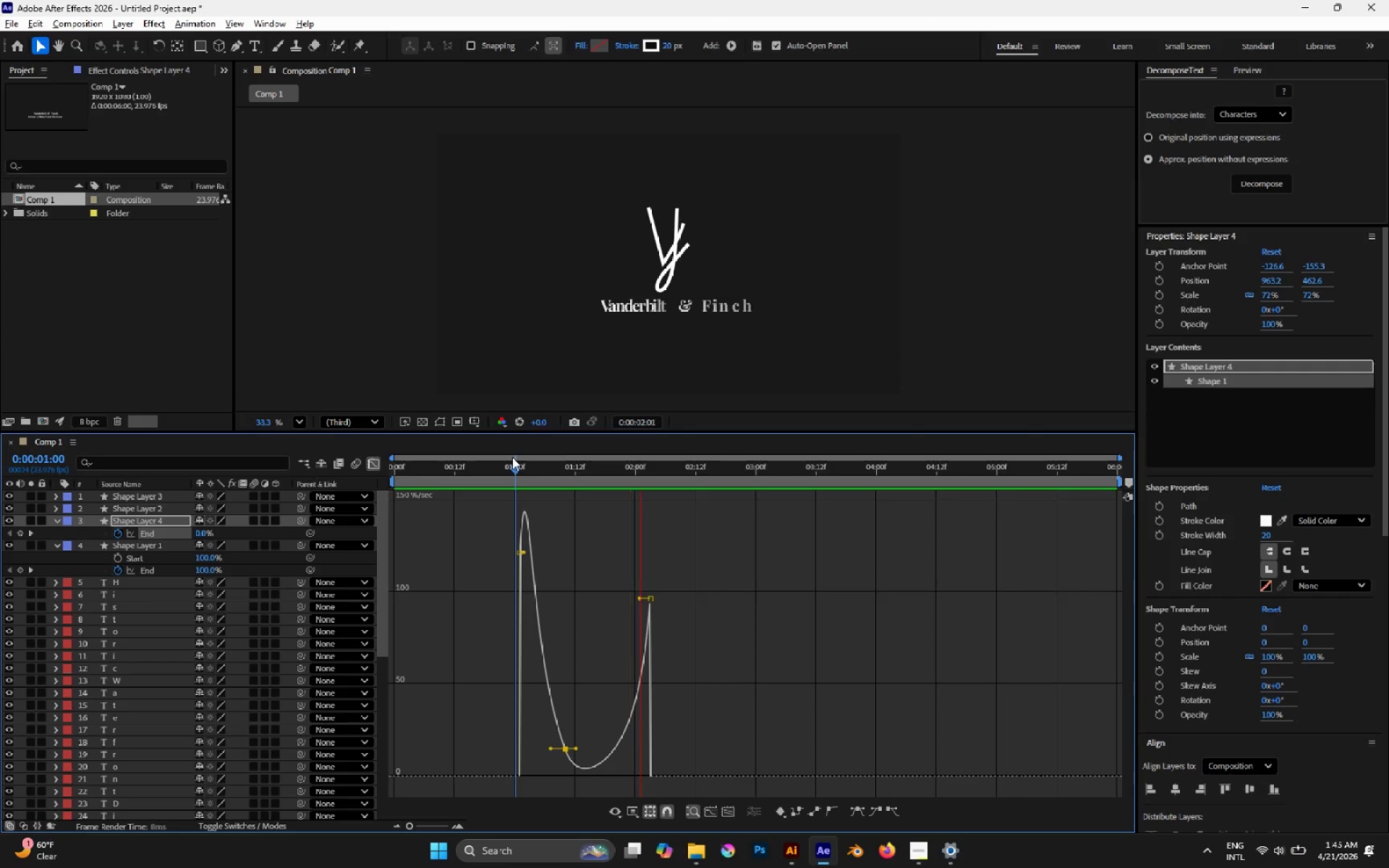 
key(Space)
 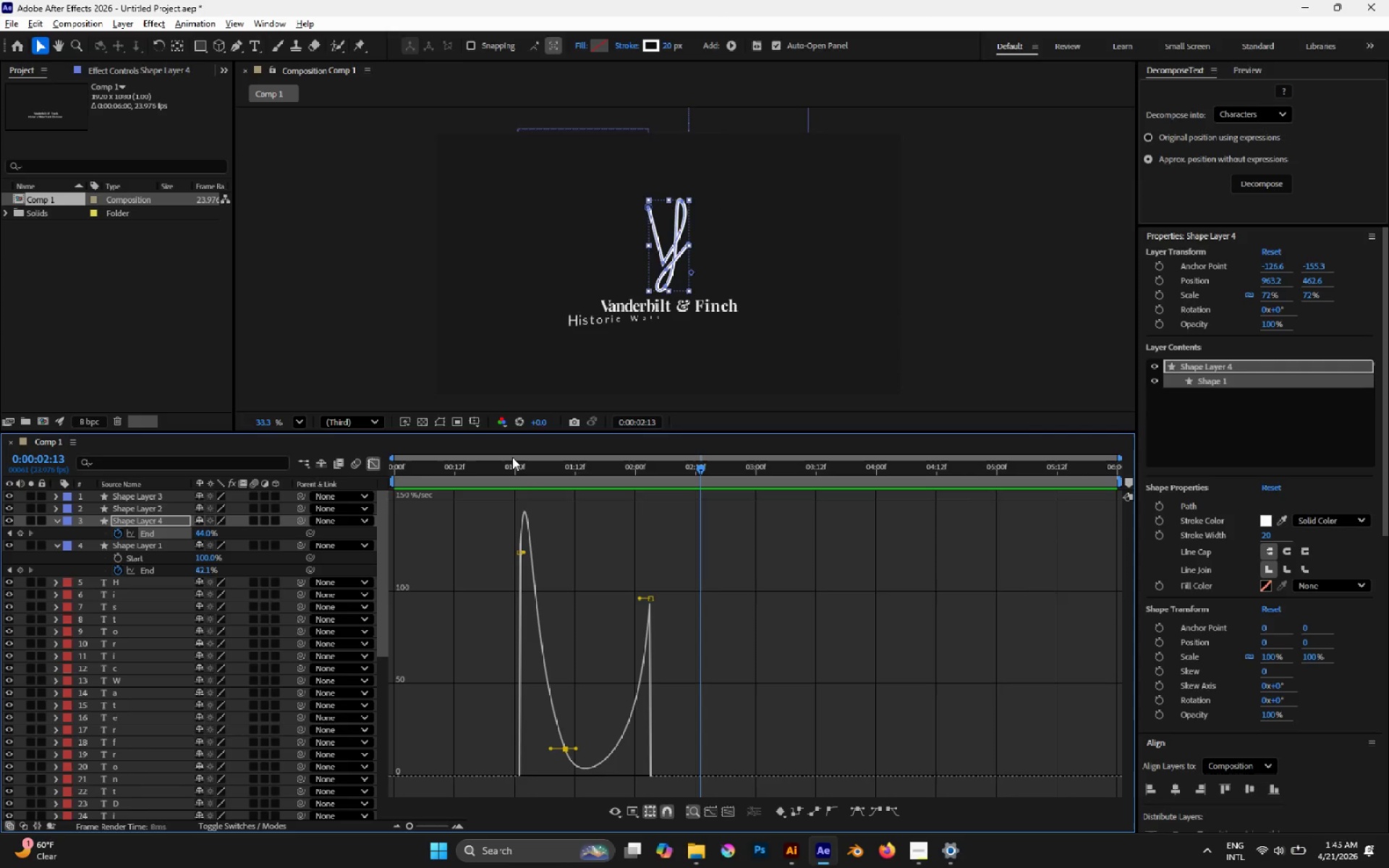 
left_click([512, 457])
 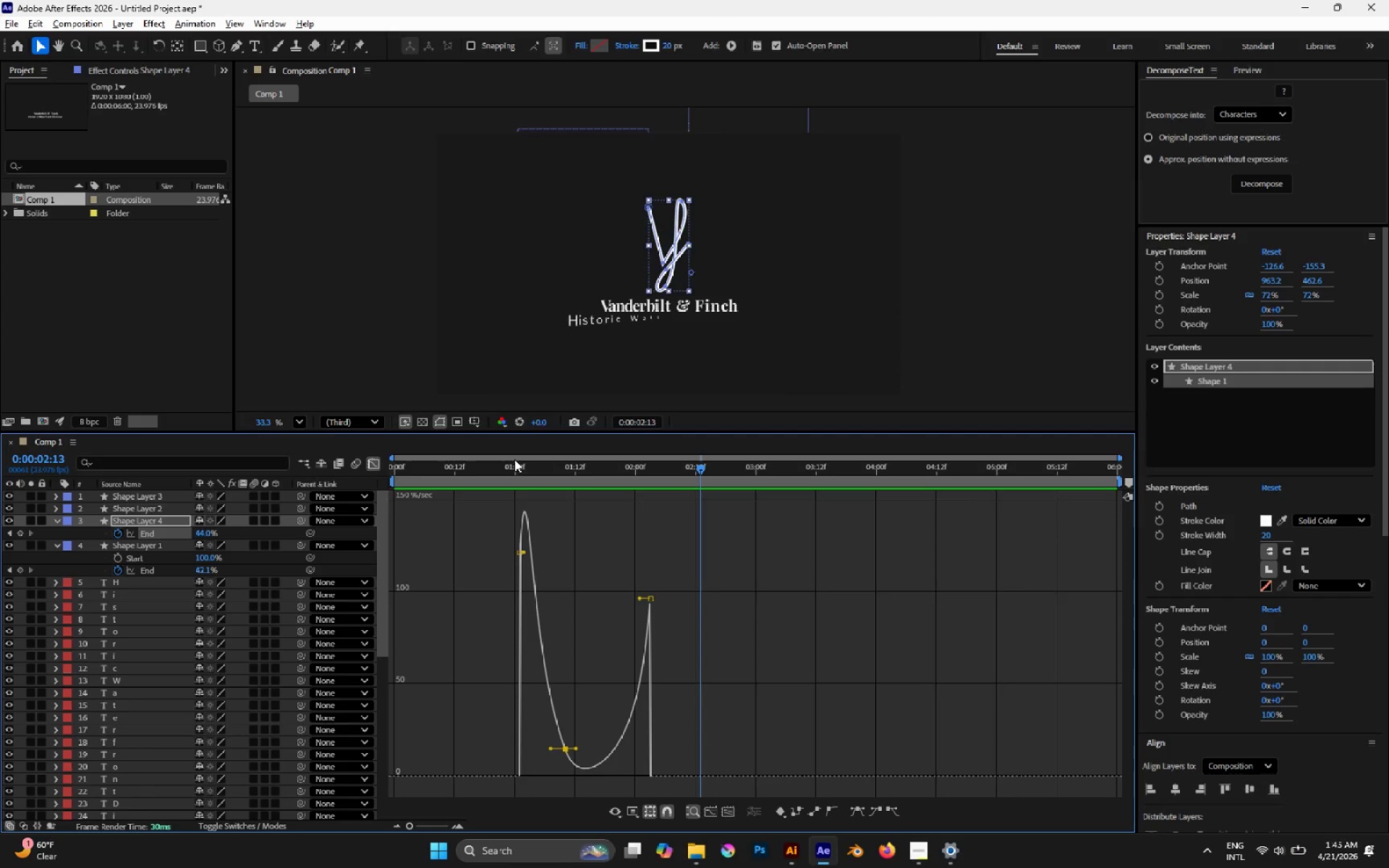 
double_click([518, 467])
 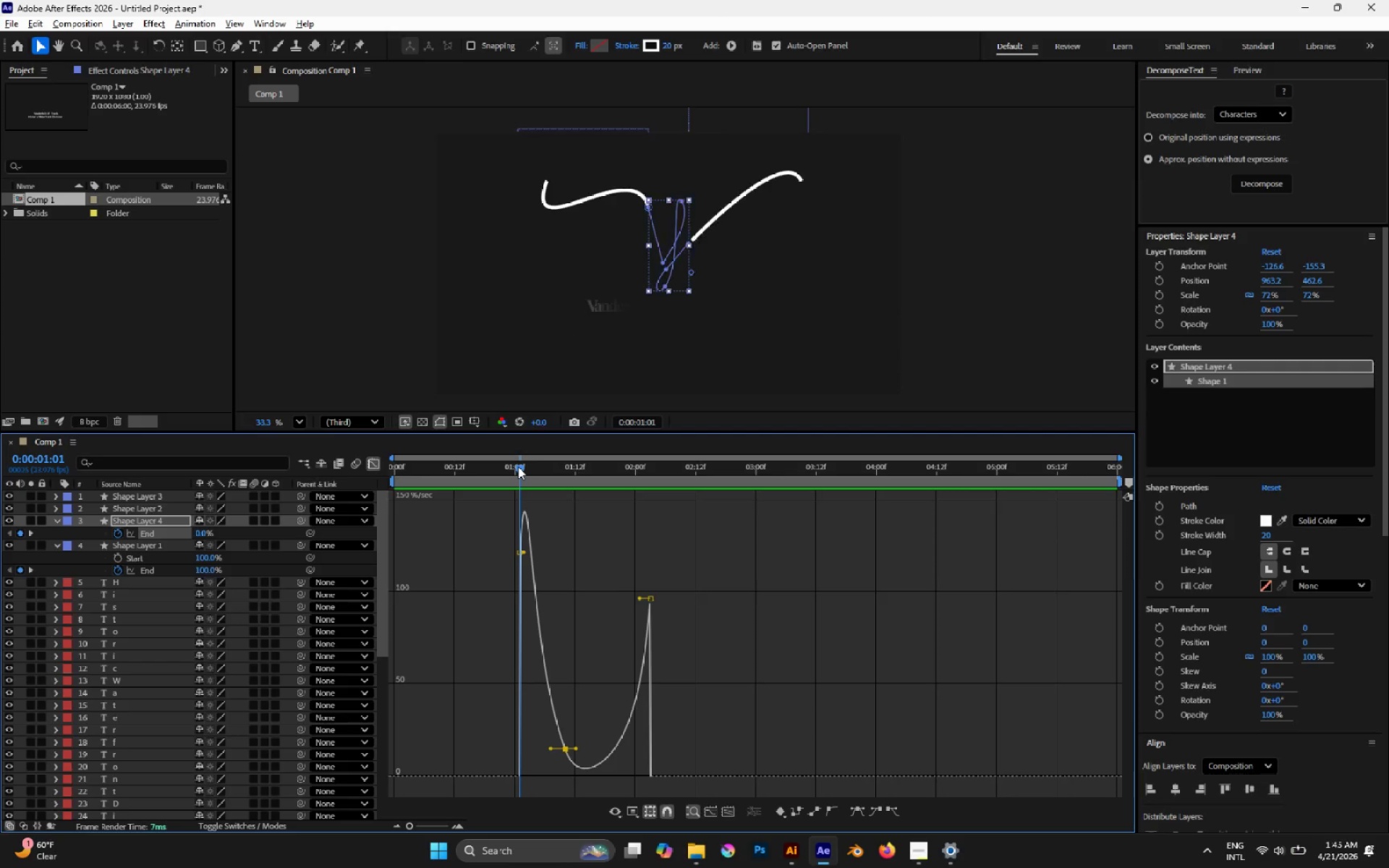 
key(Space)
 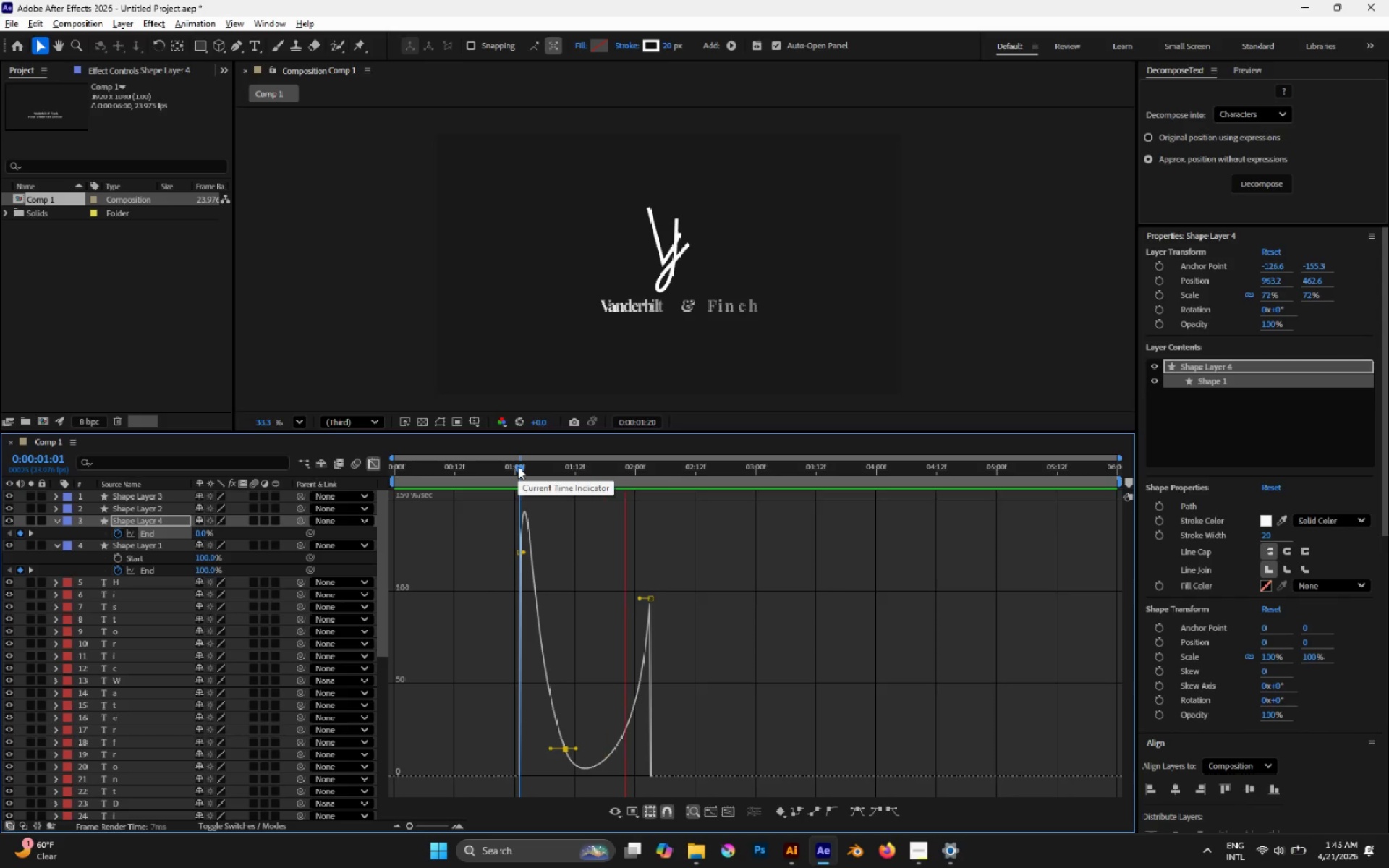 
key(Space)
 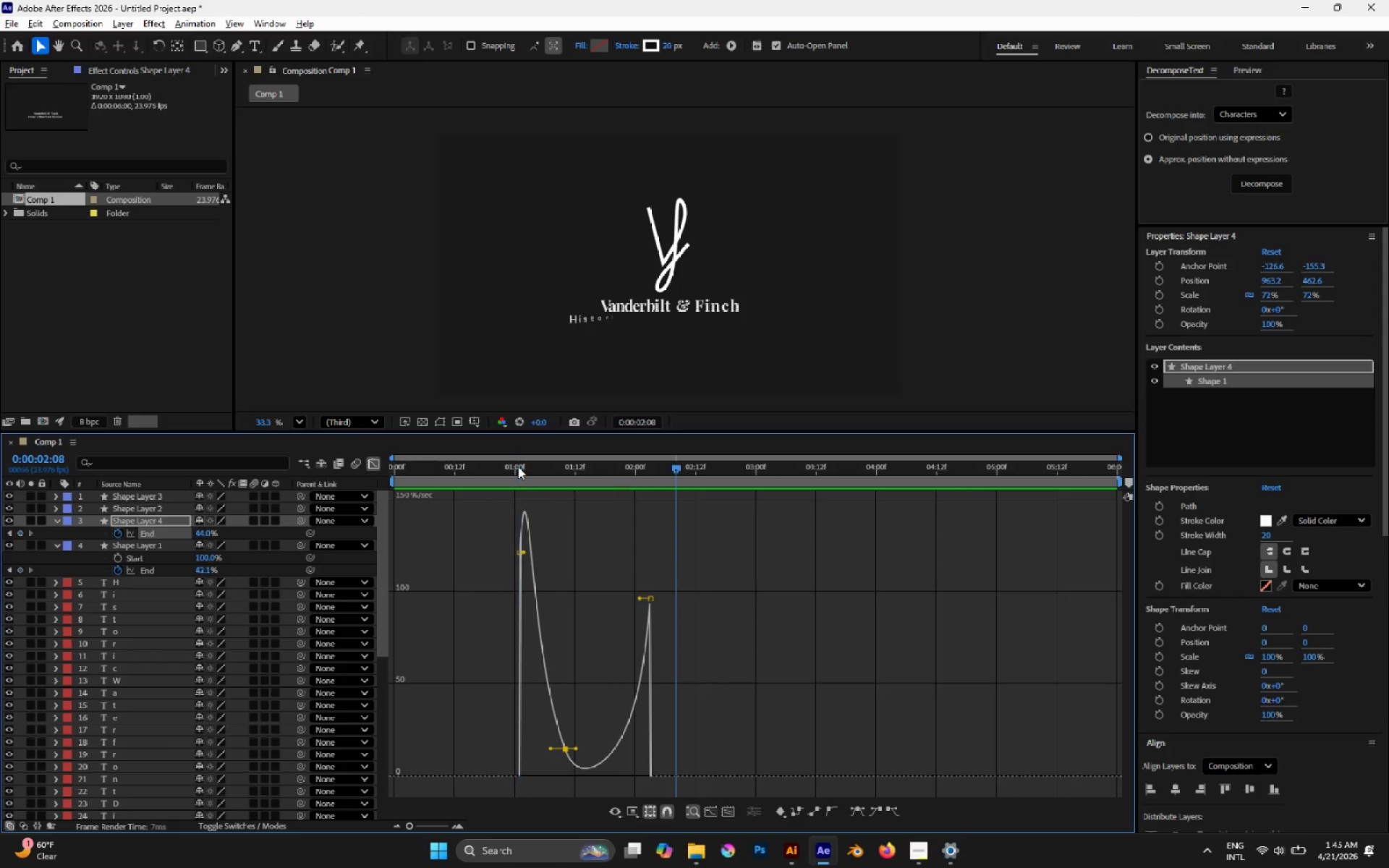 
left_click_drag(start_coordinate=[518, 467], to_coordinate=[565, 488])
 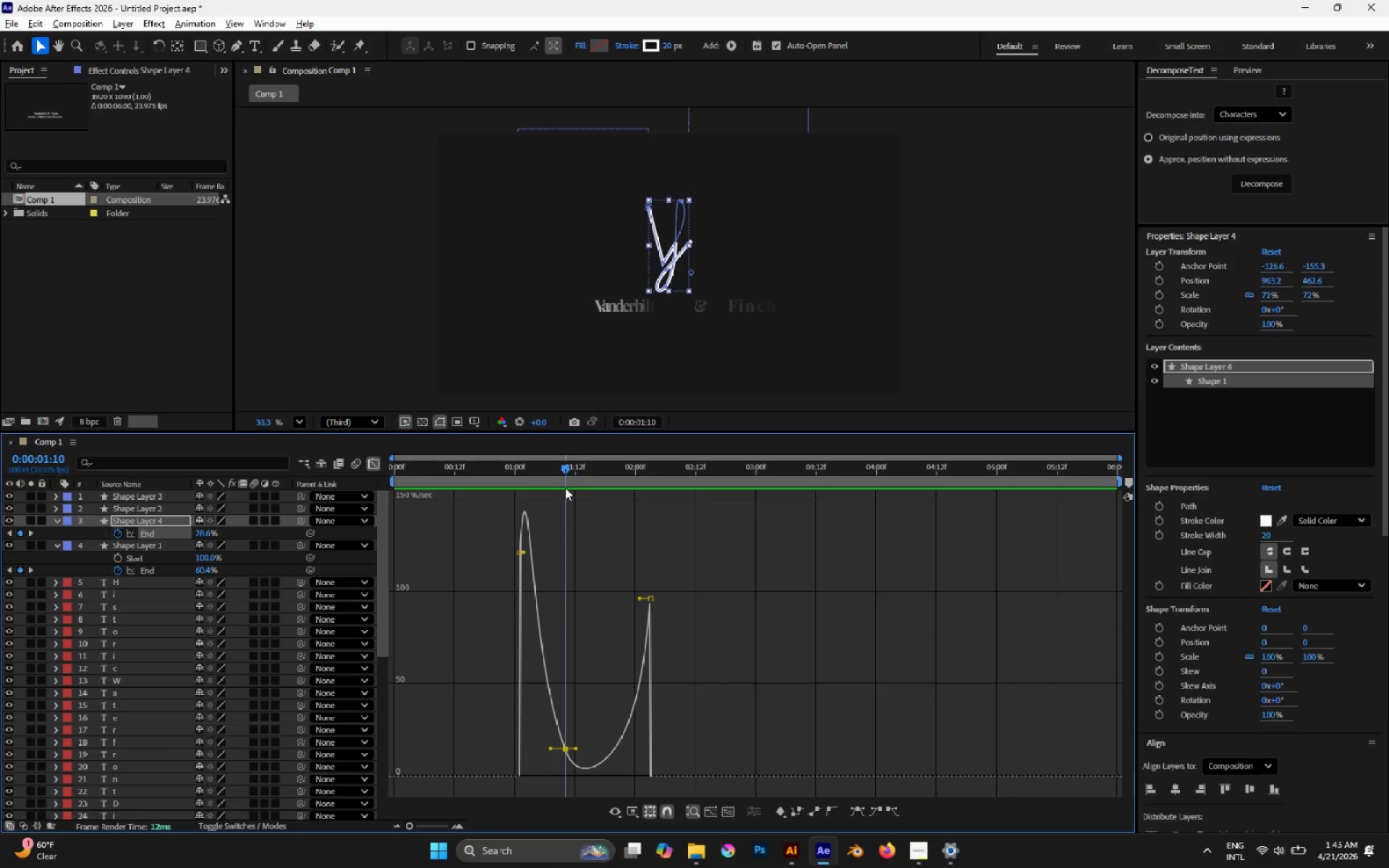 
left_click_drag(start_coordinate=[565, 488], to_coordinate=[552, 487])
 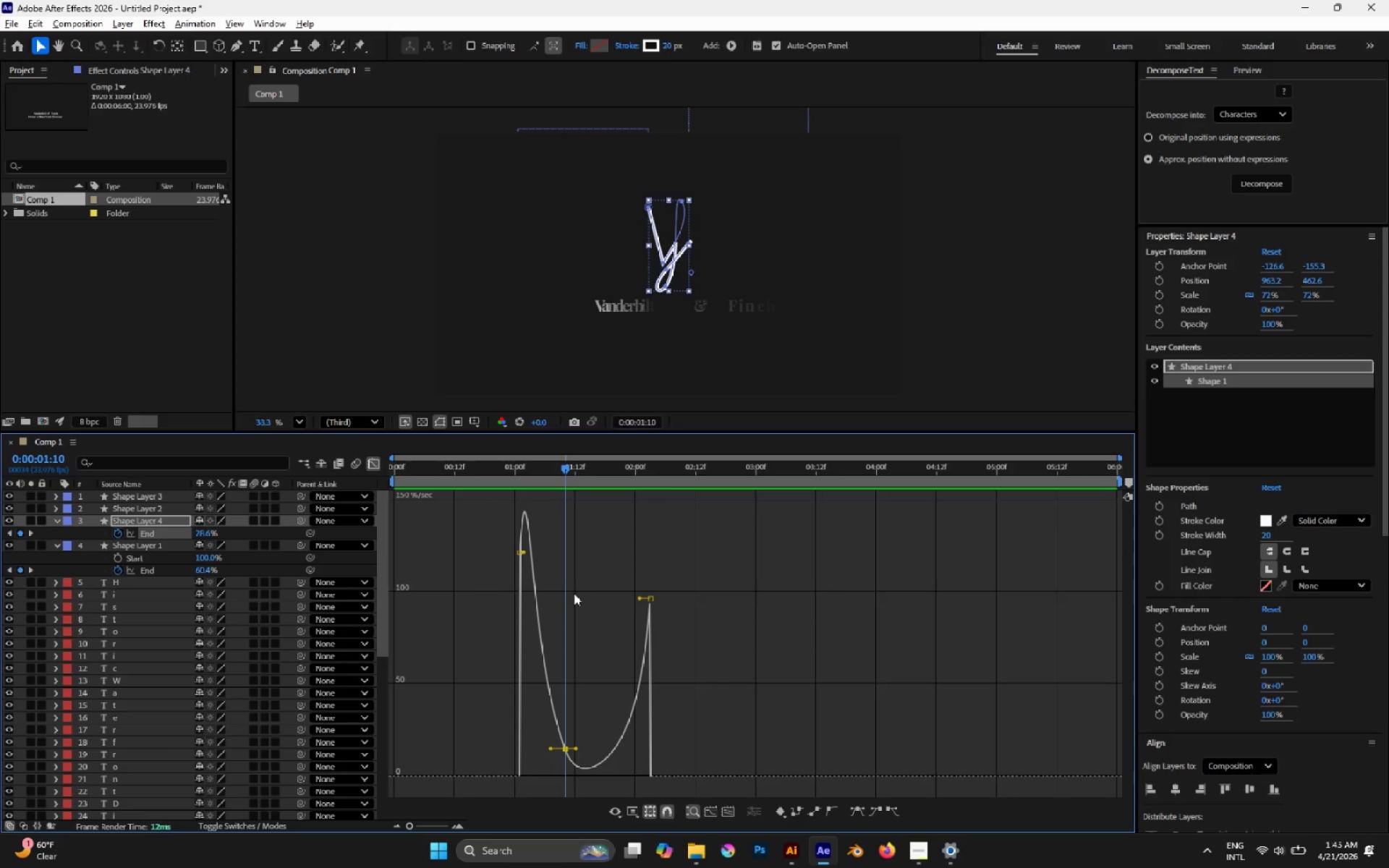 
key(Space)
 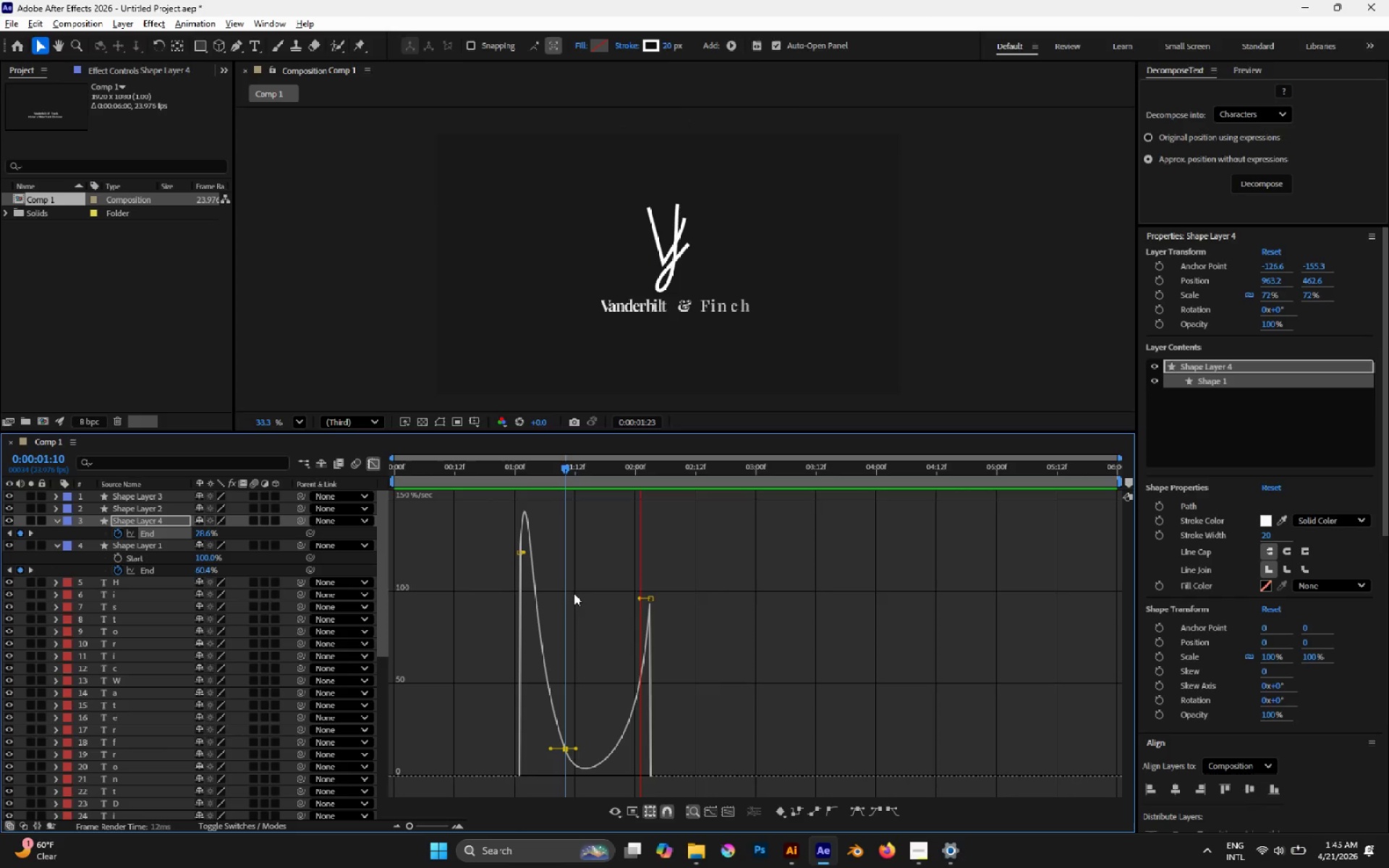 
key(Space)
 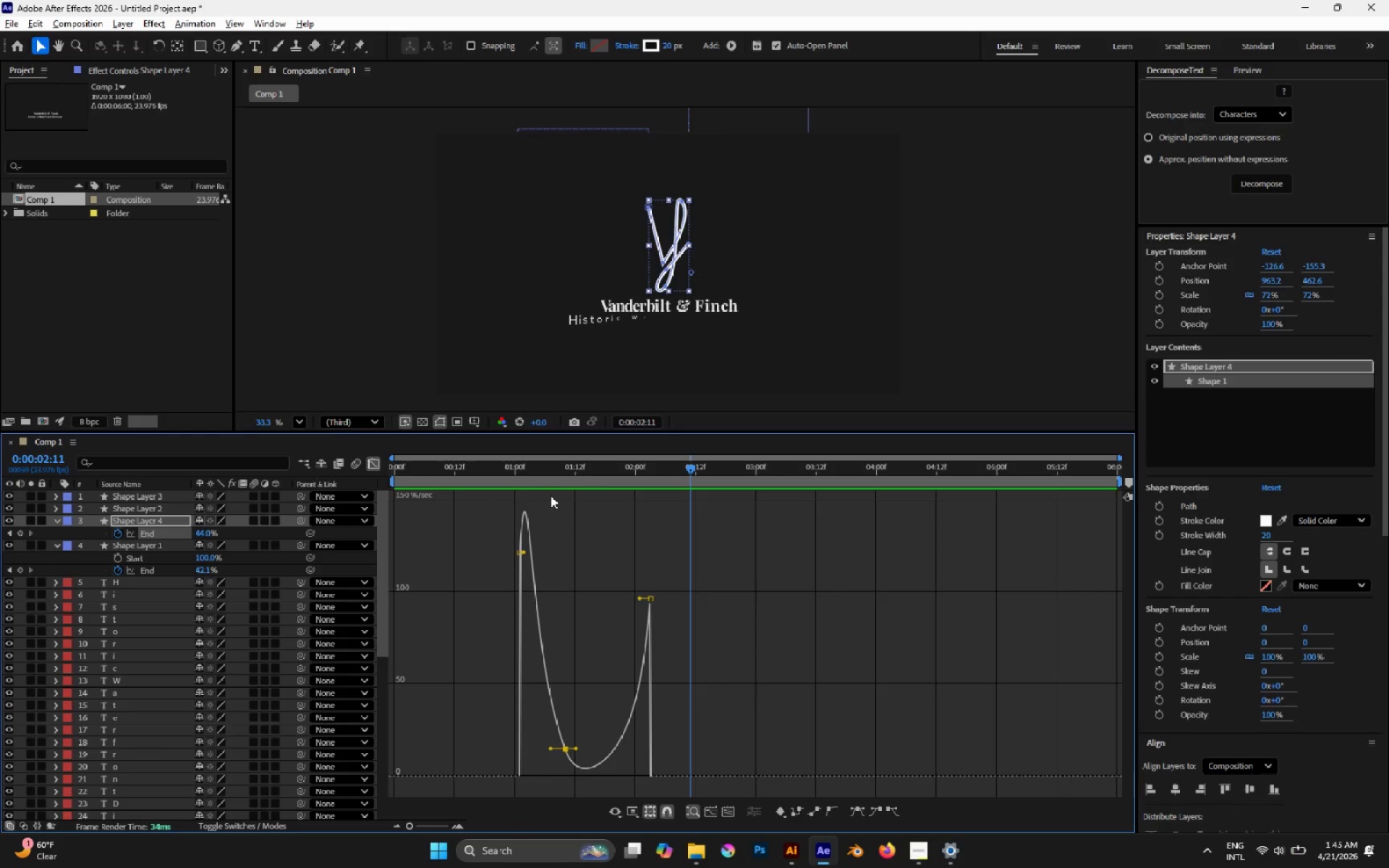 
left_click_drag(start_coordinate=[540, 472], to_coordinate=[533, 468])
 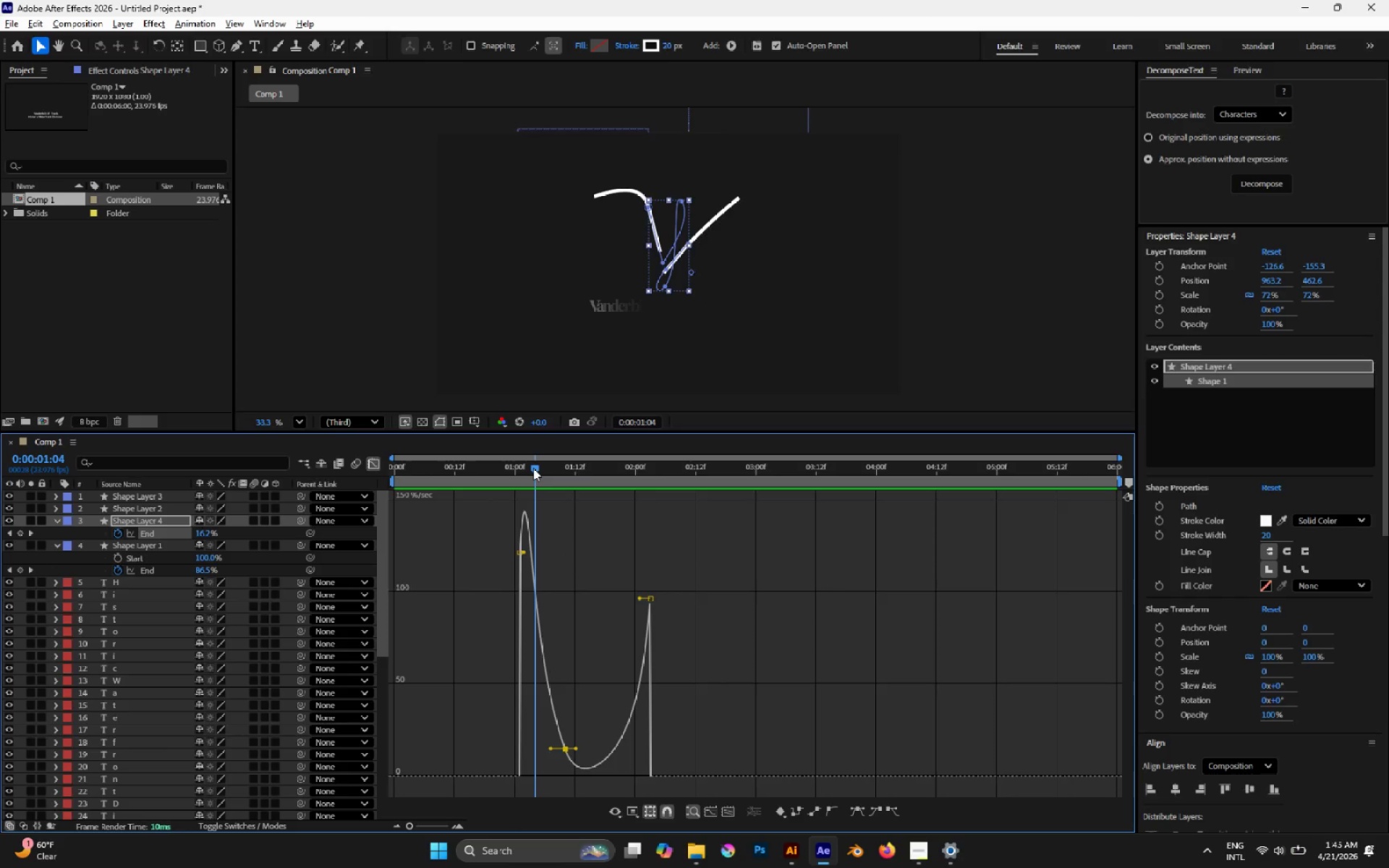 
key(Space)
 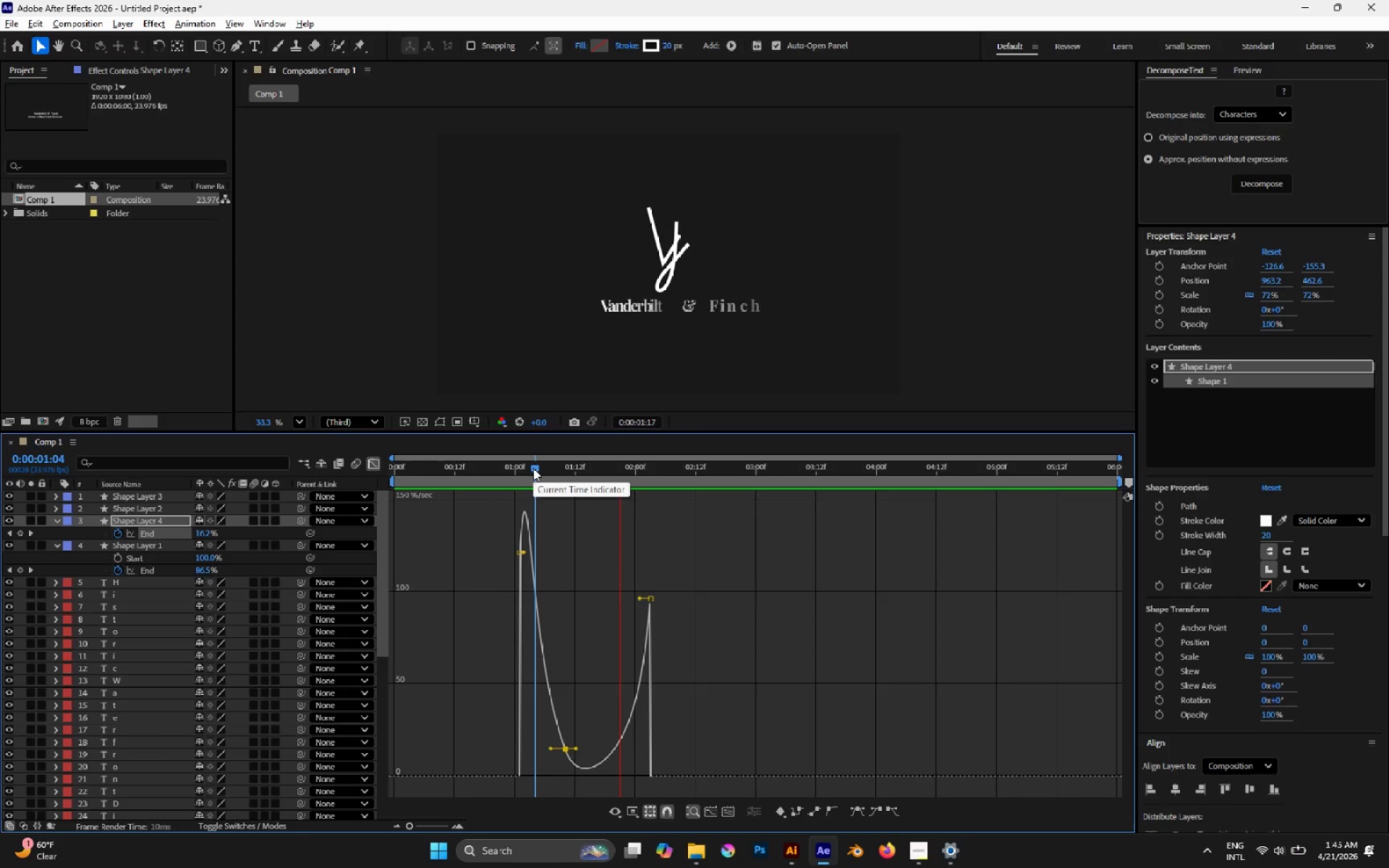 
key(Space)
 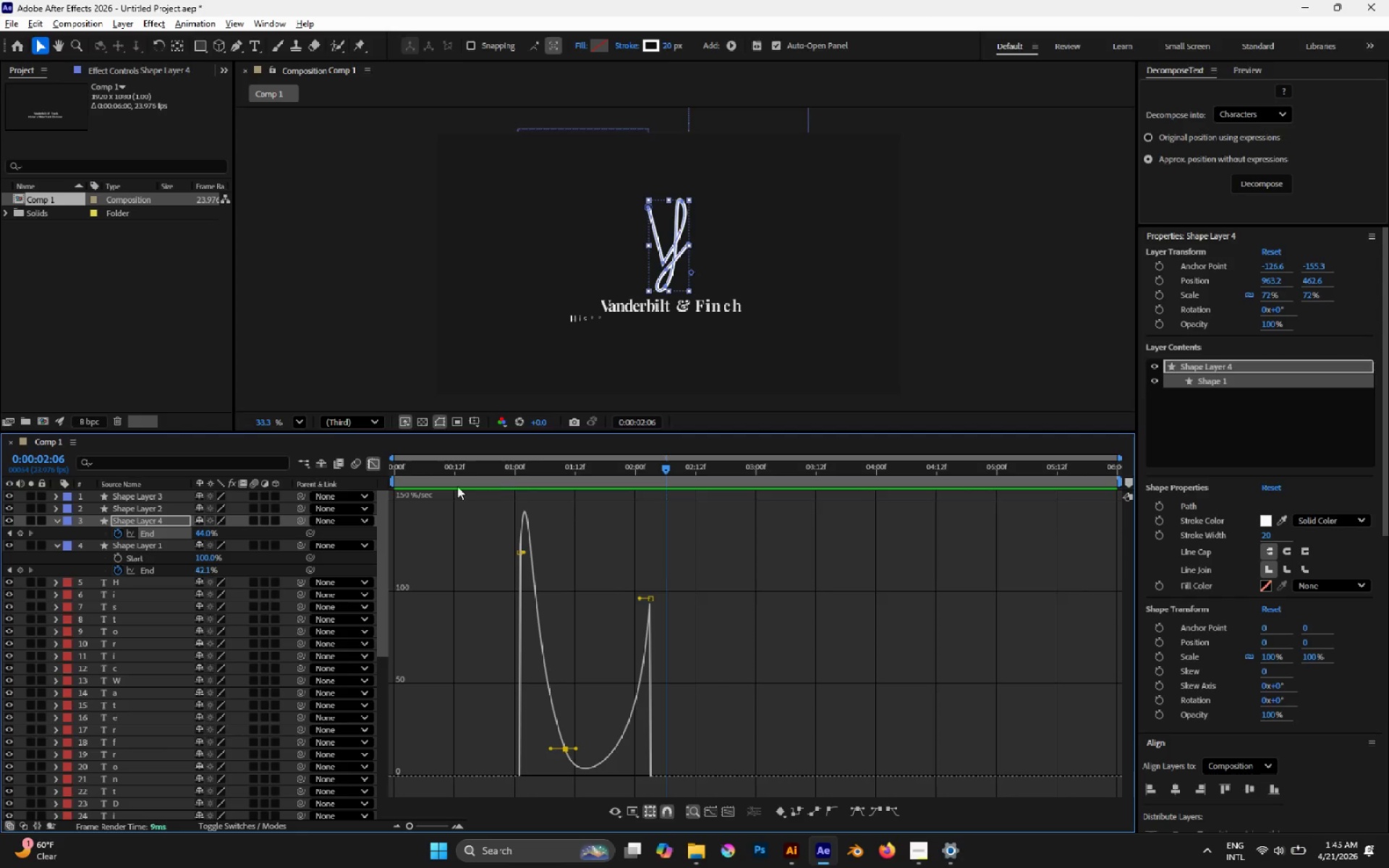 
left_click([383, 464])
 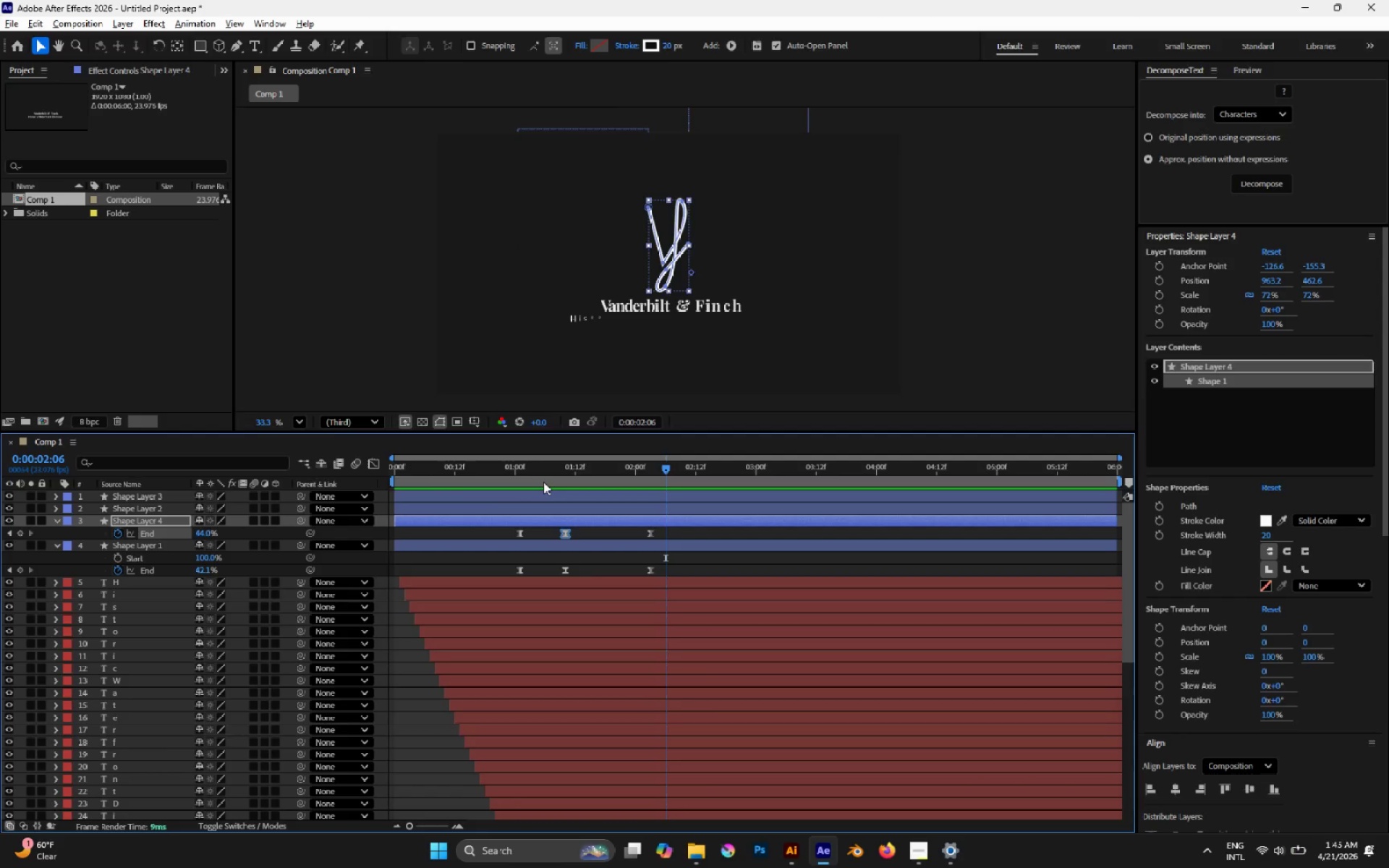 
key(Space)
 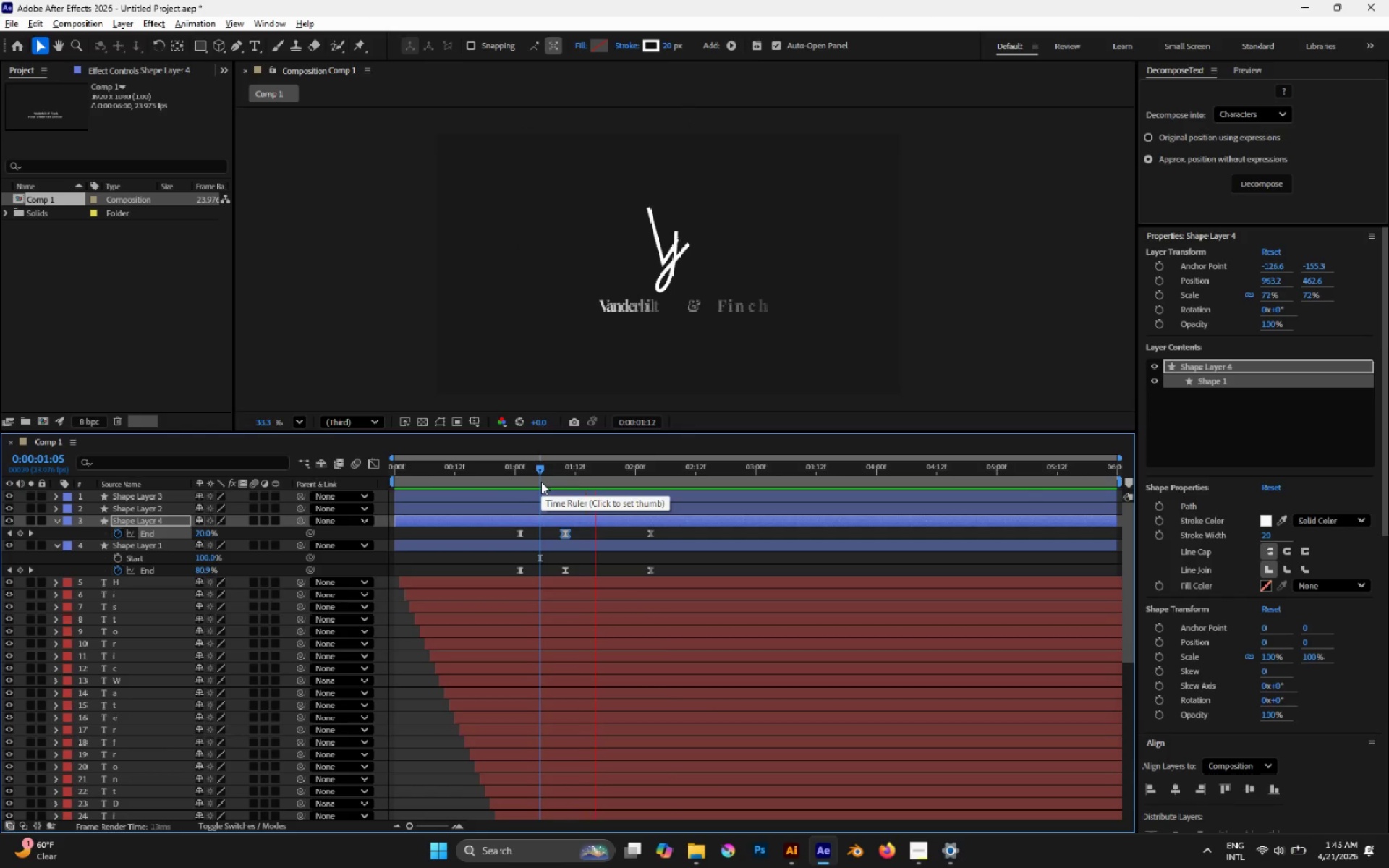 
key(Space)
 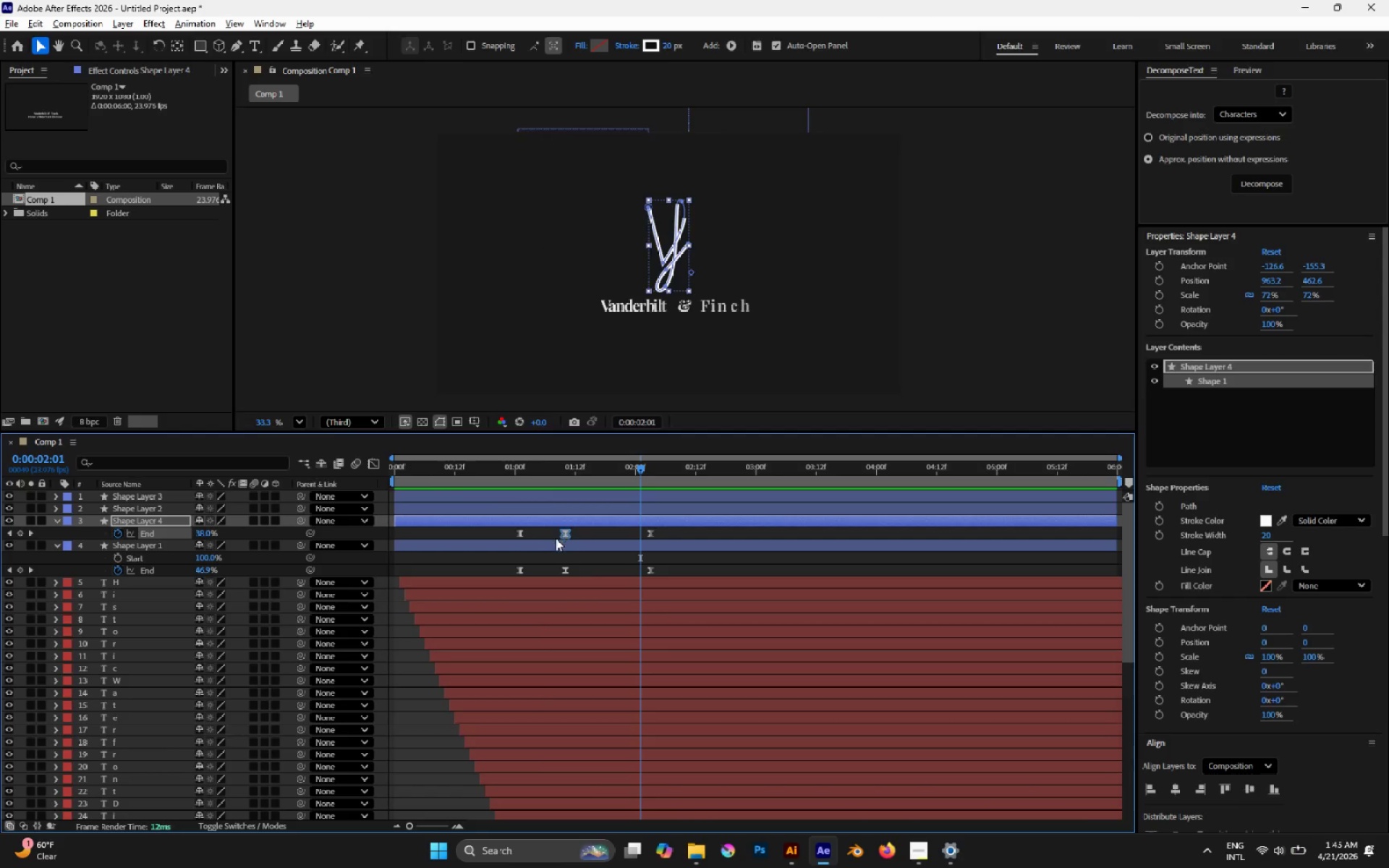 
left_click_drag(start_coordinate=[538, 533], to_coordinate=[507, 575])
 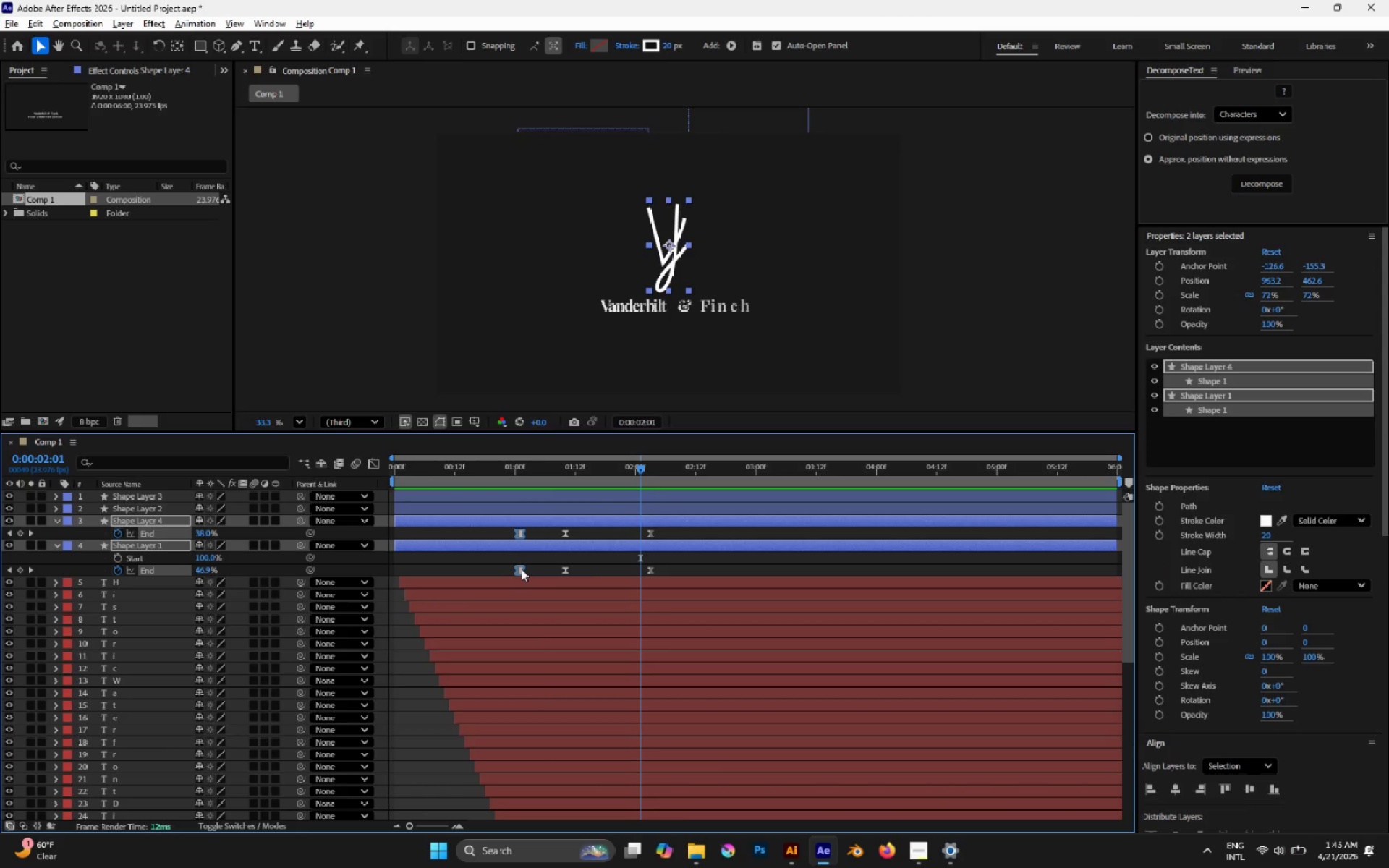 
left_click_drag(start_coordinate=[521, 569], to_coordinate=[511, 569])
 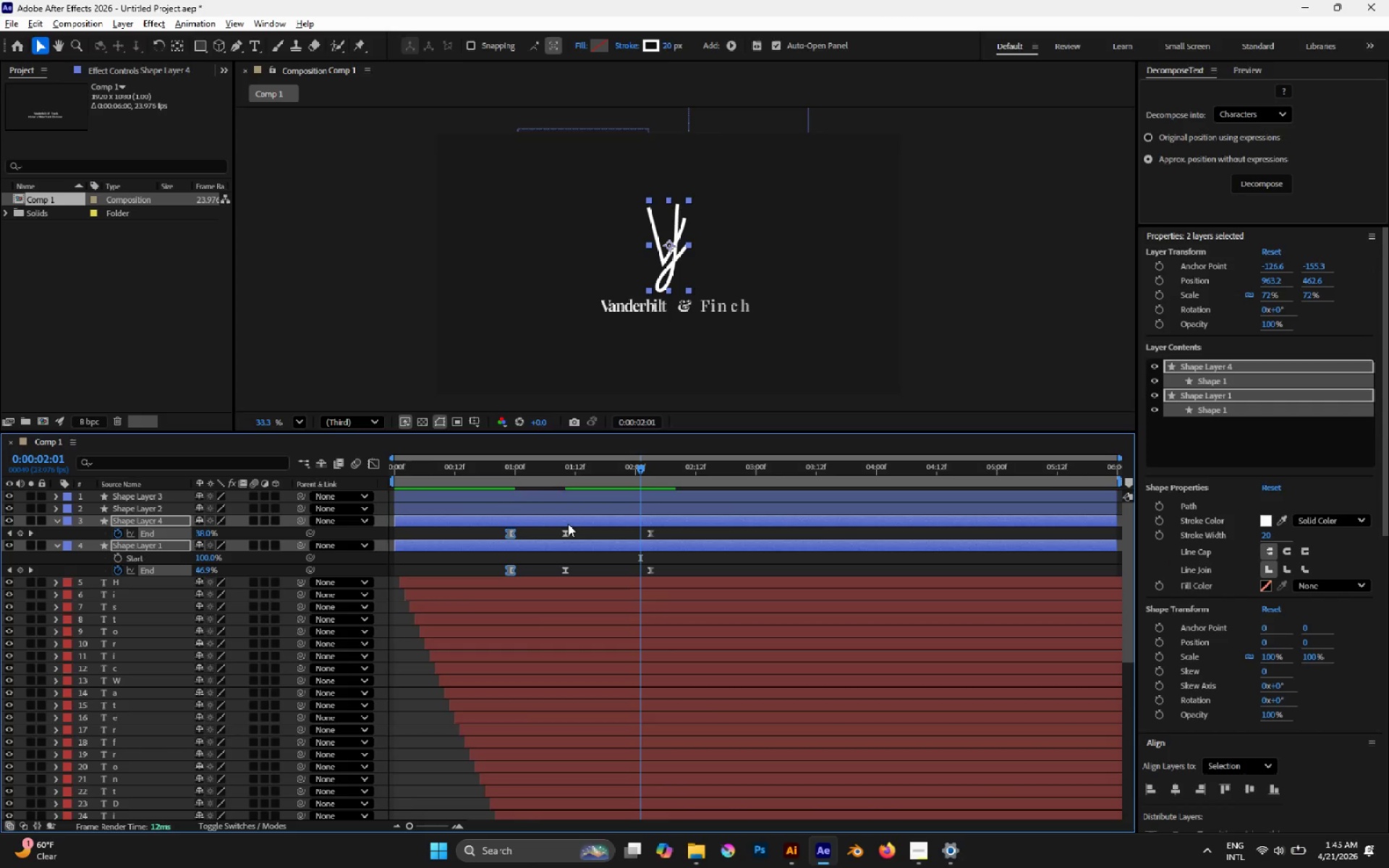 
left_click_drag(start_coordinate=[569, 523], to_coordinate=[579, 524])
 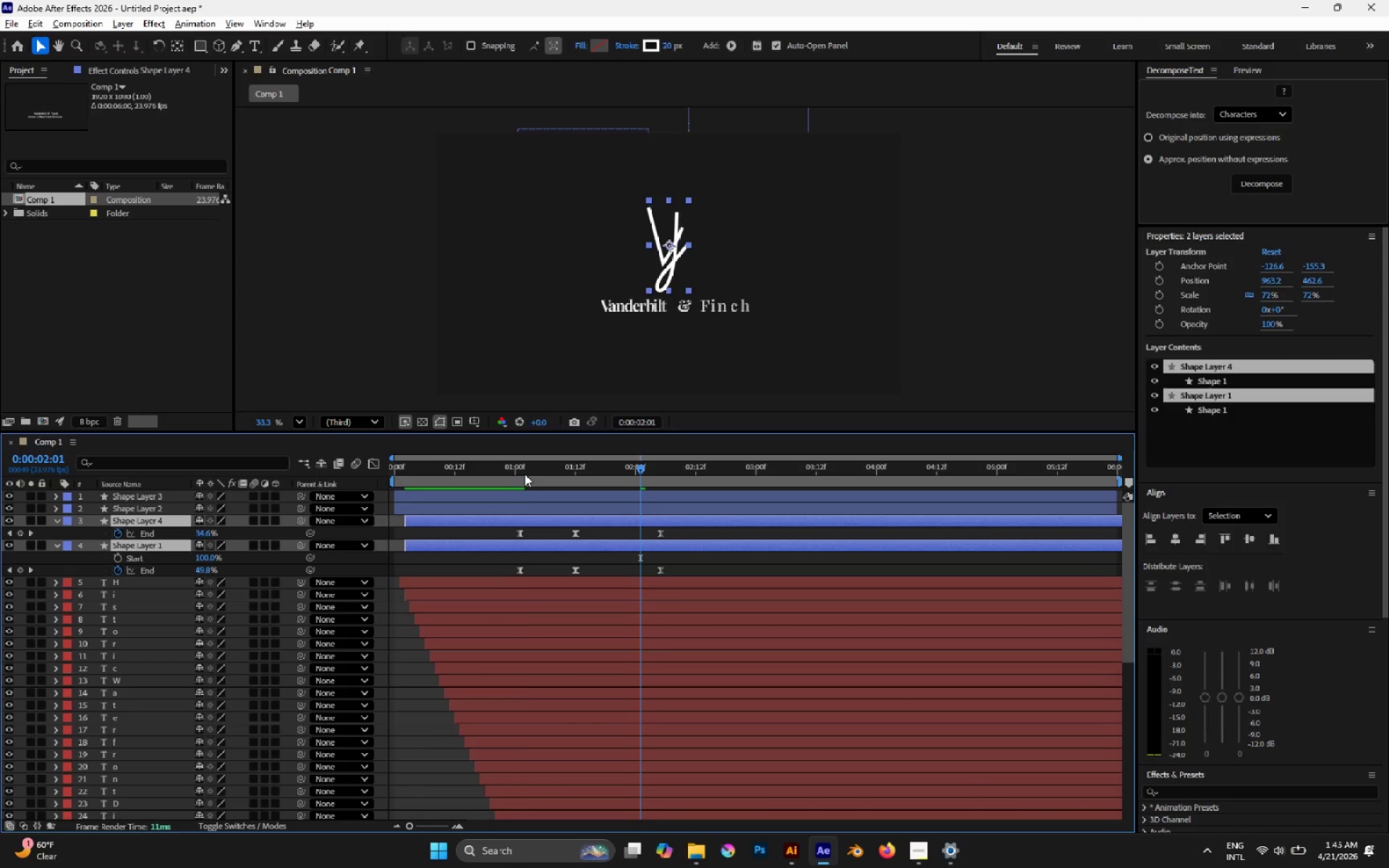 
key(Space)
 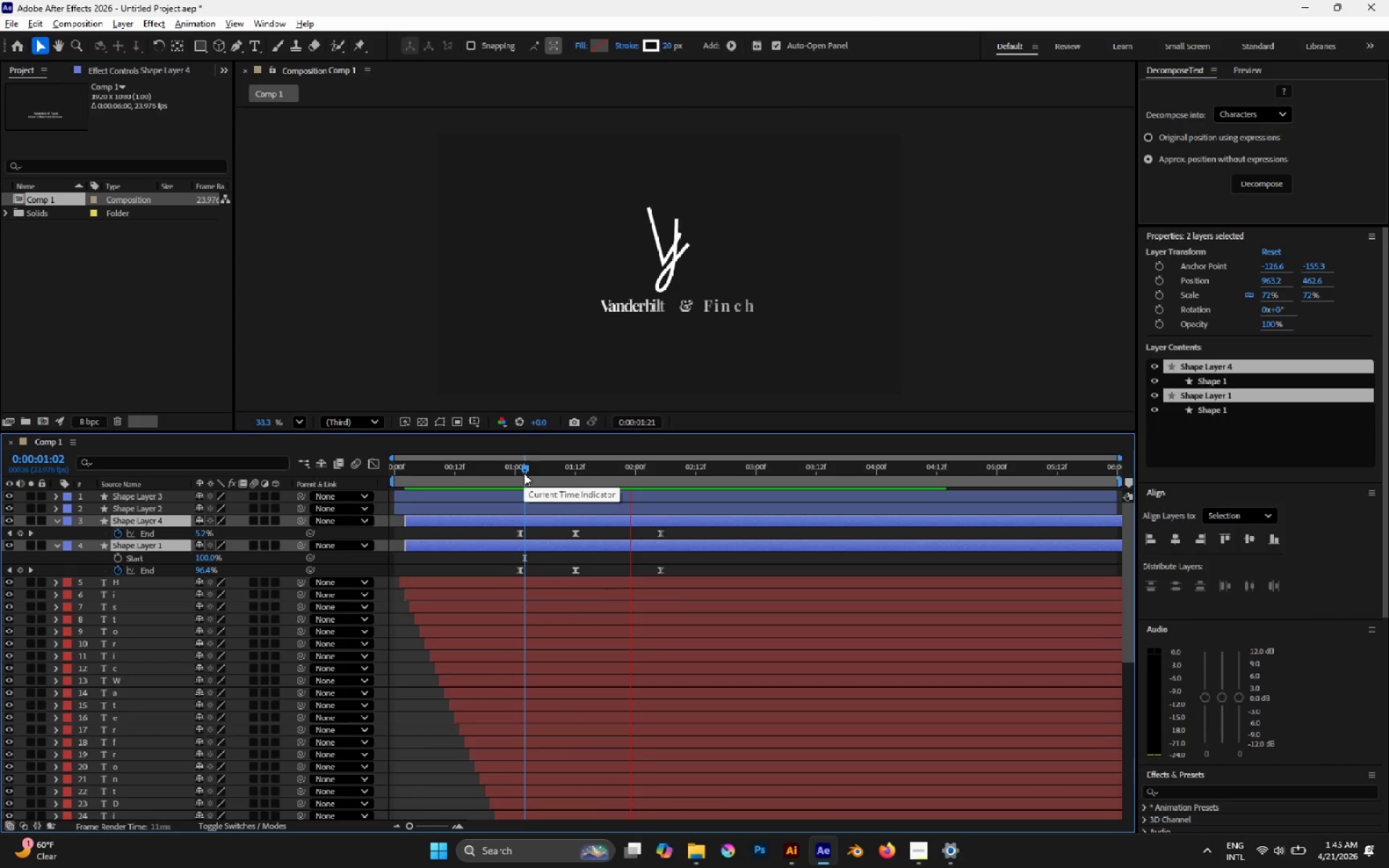 
key(Space)
 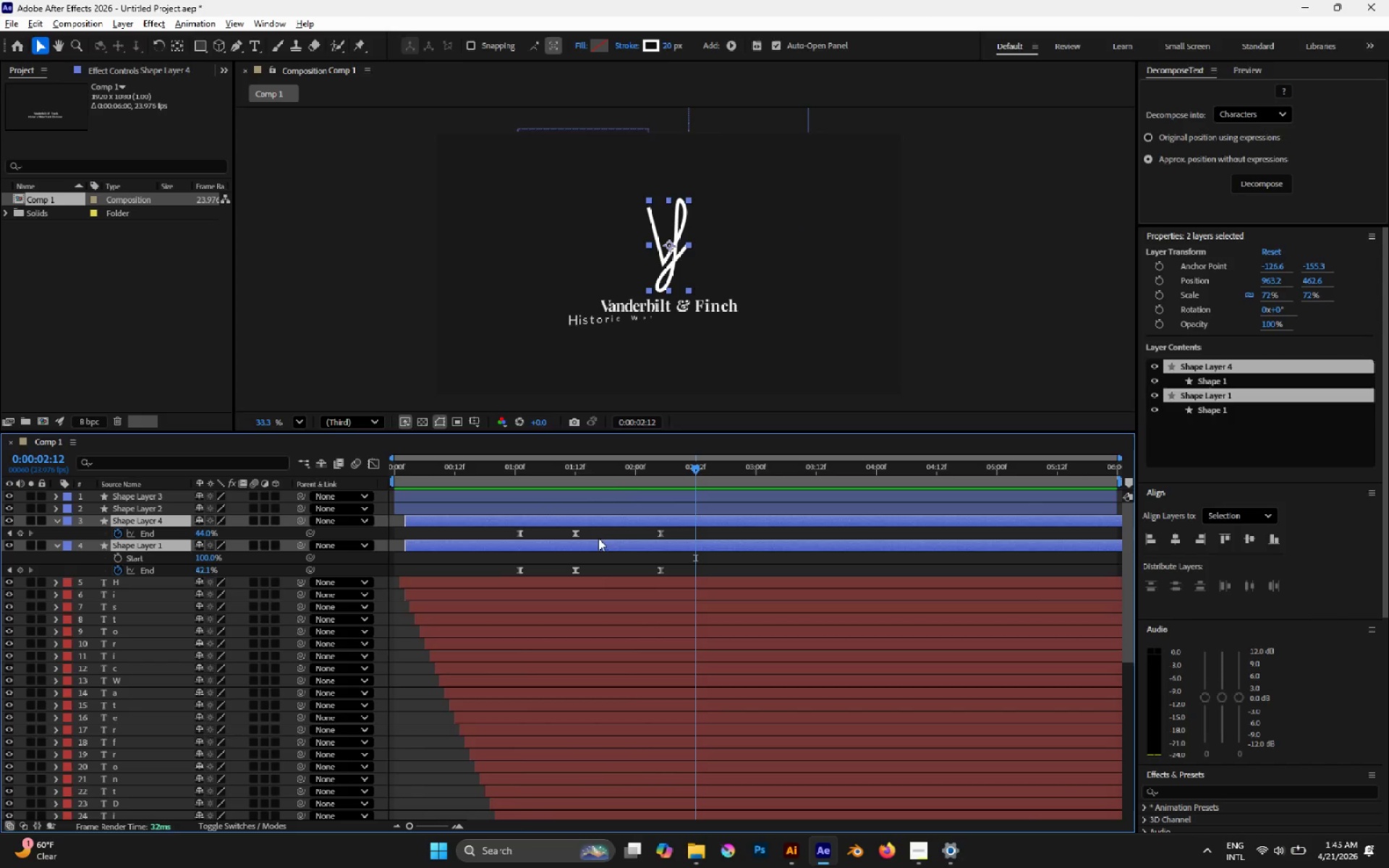 
left_click([598, 533])
 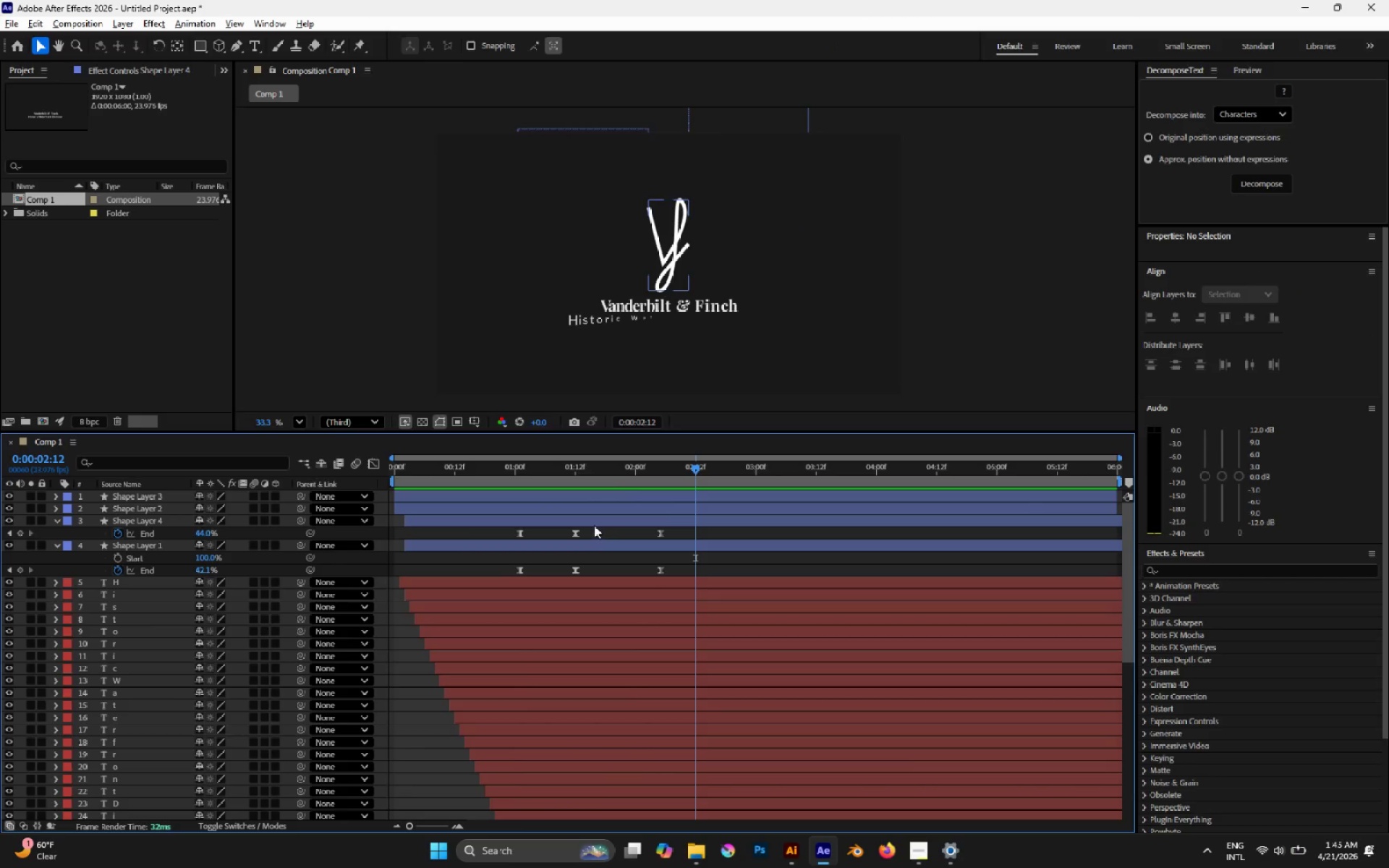 
left_click_drag(start_coordinate=[593, 524], to_coordinate=[587, 525])
 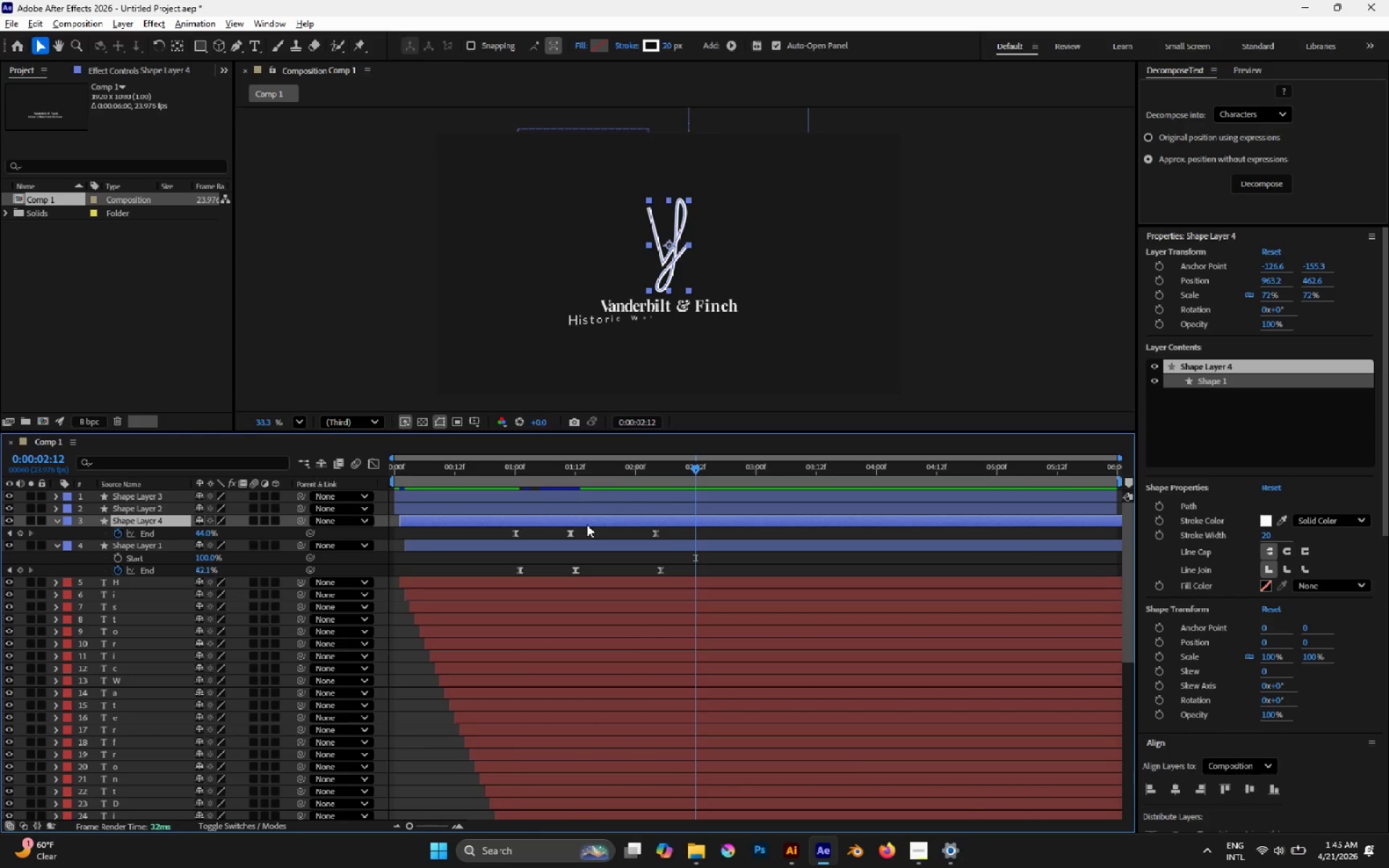 
key(Space)
 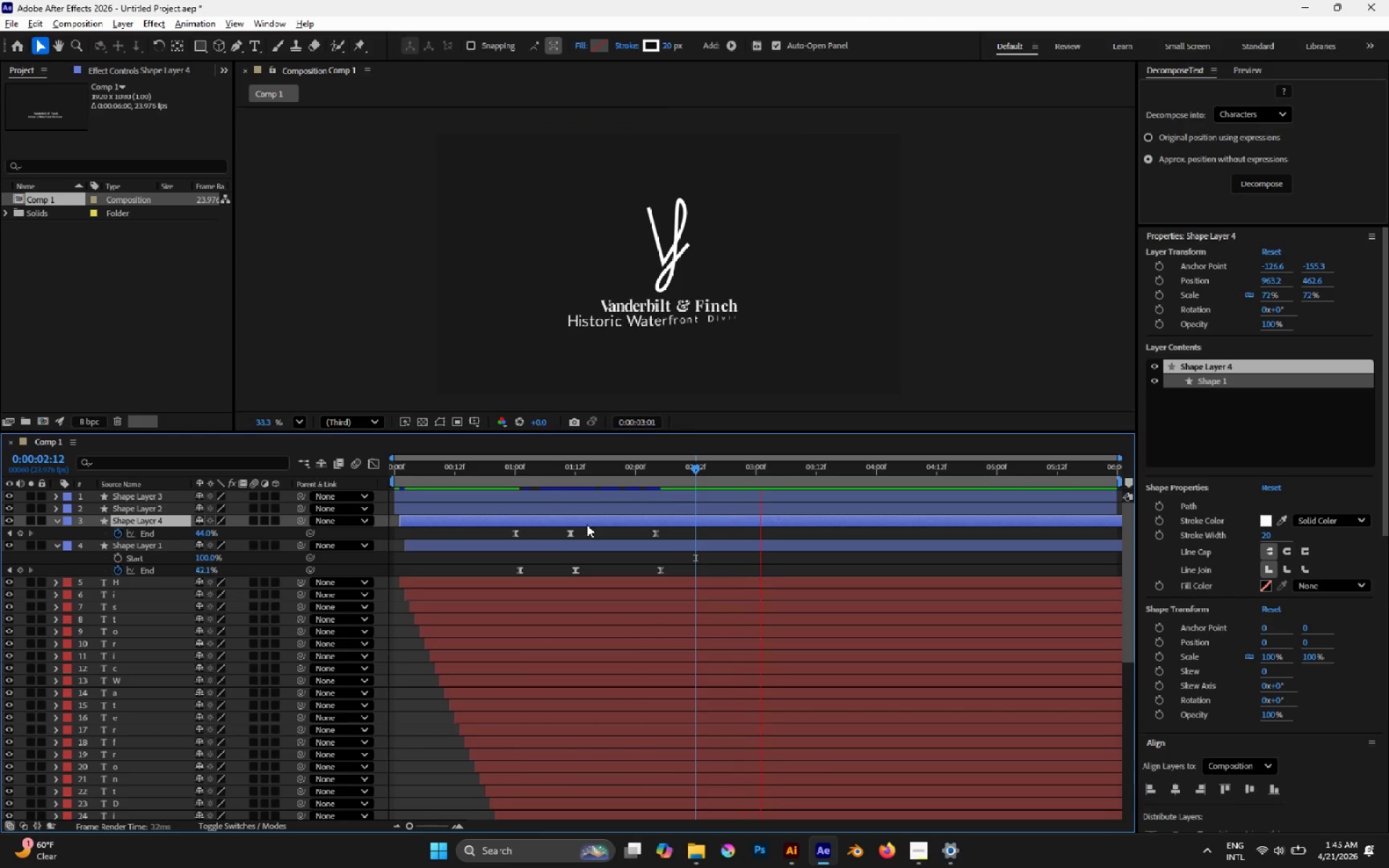 
key(Space)
 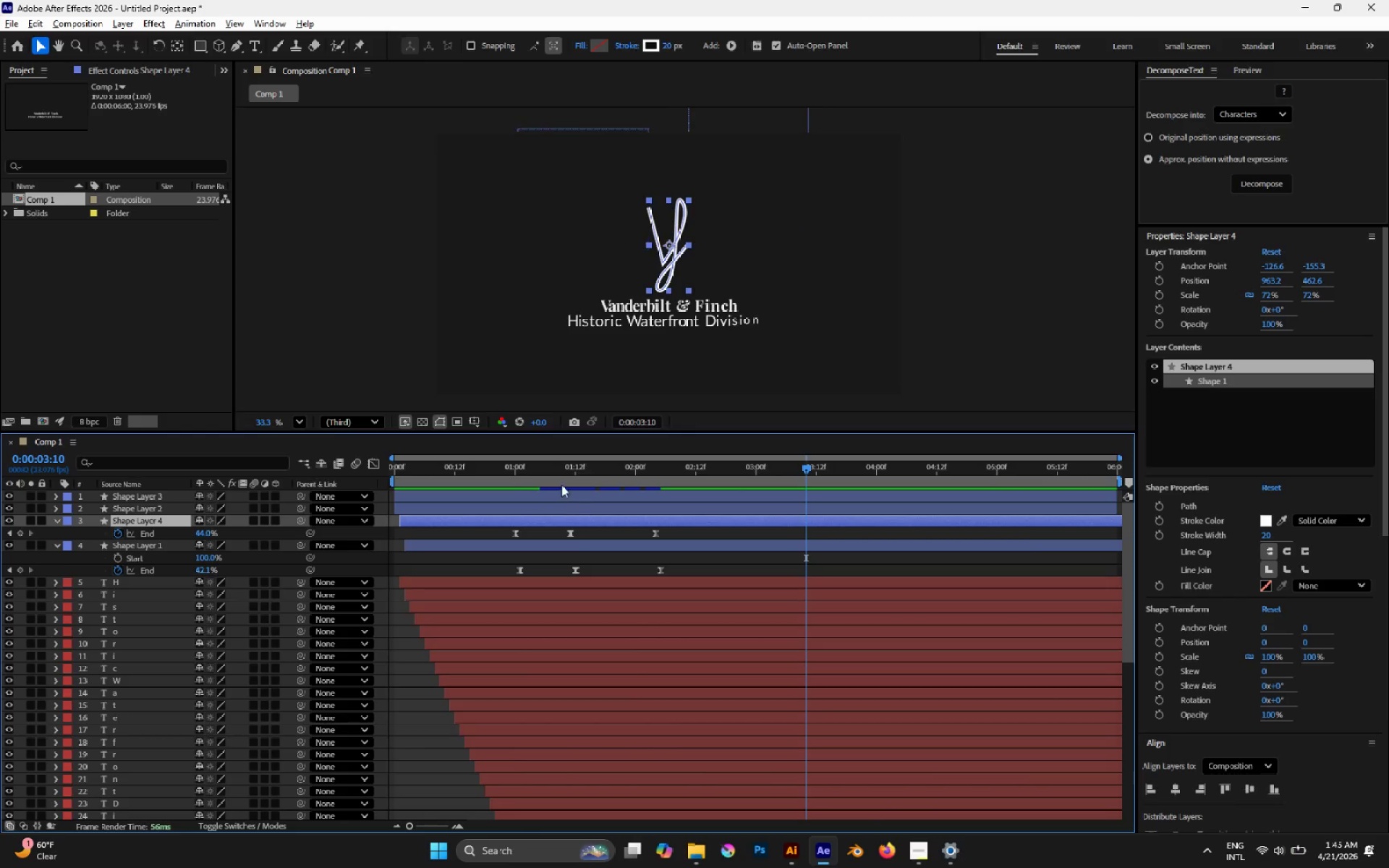 
left_click([552, 471])
 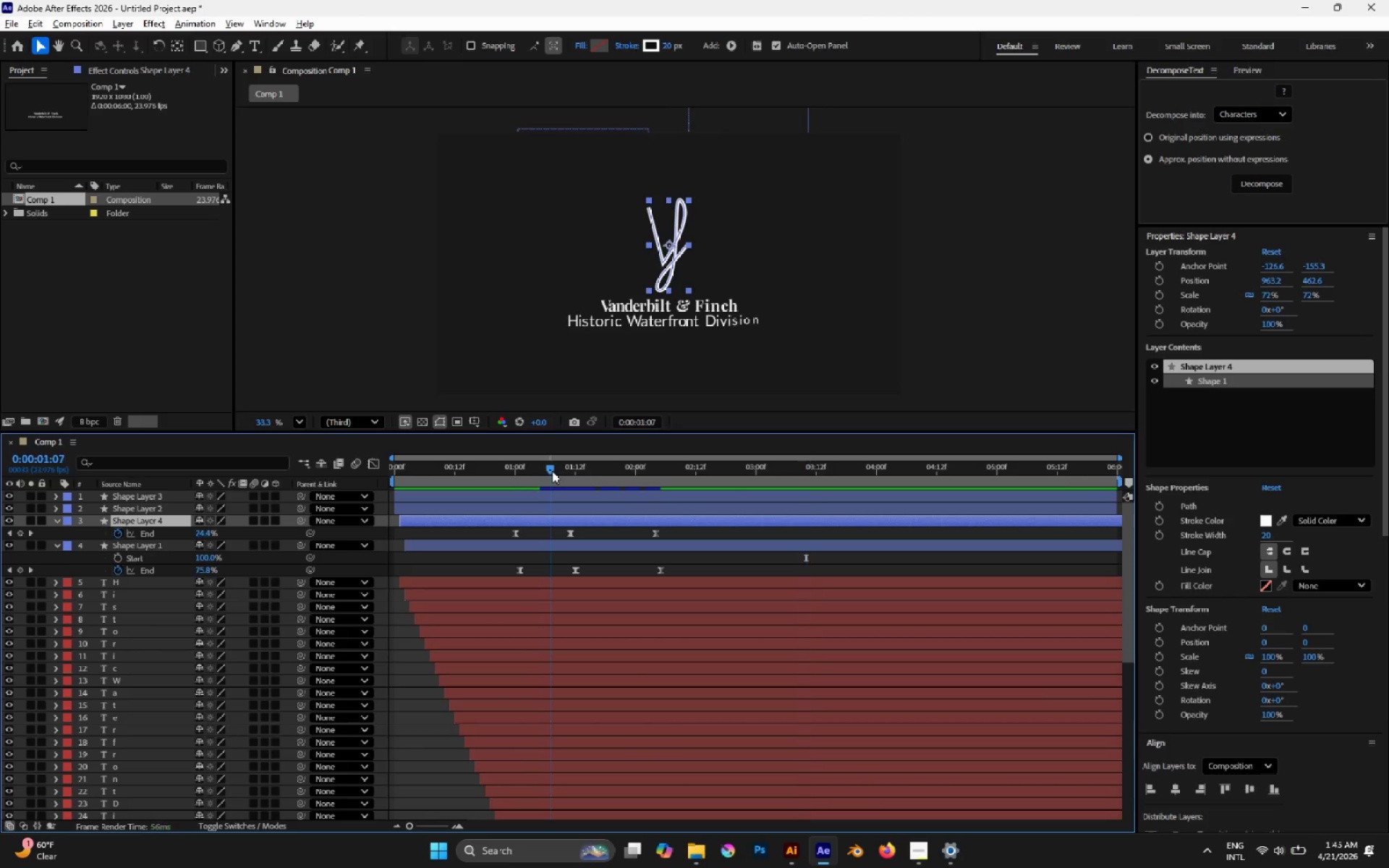 
key(Space)
 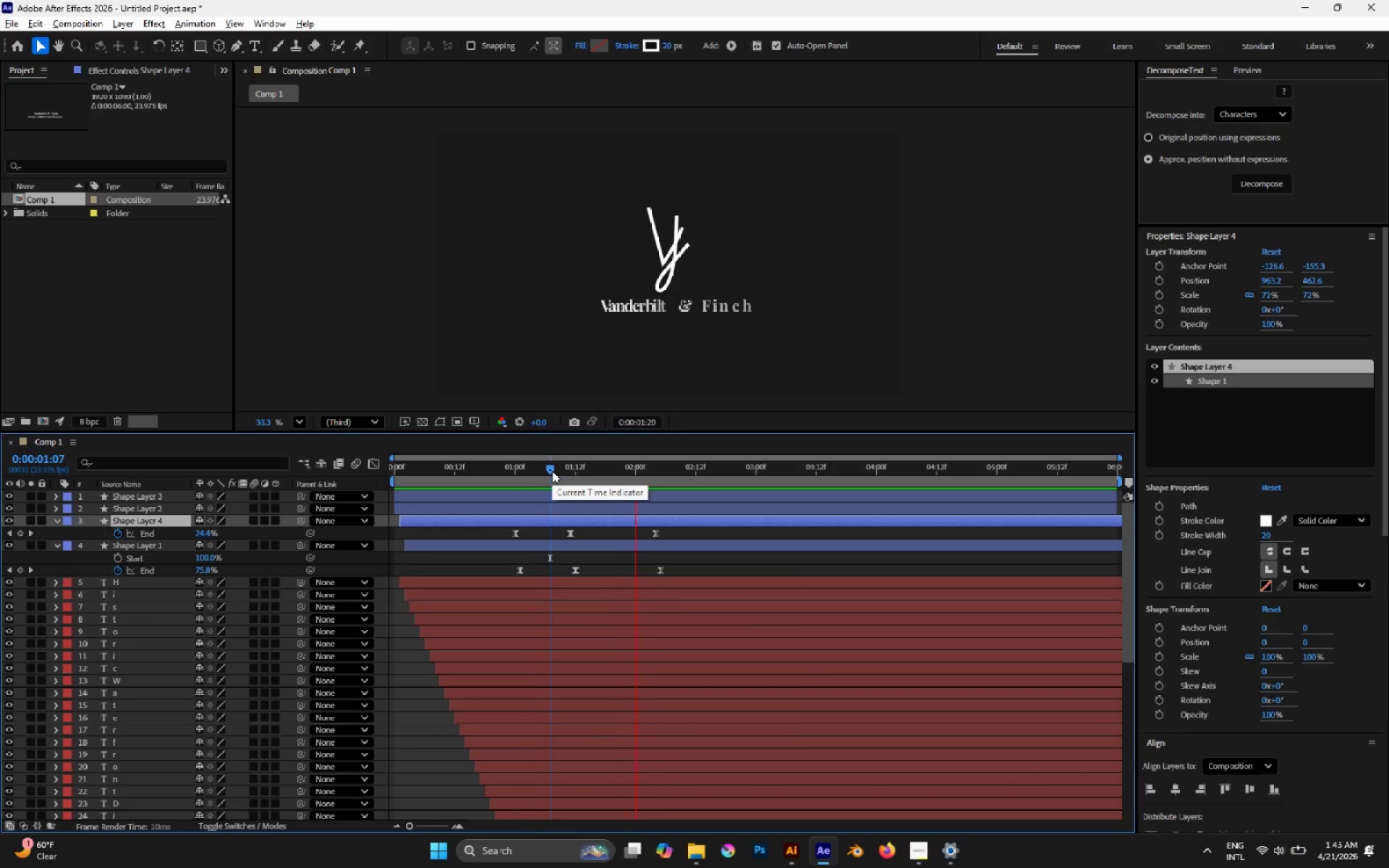 
key(Space)
 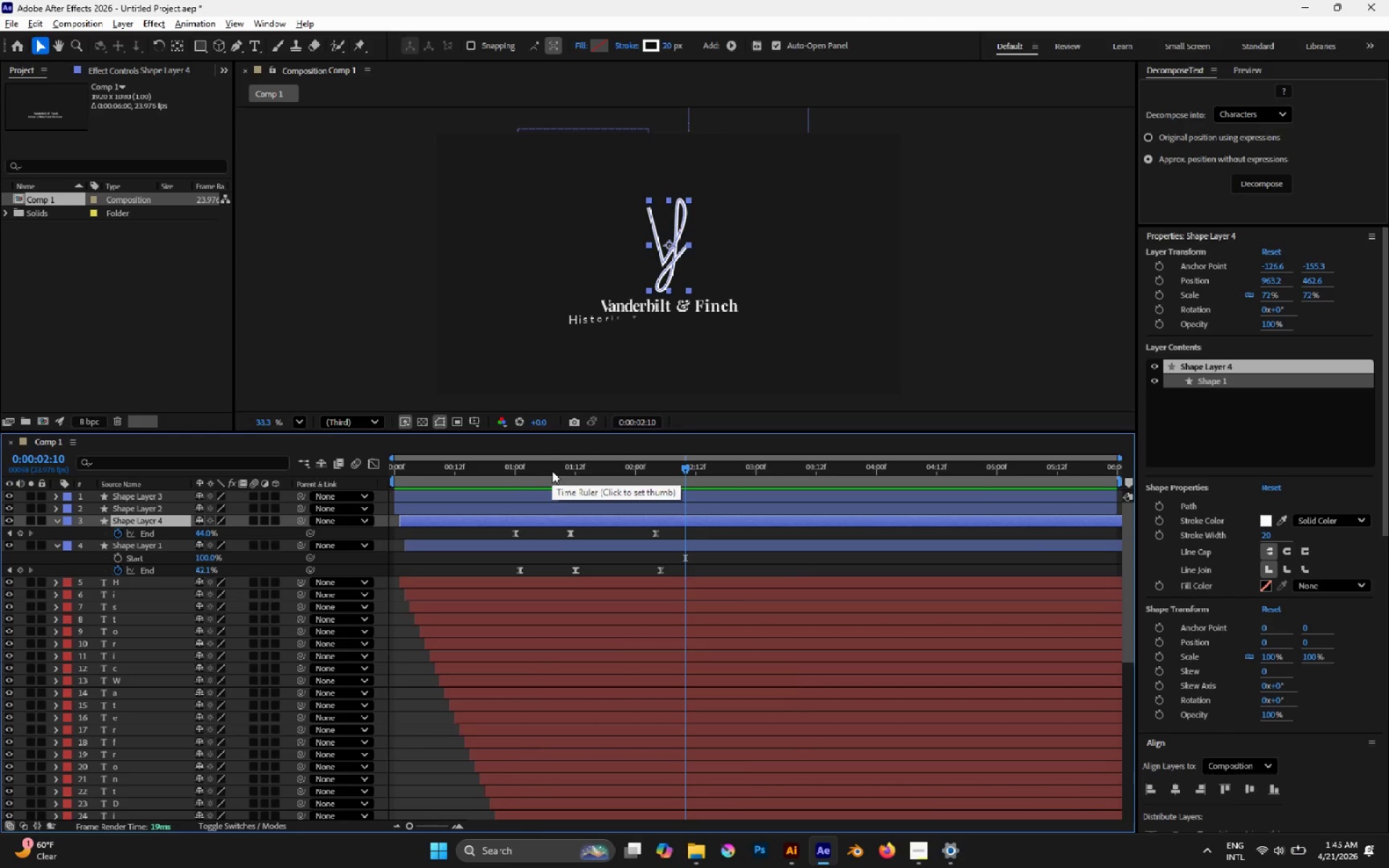 
left_click_drag(start_coordinate=[552, 471], to_coordinate=[624, 481])
 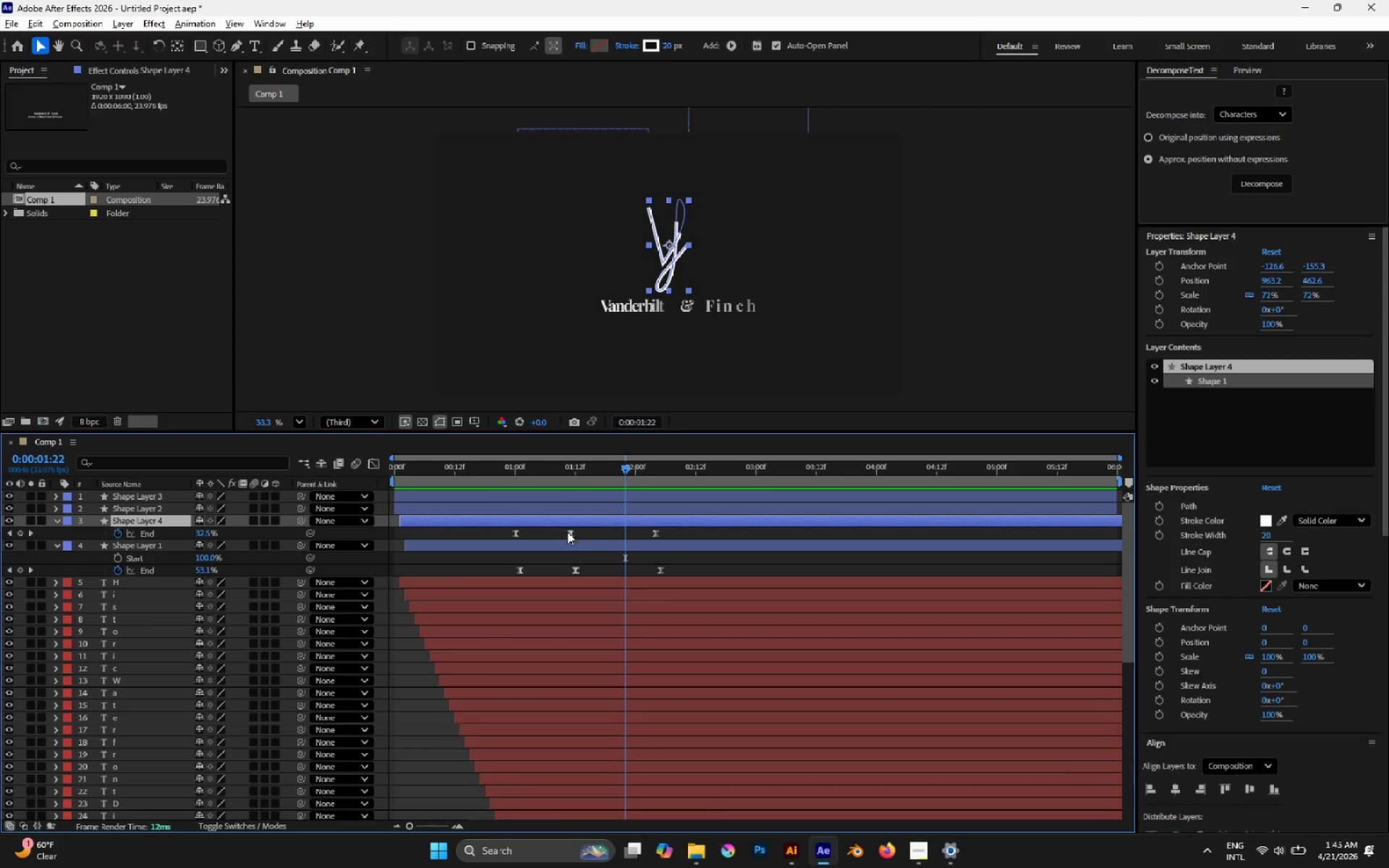 
left_click([567, 532])
 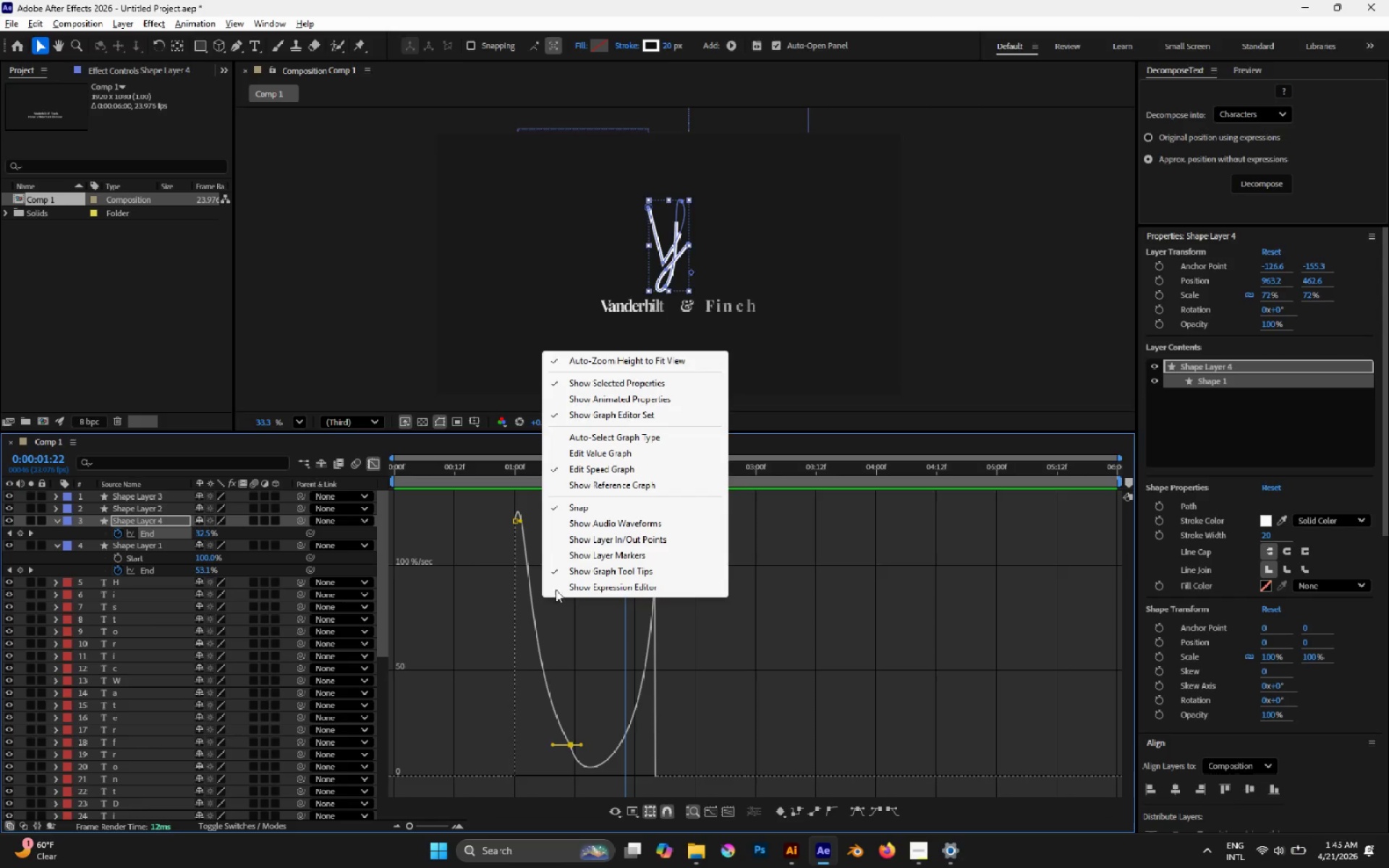 
left_click([611, 457])
 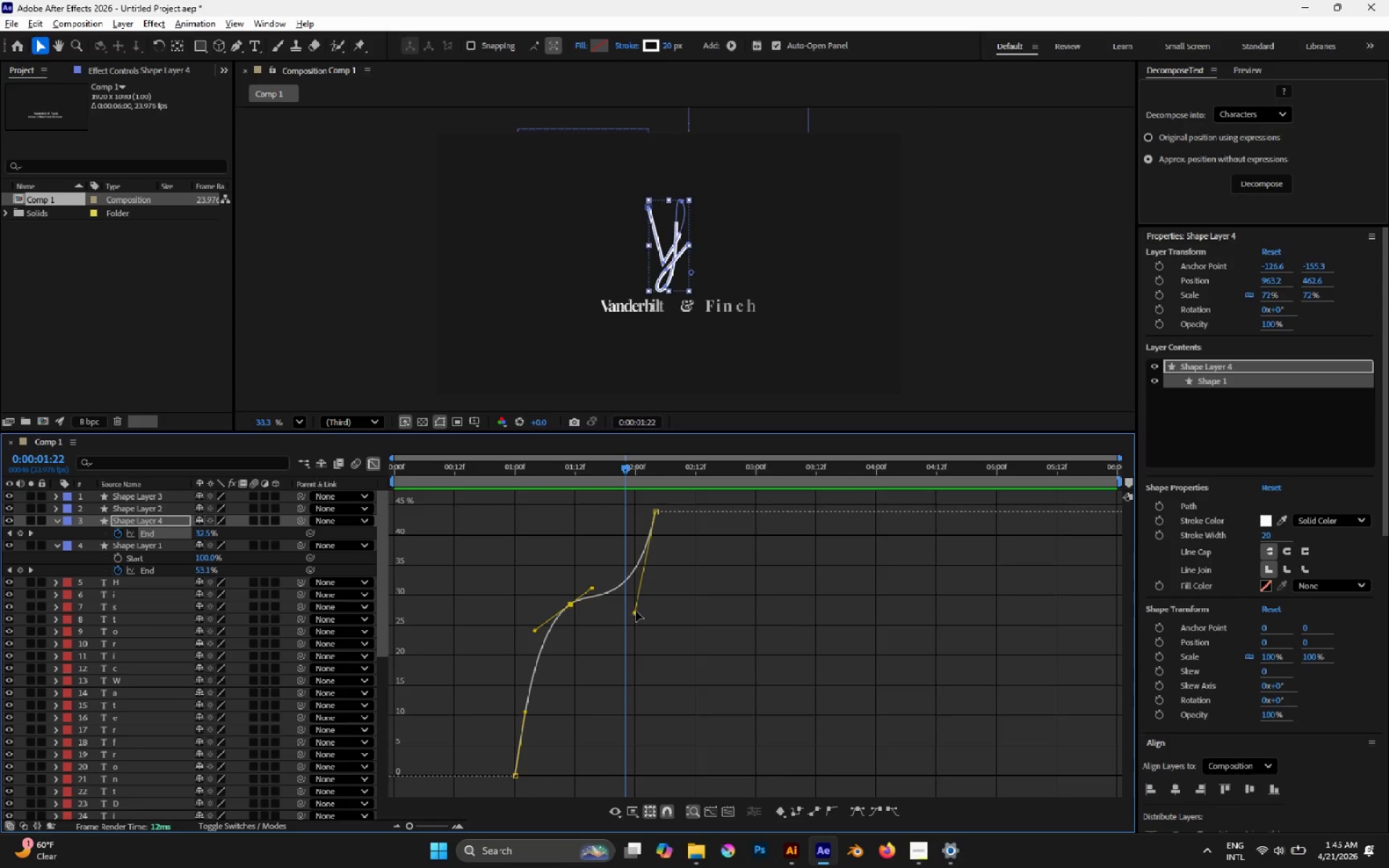 
left_click_drag(start_coordinate=[637, 613], to_coordinate=[634, 575])
 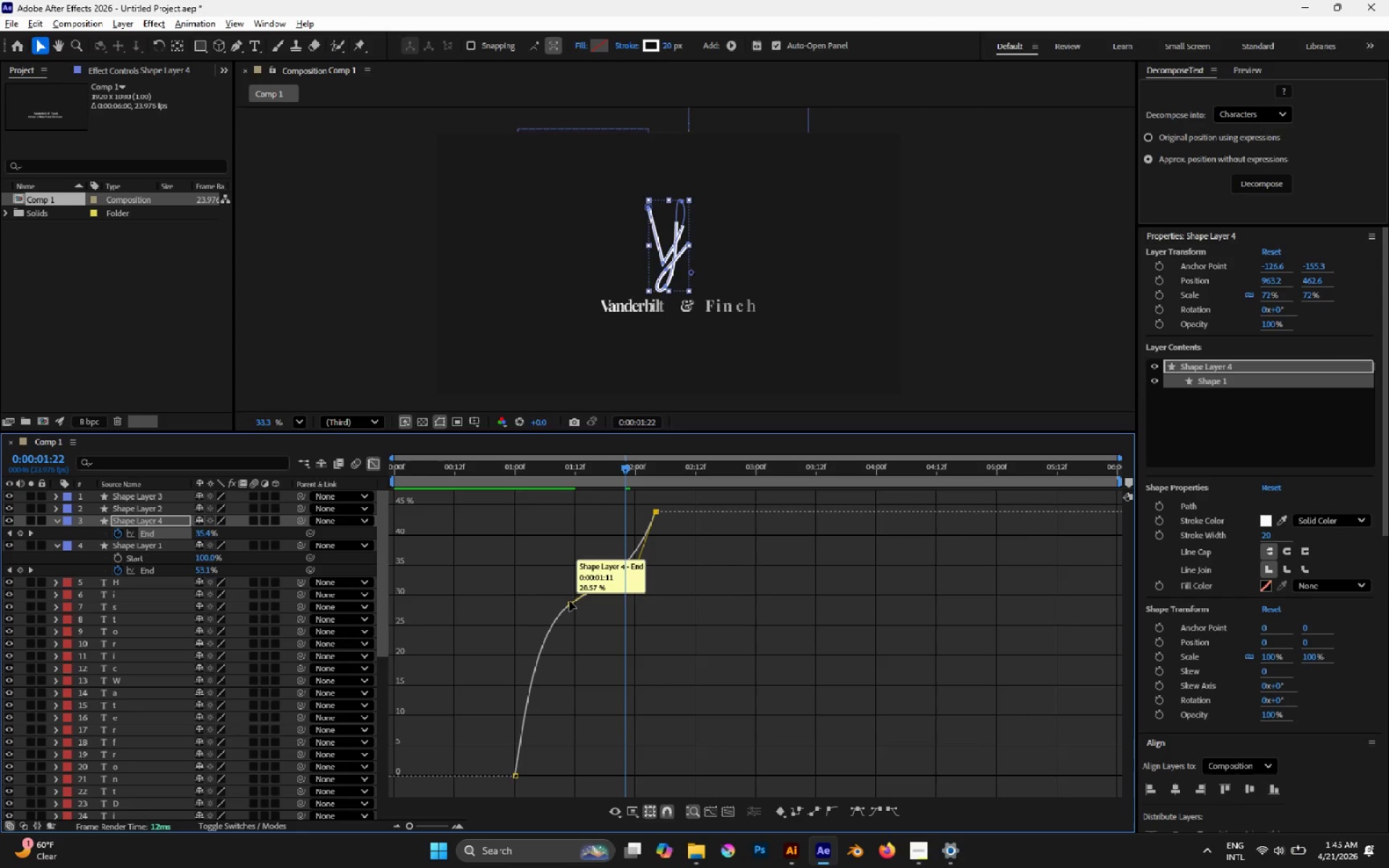 
left_click([569, 601])
 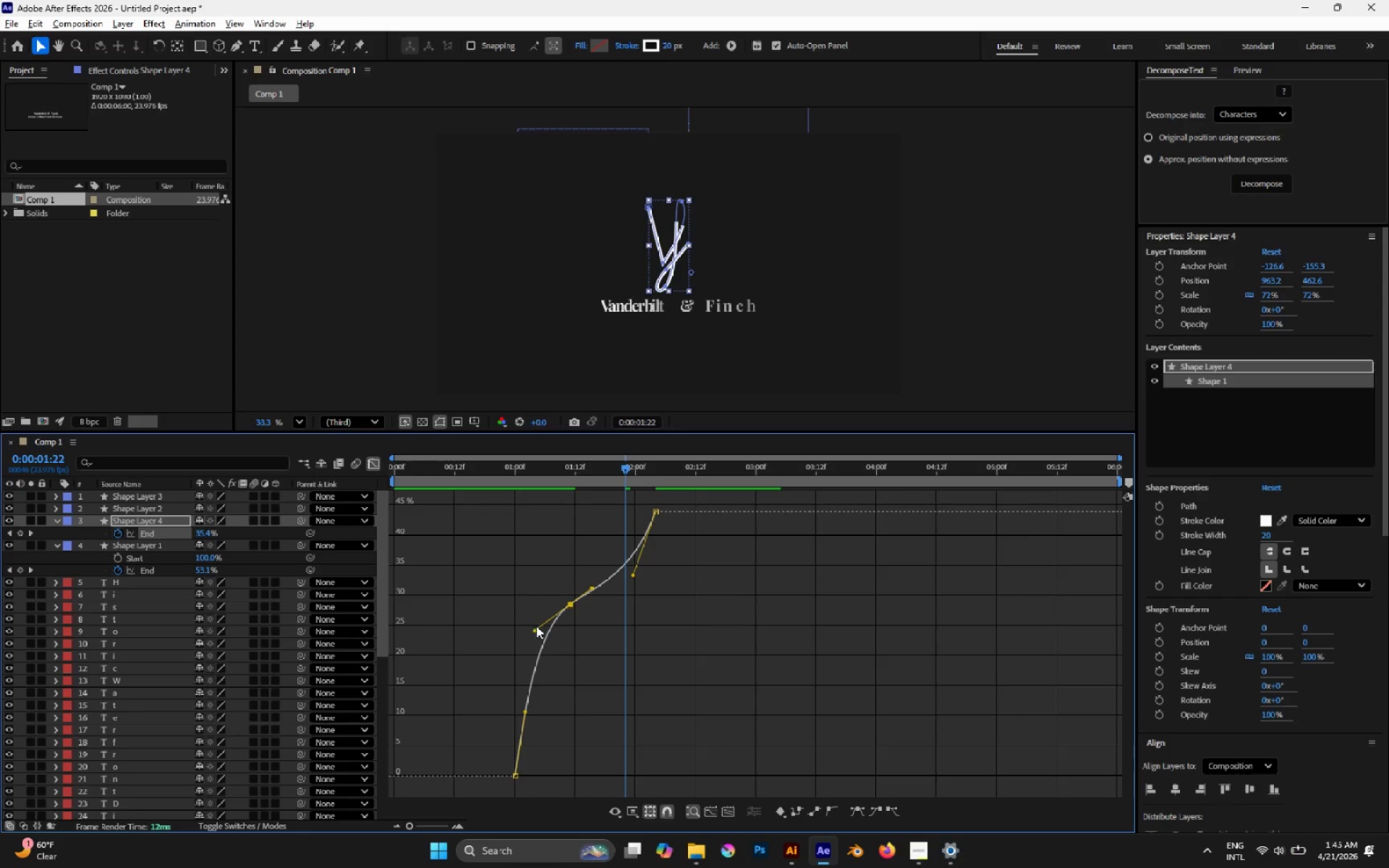 
left_click_drag(start_coordinate=[536, 626], to_coordinate=[535, 634])
 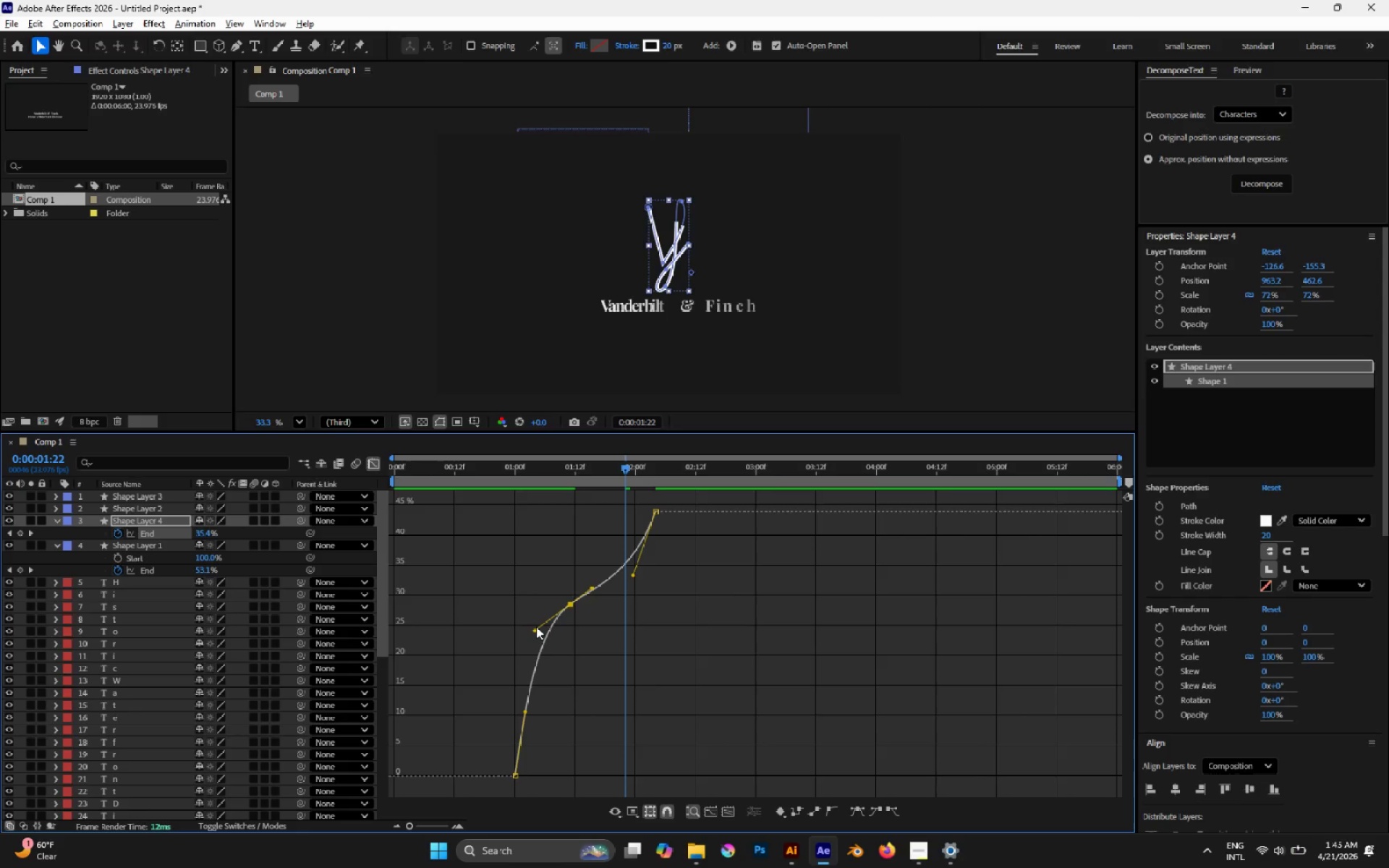 
left_click_drag(start_coordinate=[534, 629], to_coordinate=[535, 635])
 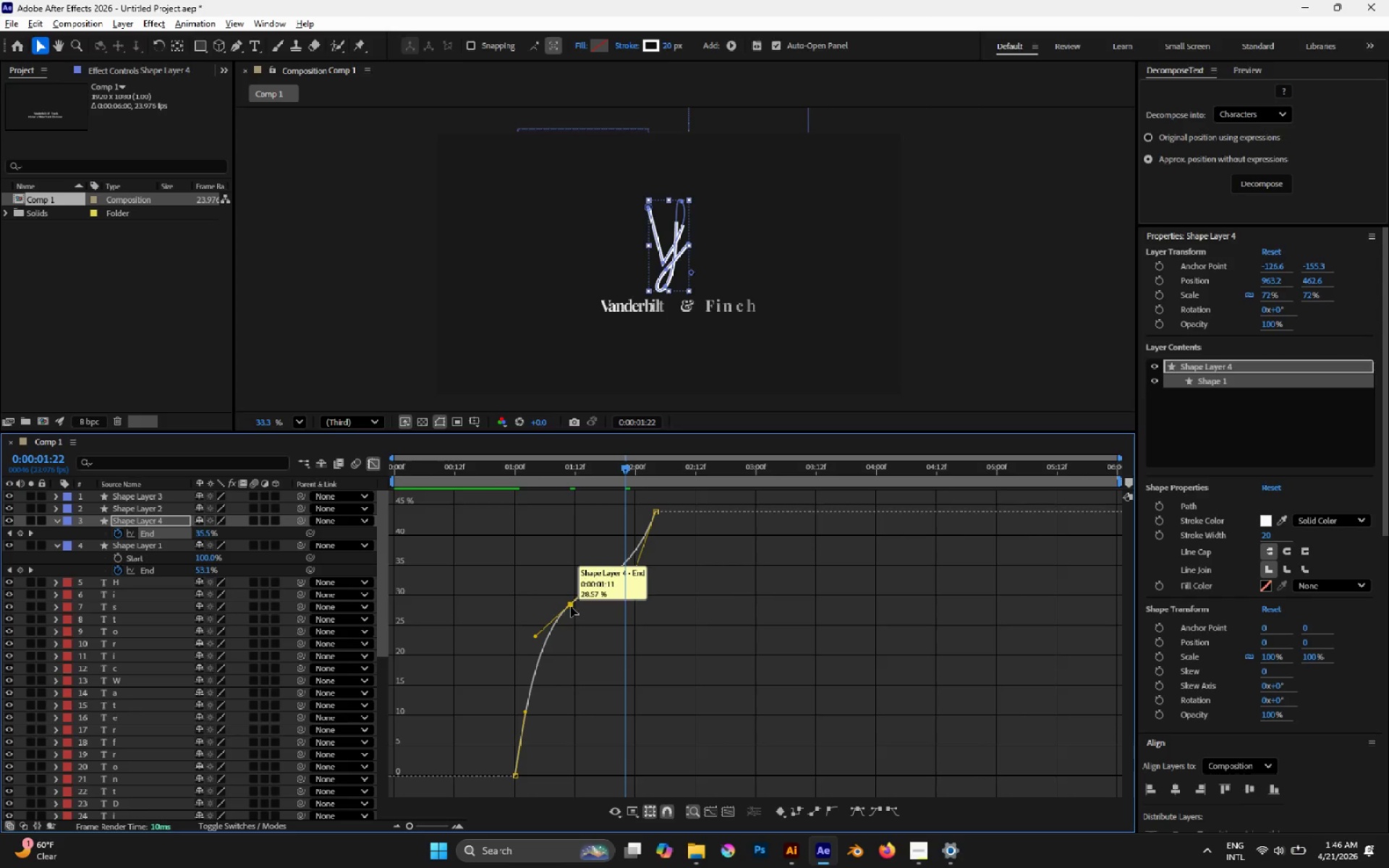 
left_click_drag(start_coordinate=[571, 607], to_coordinate=[575, 602])
 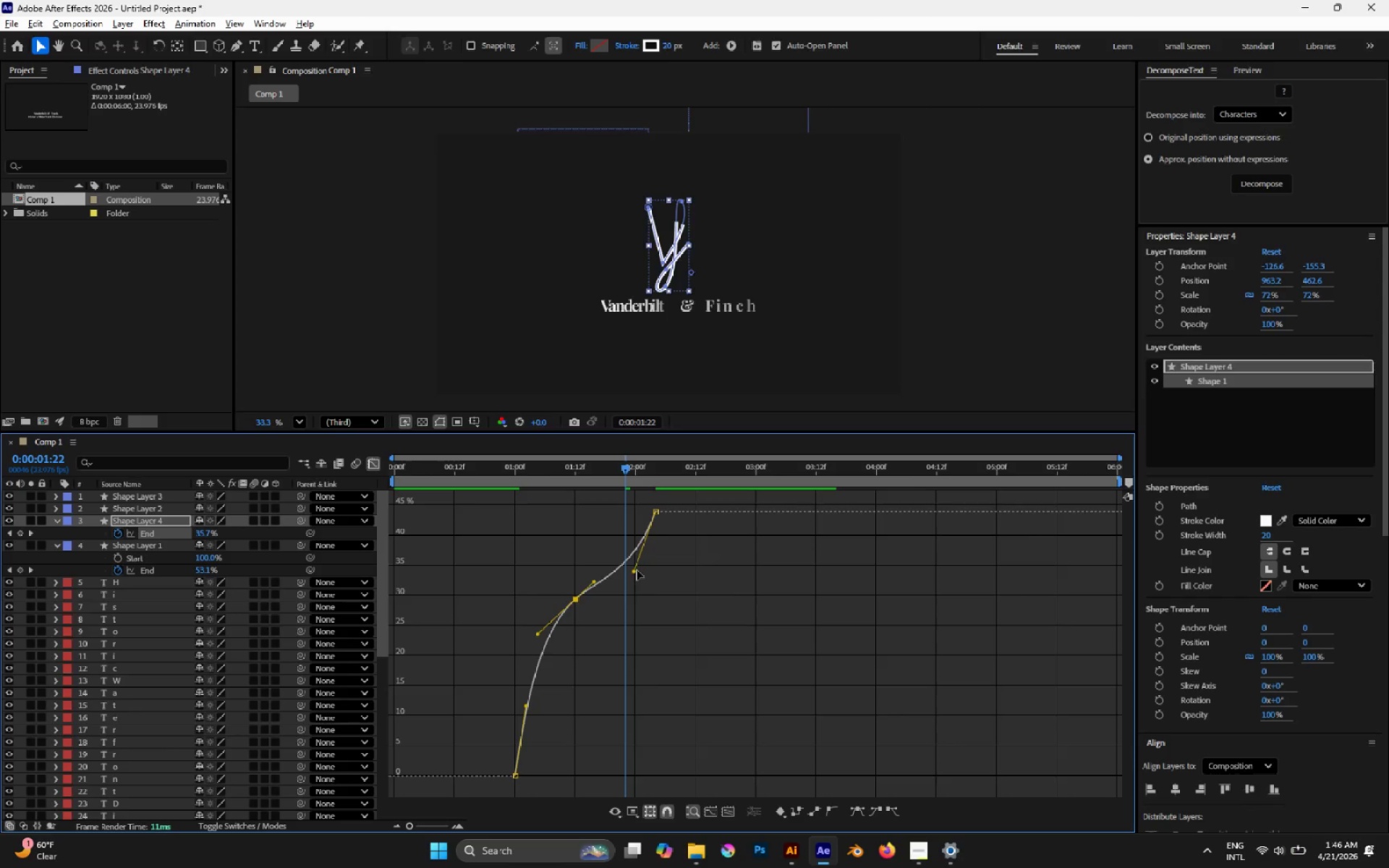 
left_click_drag(start_coordinate=[634, 569], to_coordinate=[634, 563])
 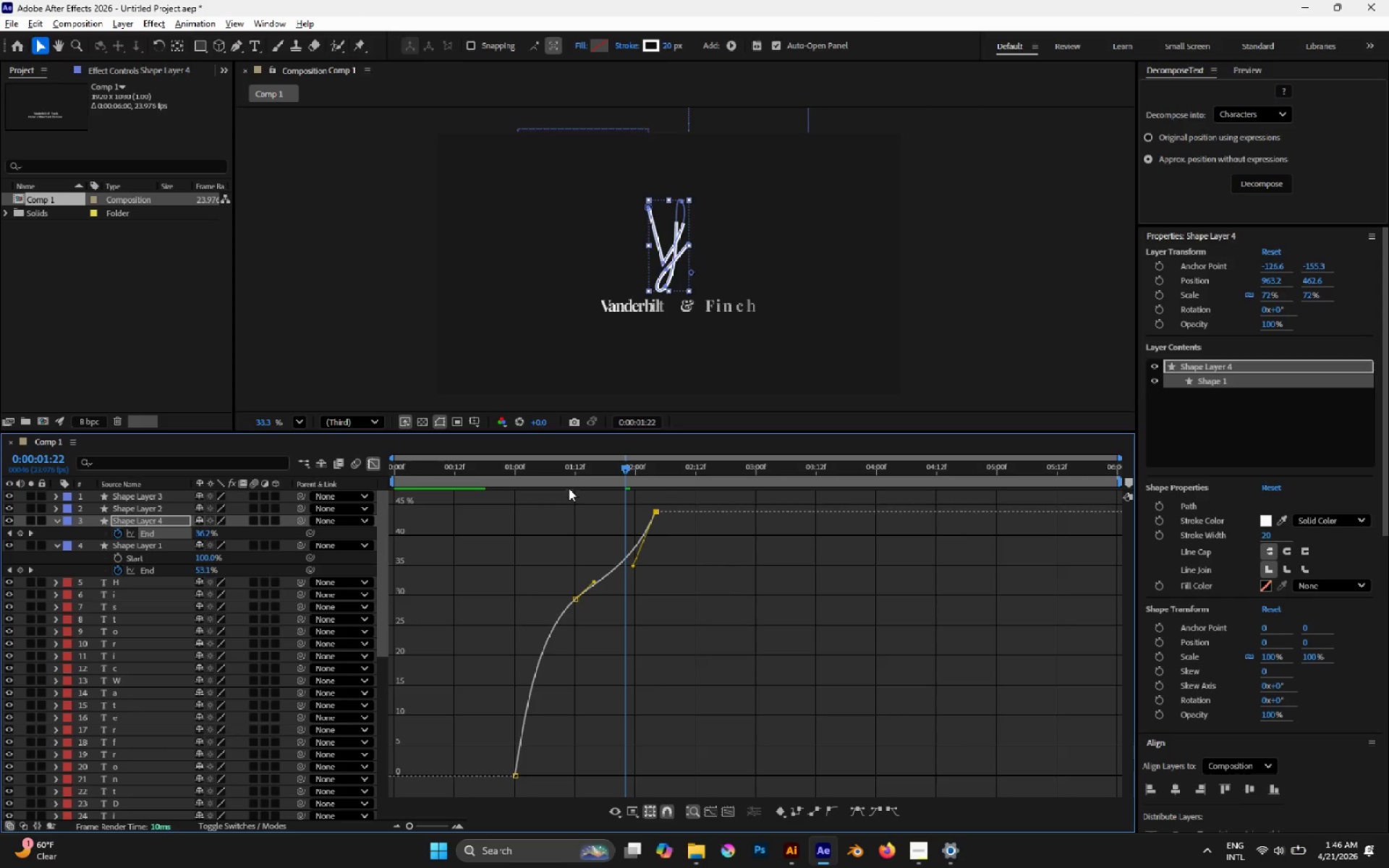 
left_click([562, 470])
 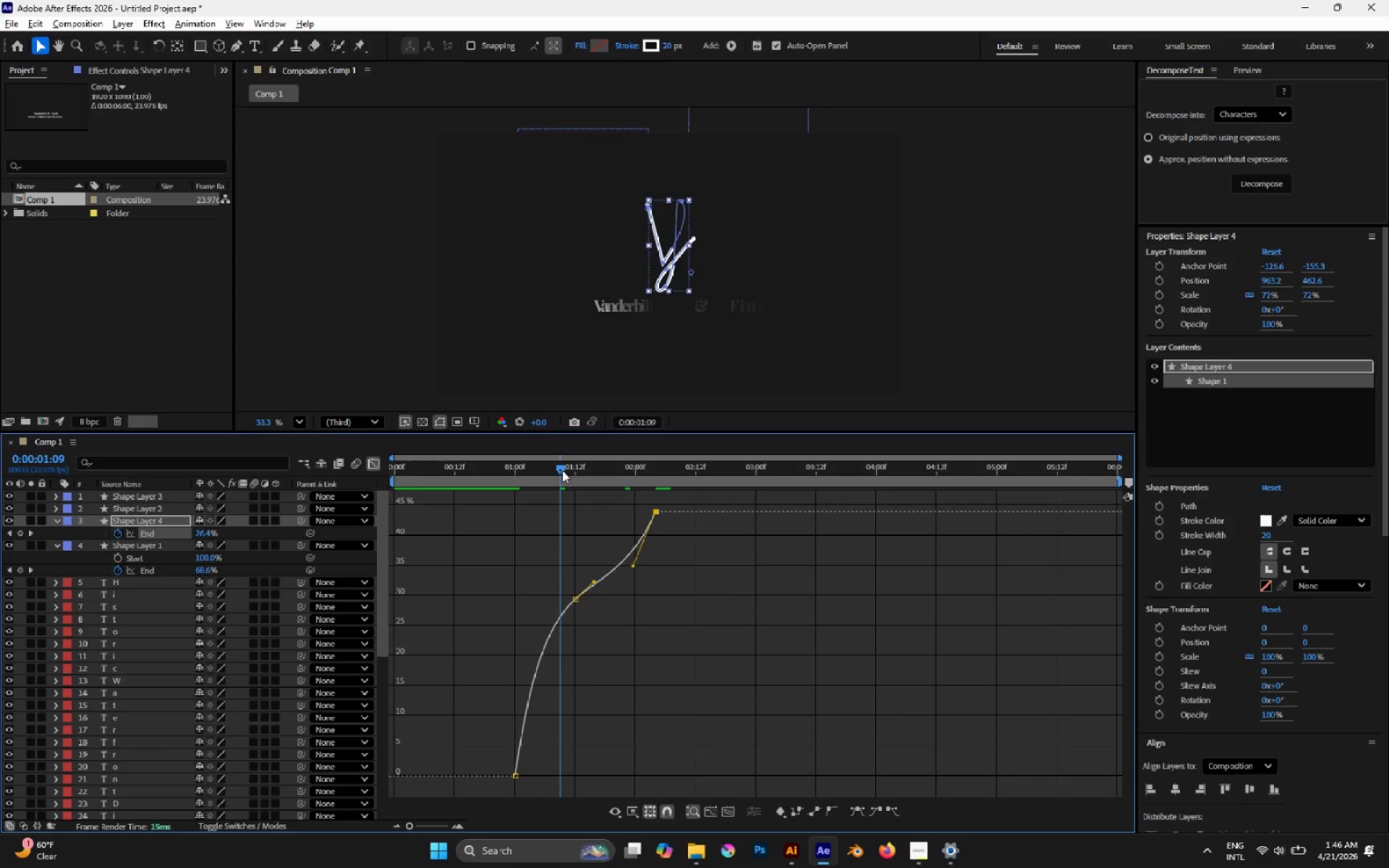 
key(Space)
 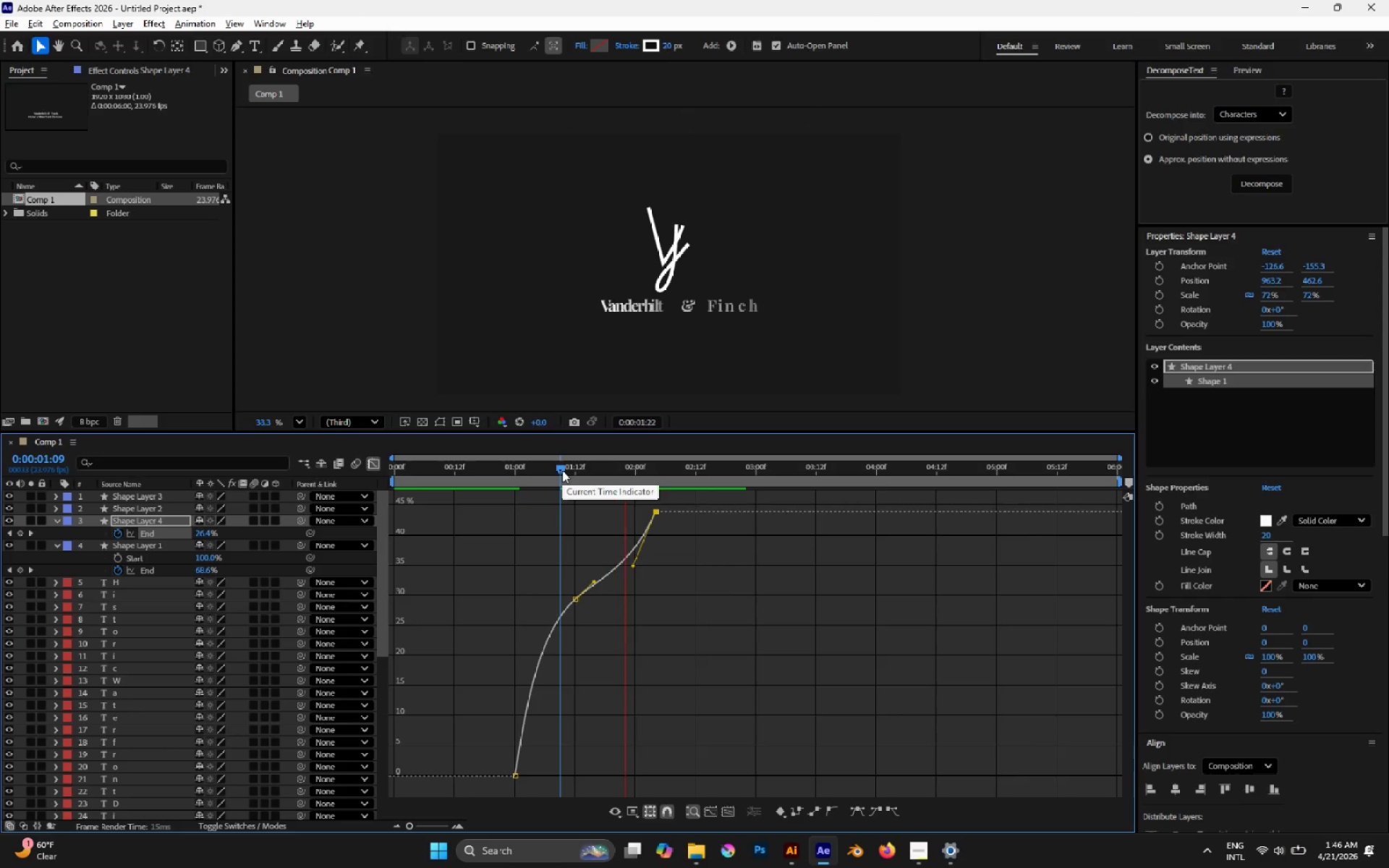 
key(Space)
 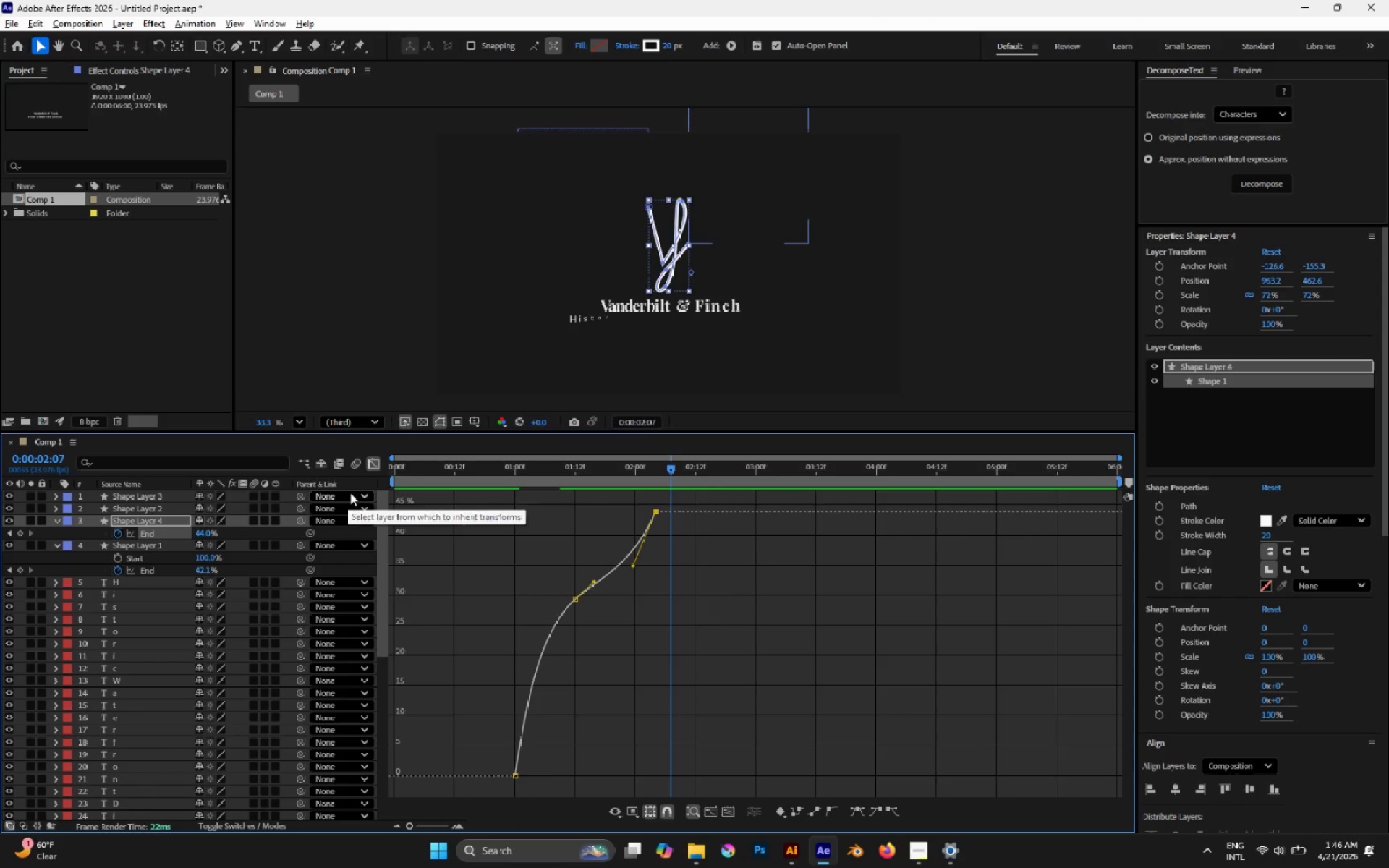 
left_click([377, 461])
 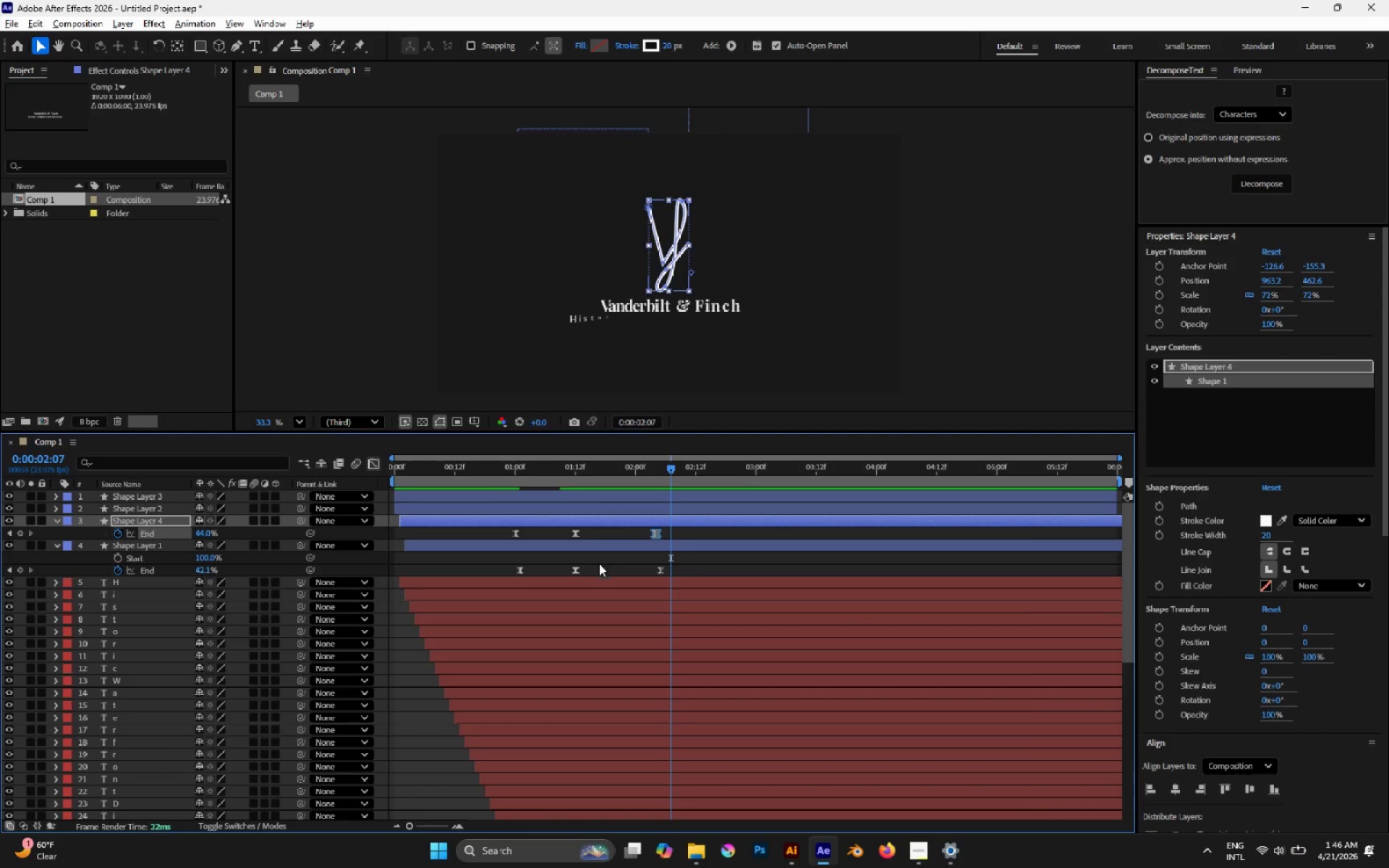 
left_click([580, 570])
 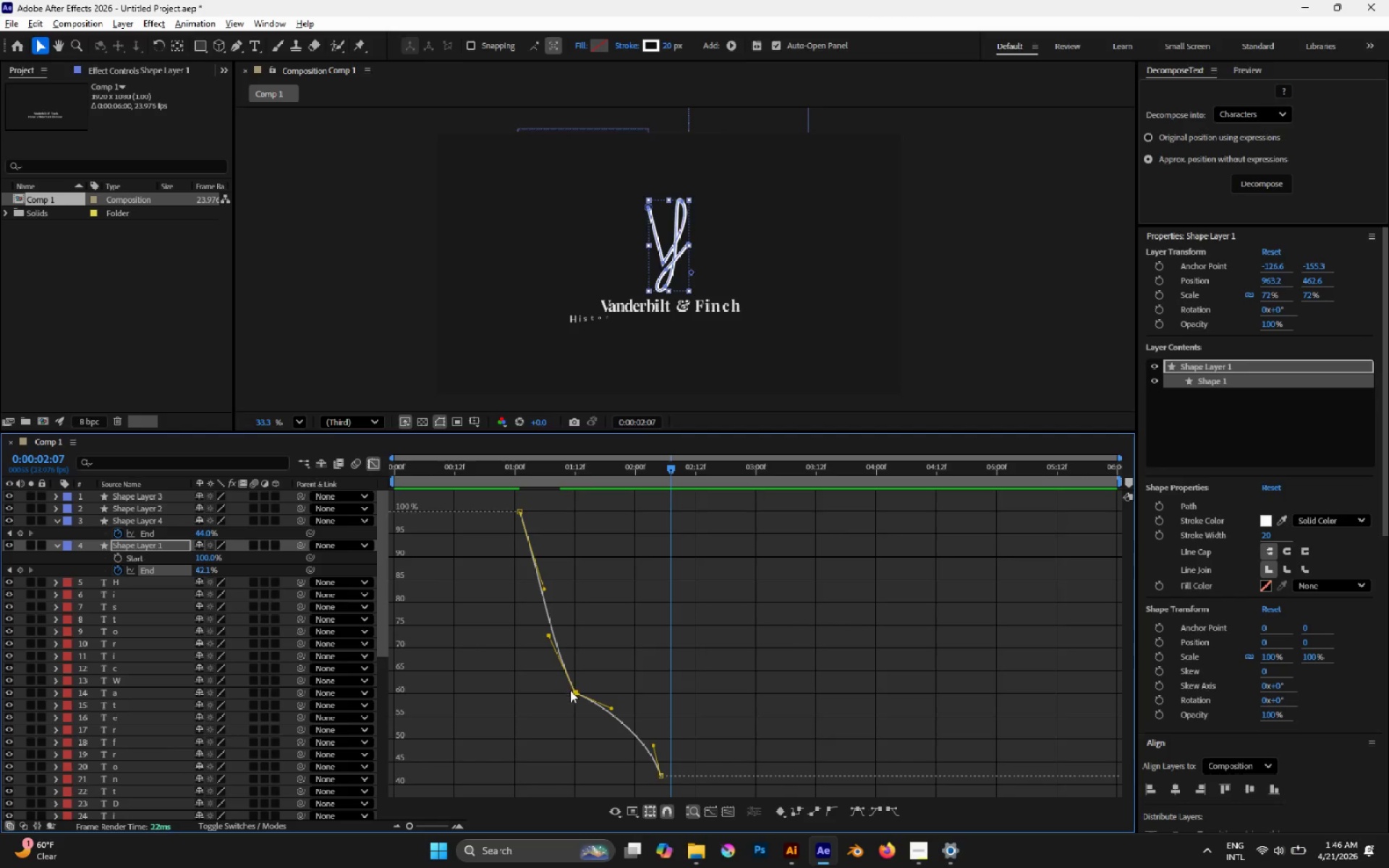 
left_click_drag(start_coordinate=[549, 634], to_coordinate=[545, 644])
 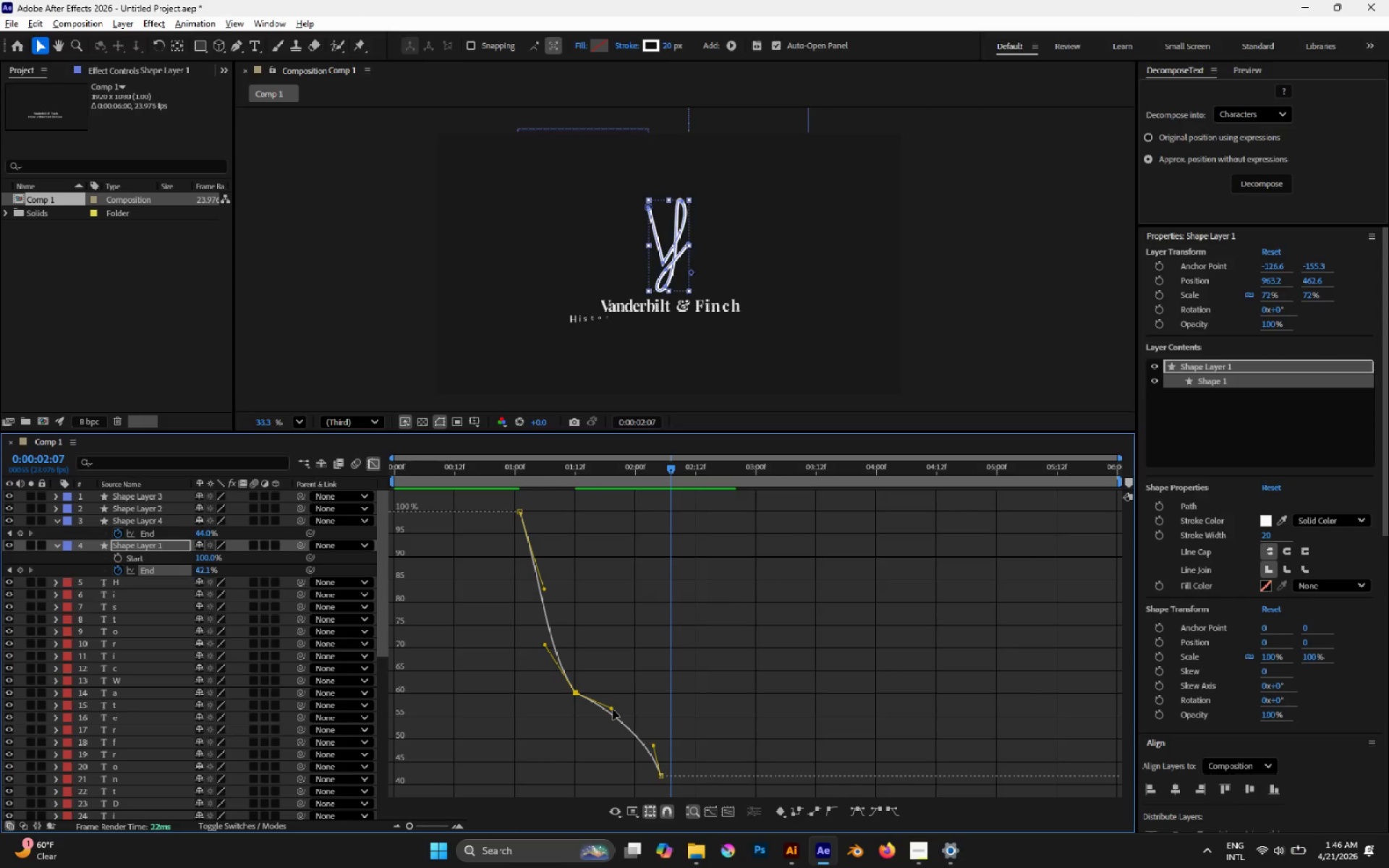 
left_click_drag(start_coordinate=[611, 707], to_coordinate=[583, 710])
 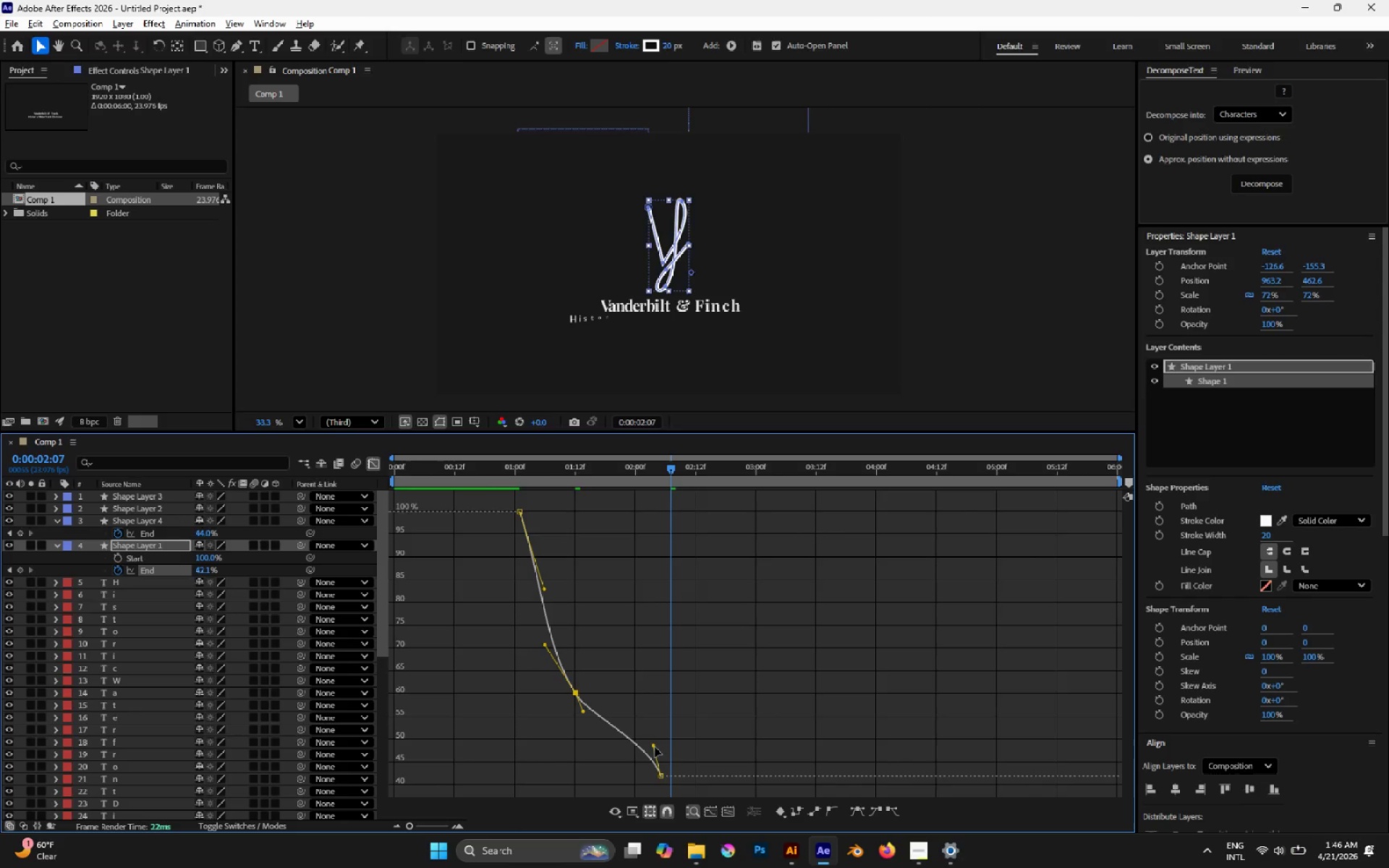 
left_click_drag(start_coordinate=[652, 745], to_coordinate=[652, 762])
 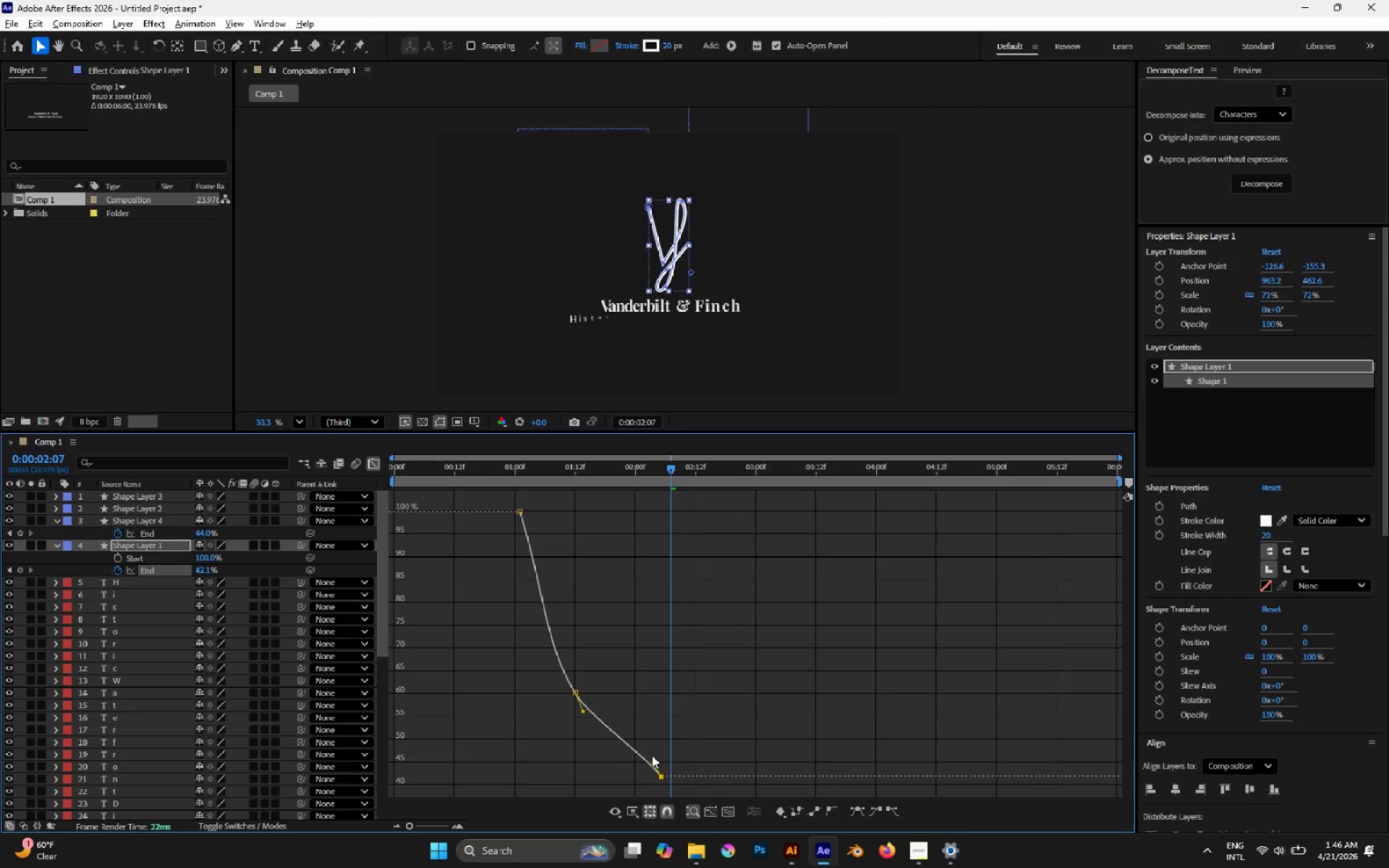 
left_click_drag(start_coordinate=[652, 756], to_coordinate=[651, 740])
 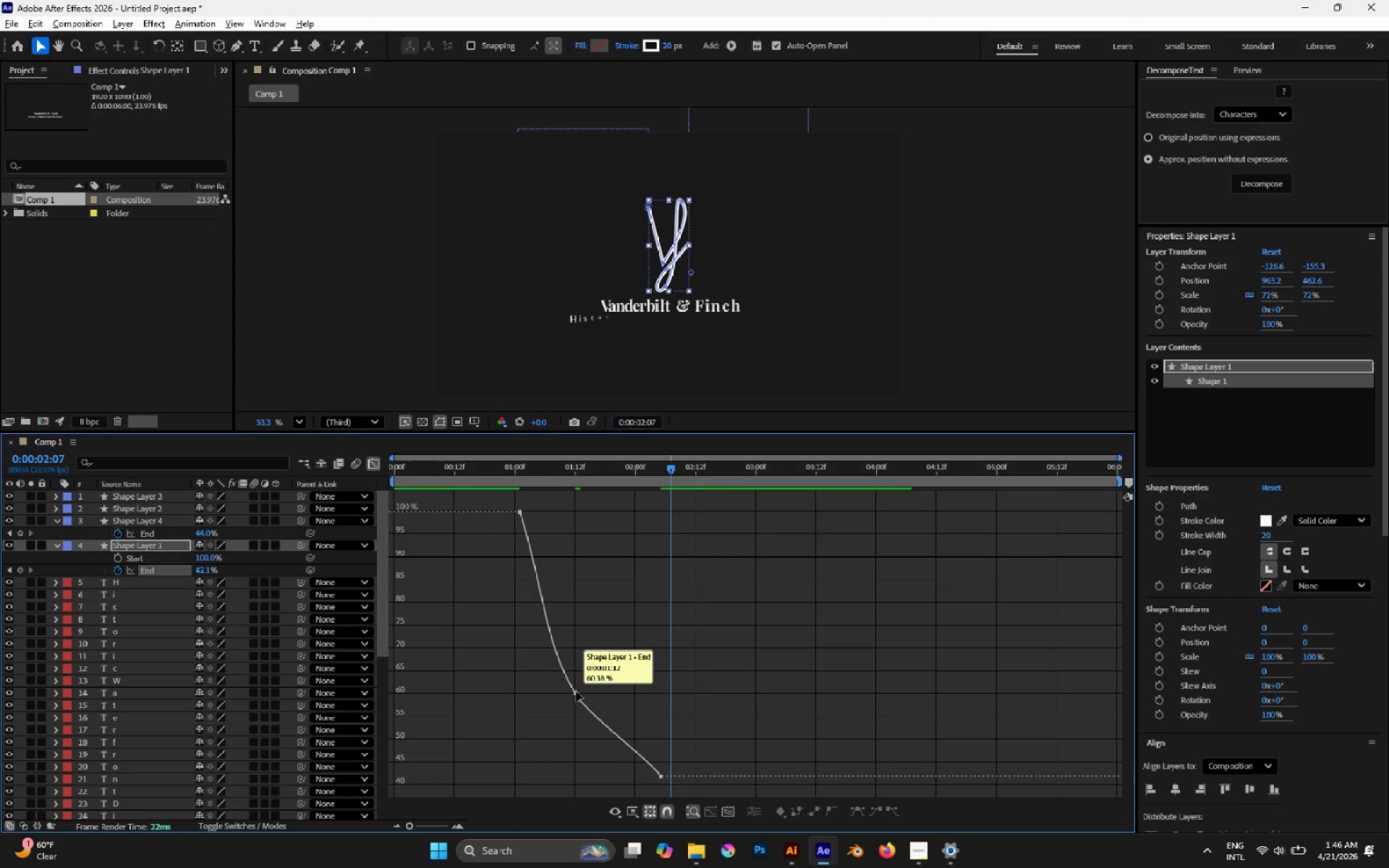 
left_click_drag(start_coordinate=[575, 692], to_coordinate=[574, 663])
 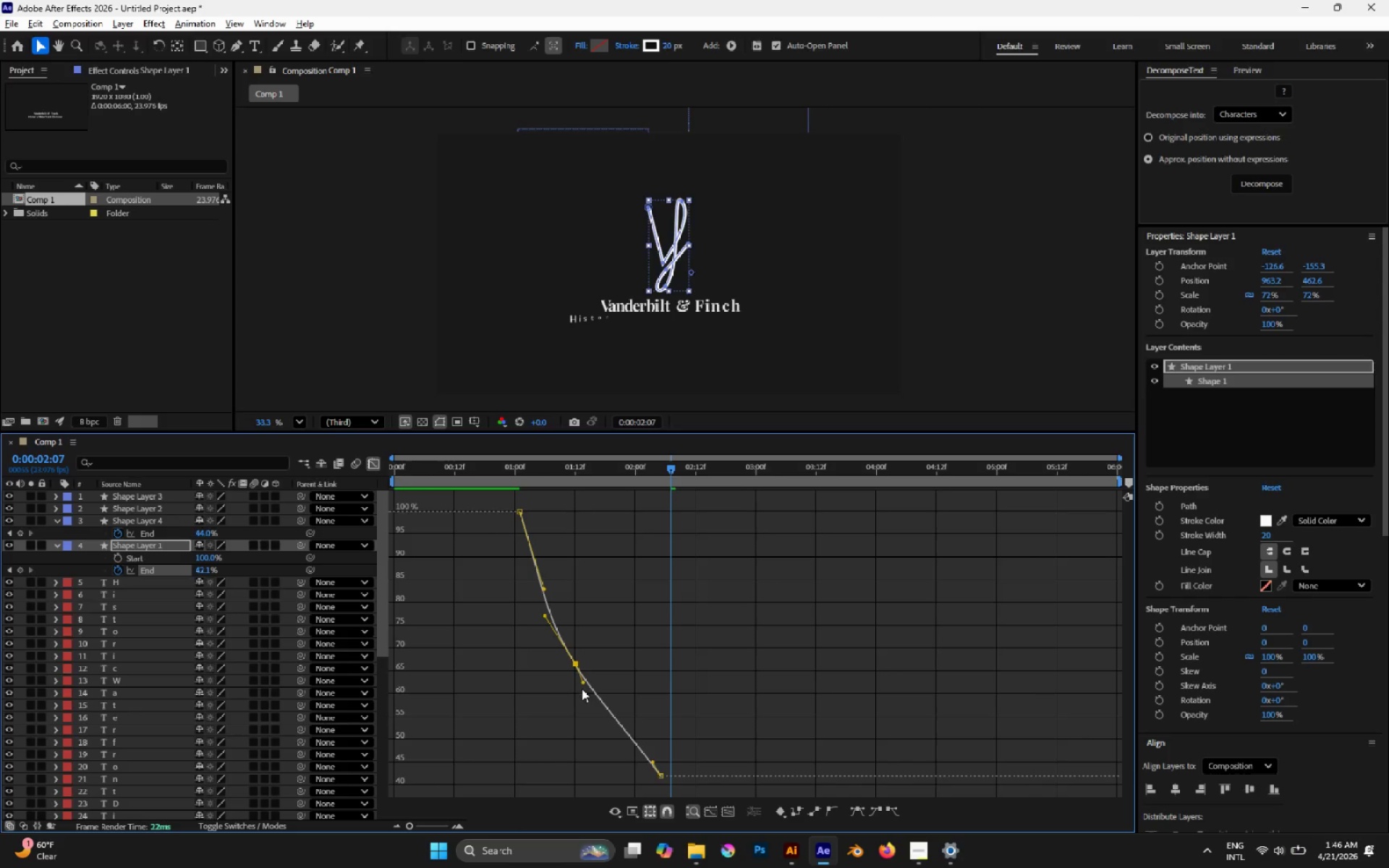 
left_click_drag(start_coordinate=[581, 681], to_coordinate=[585, 696])
 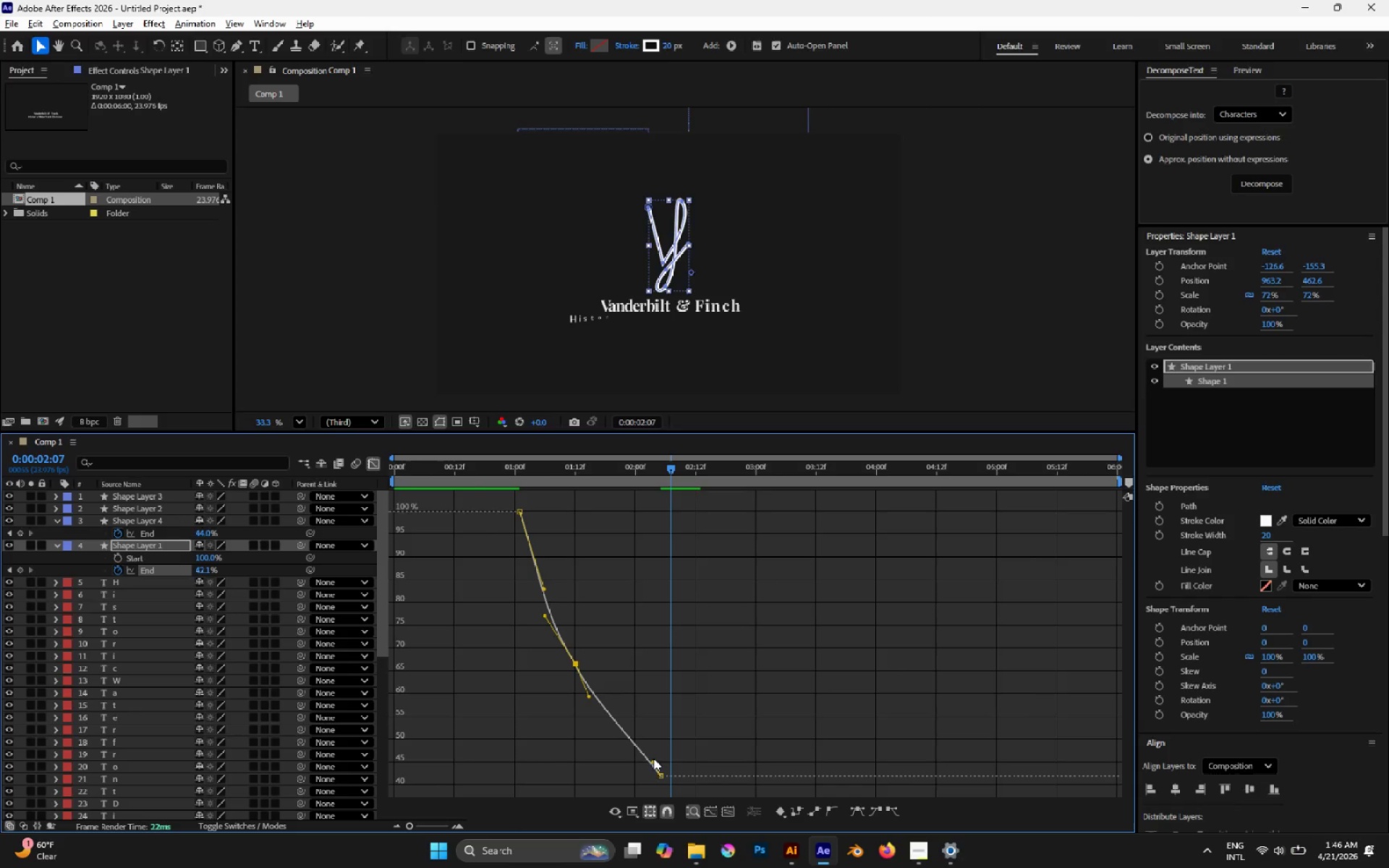 
left_click_drag(start_coordinate=[653, 759], to_coordinate=[650, 767])
 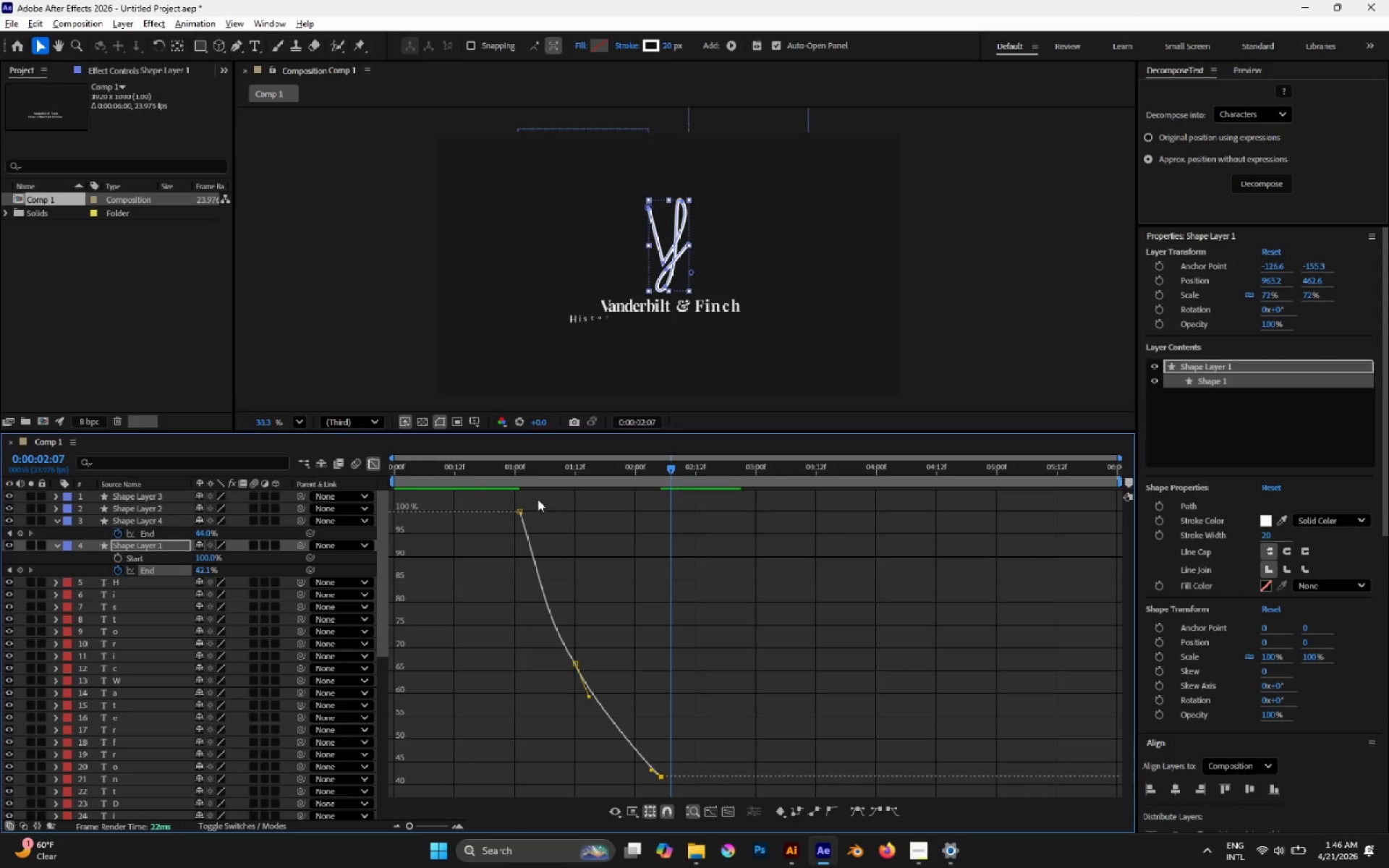 
left_click([531, 464])
 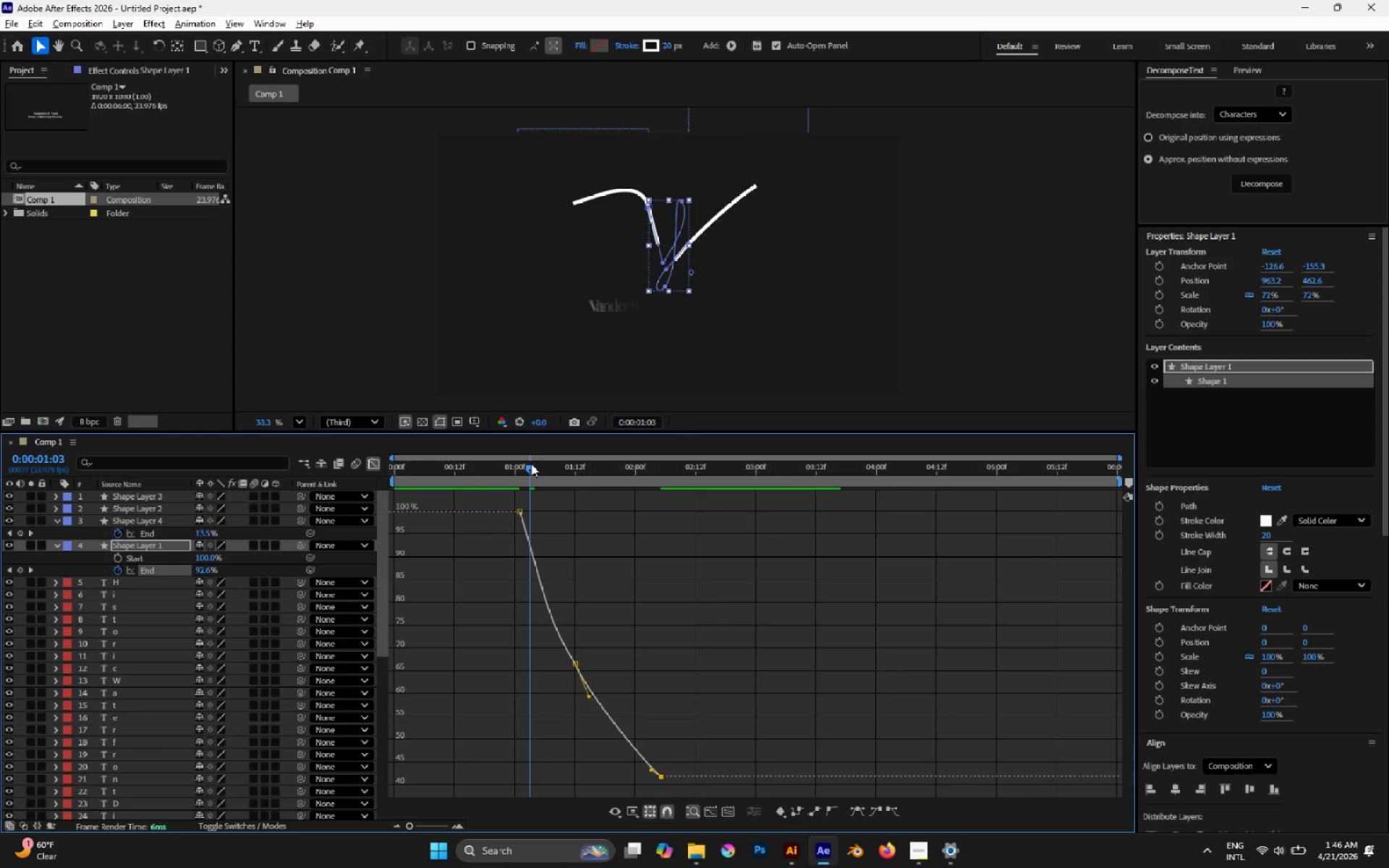 
key(Space)
 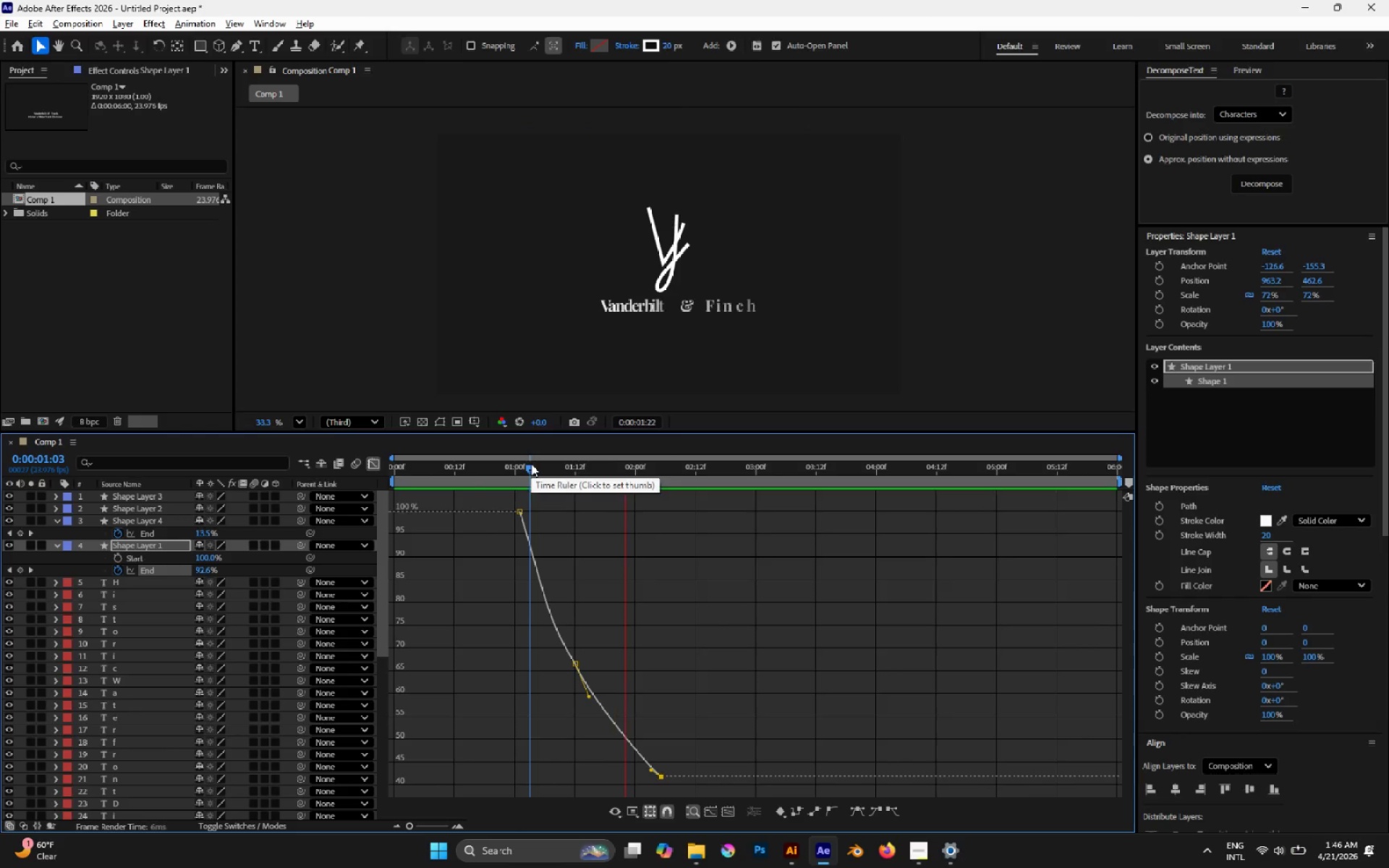 
key(Space)
 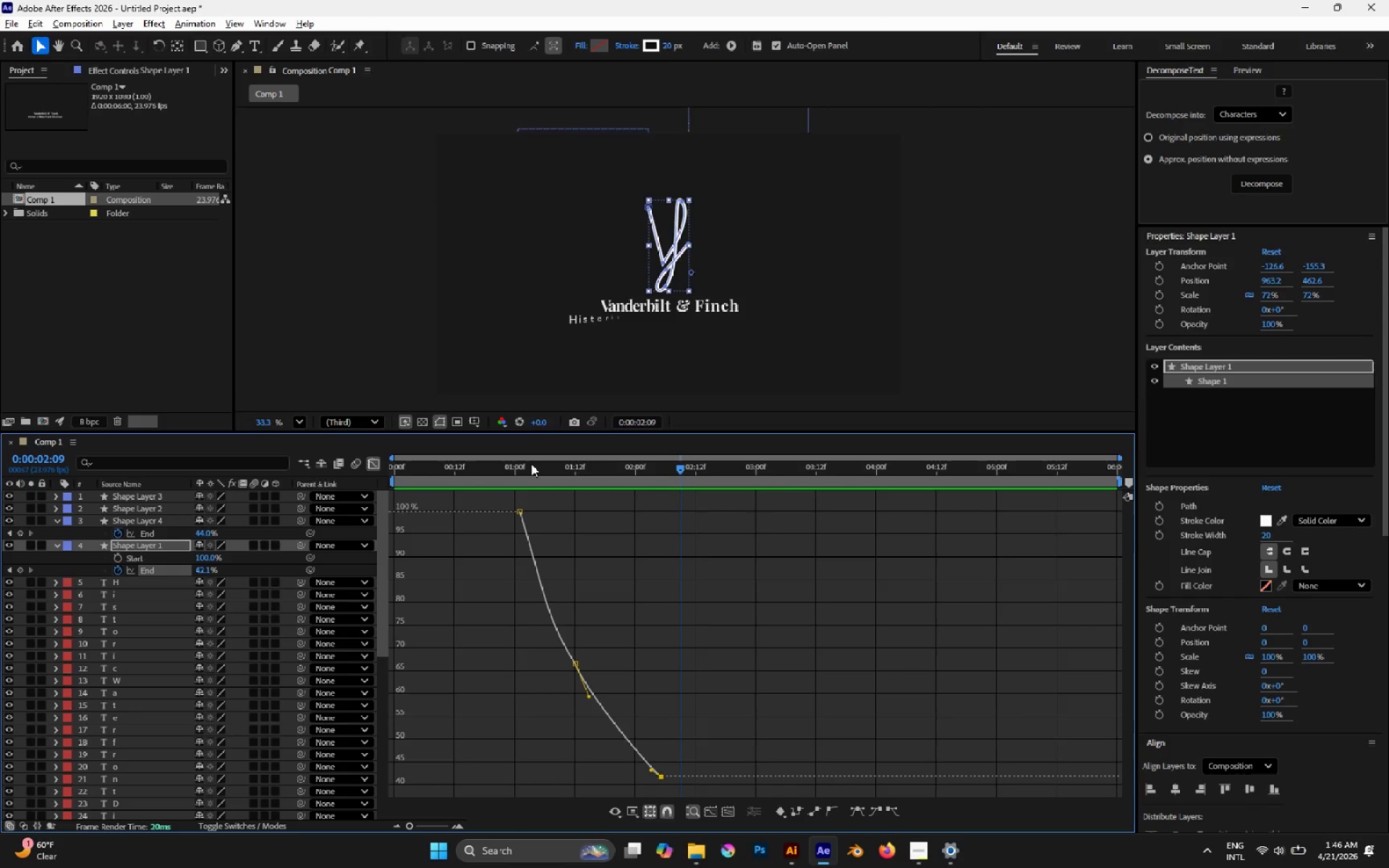 
left_click([517, 465])
 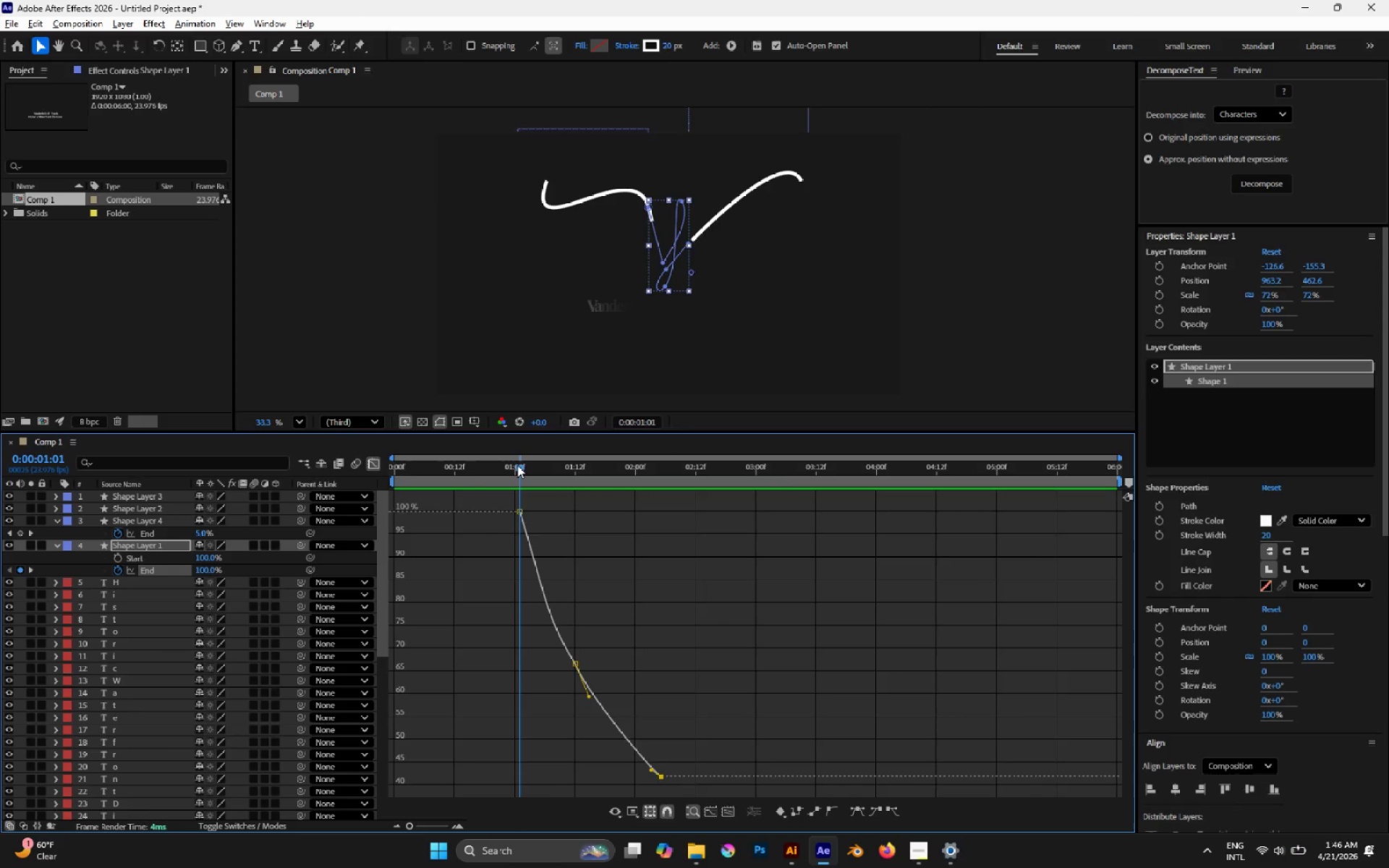 
key(Space)
 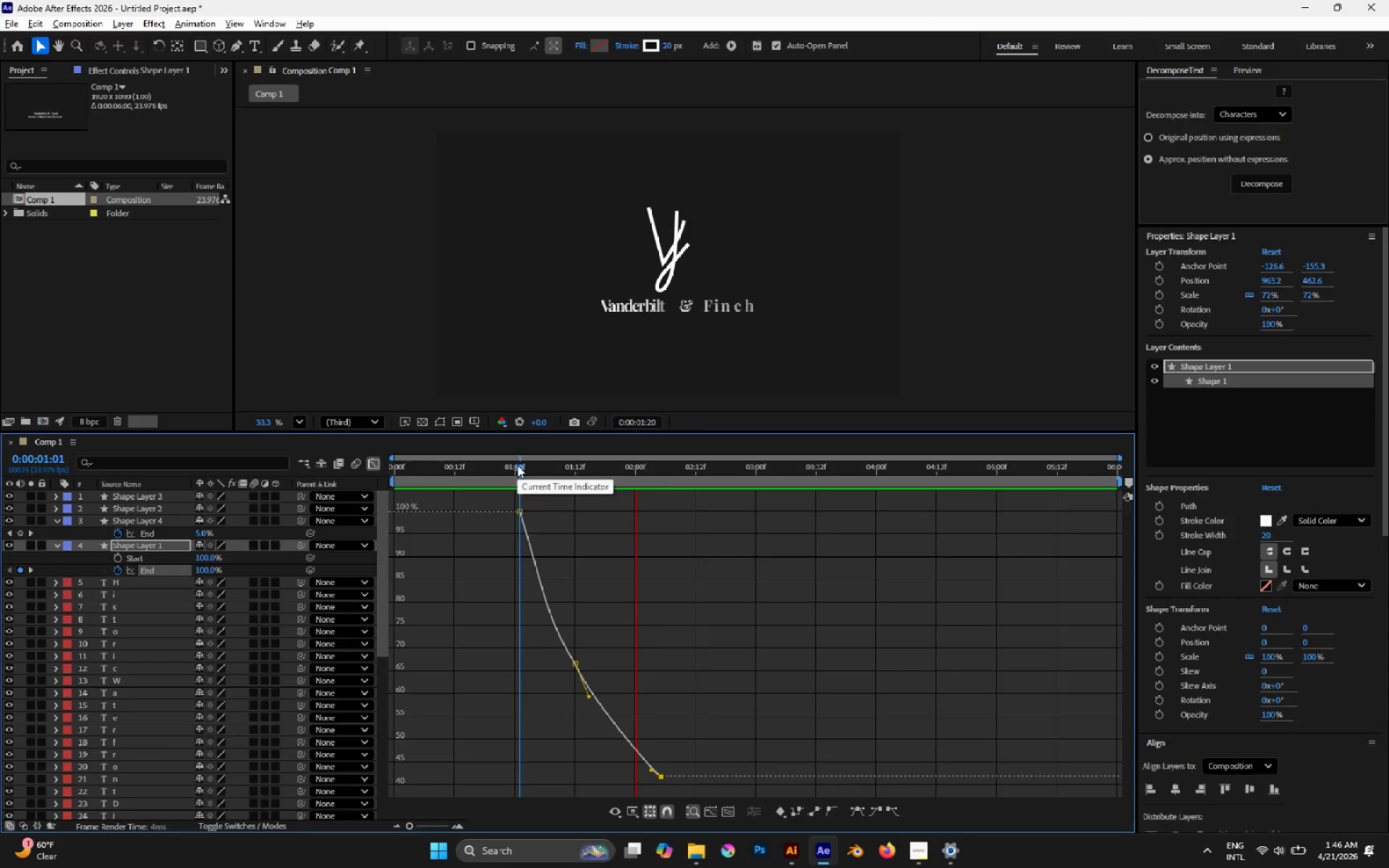 
key(Space)
 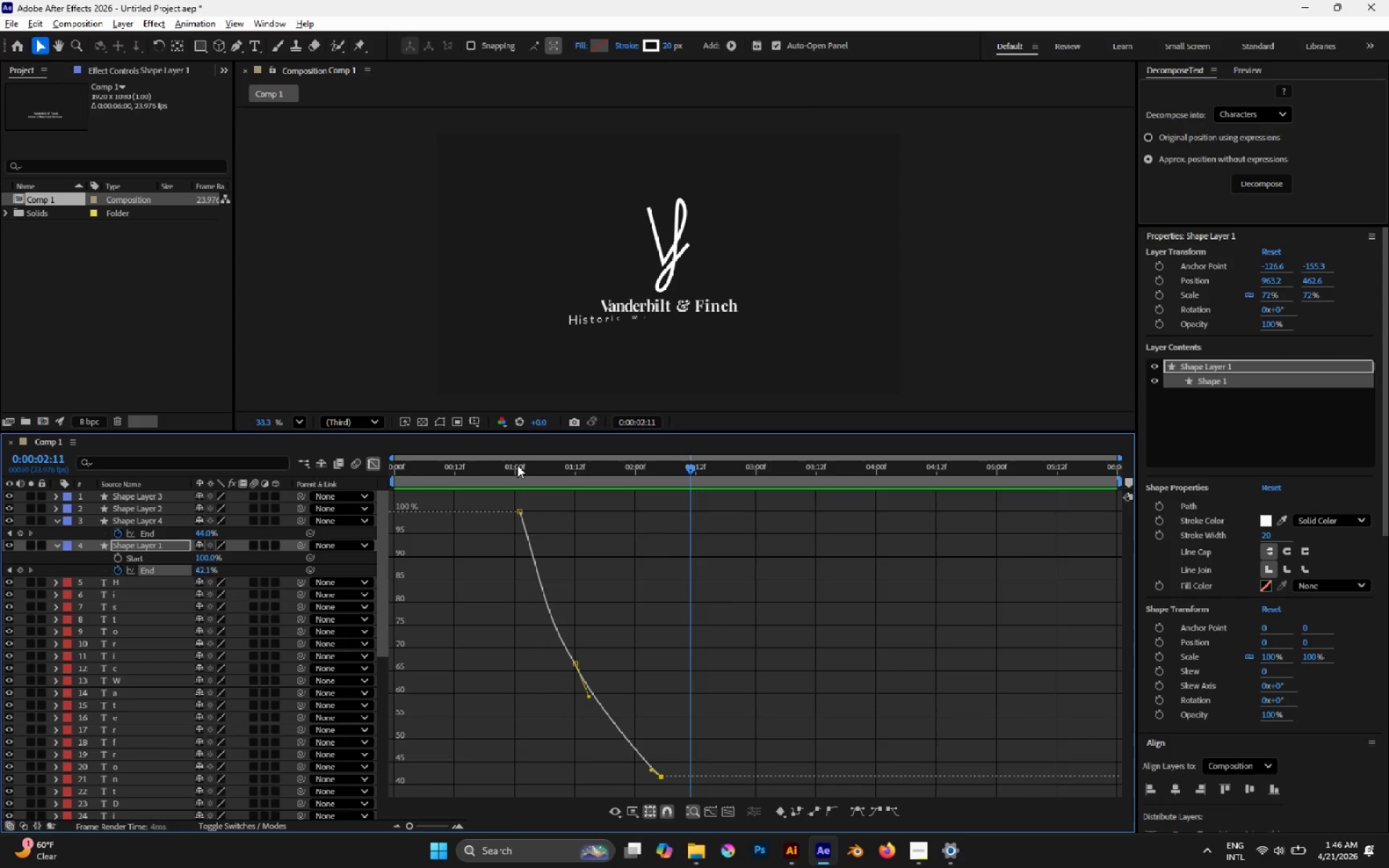 
left_click_drag(start_coordinate=[517, 465], to_coordinate=[539, 478])
 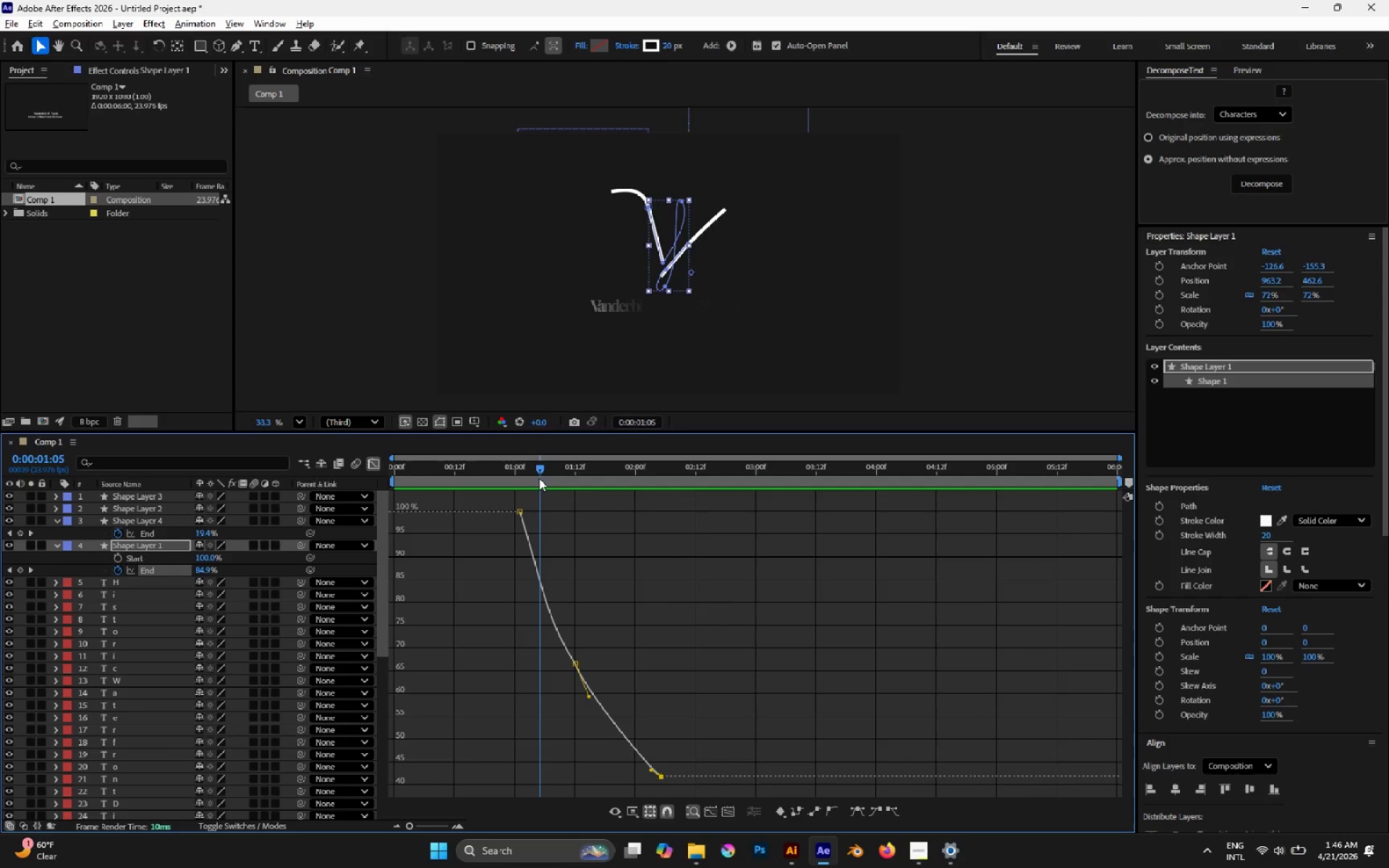 
key(Space)
 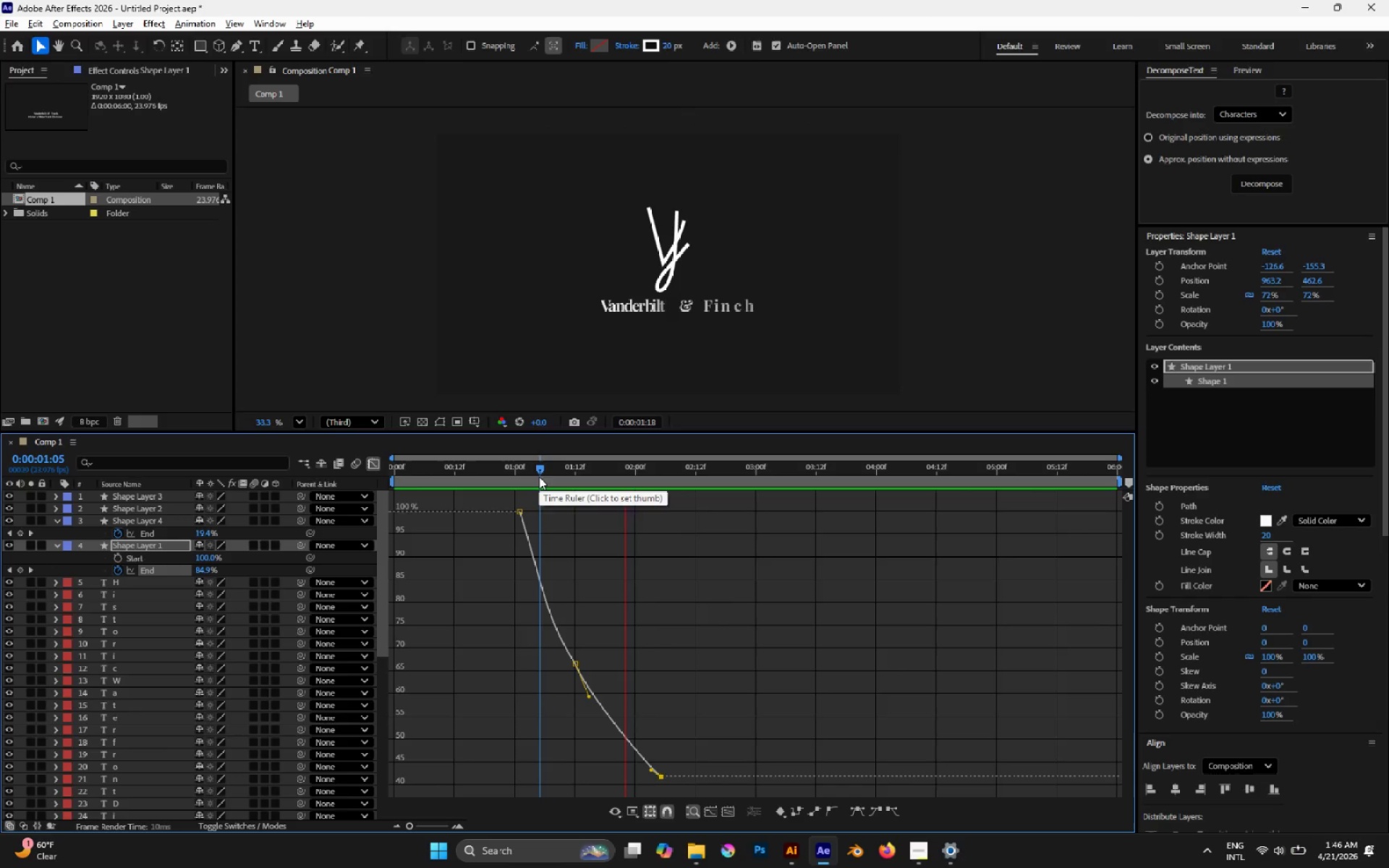 
key(Space)
 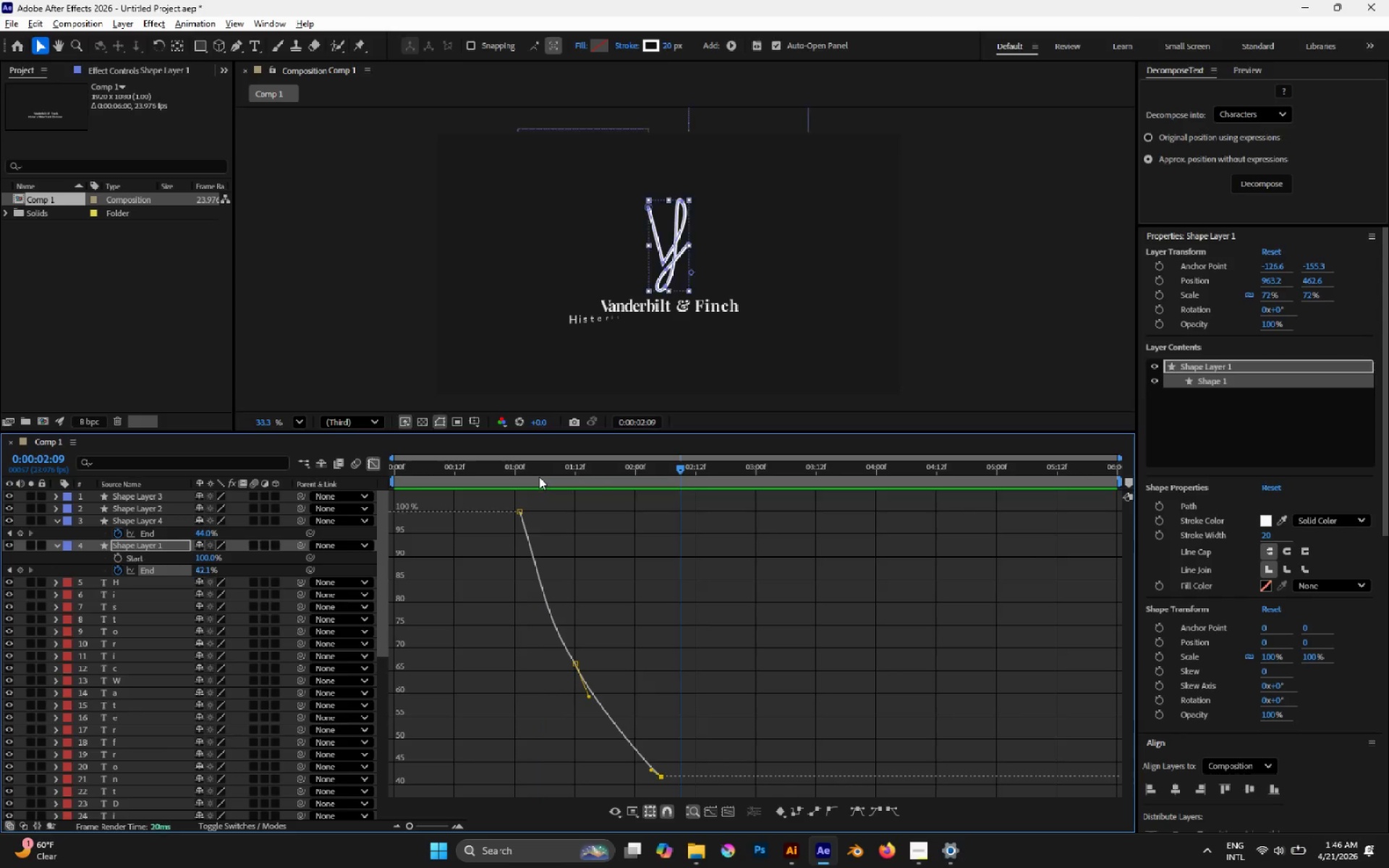 
left_click_drag(start_coordinate=[539, 477], to_coordinate=[550, 474])
 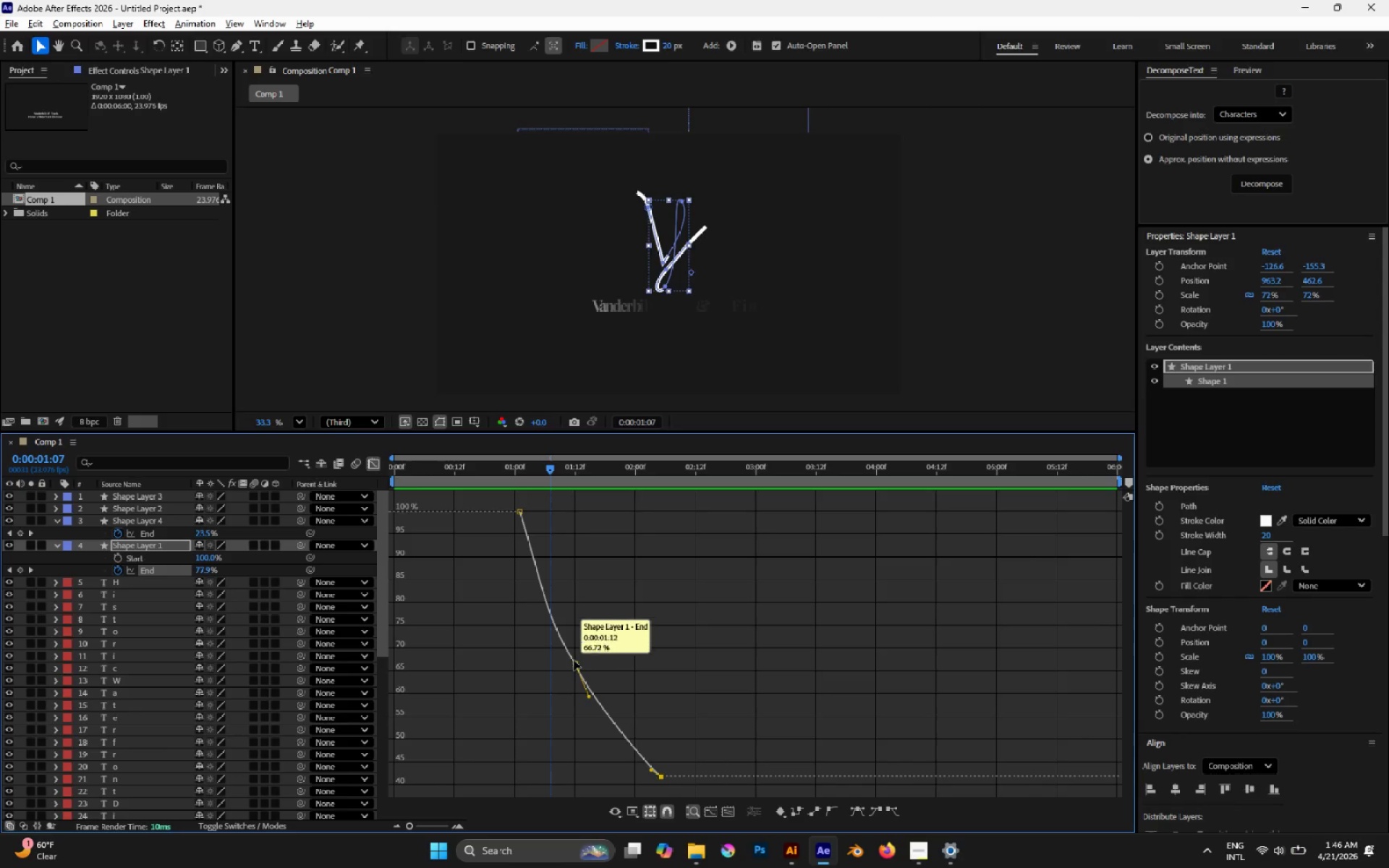 
left_click_drag(start_coordinate=[574, 662], to_coordinate=[547, 605])
 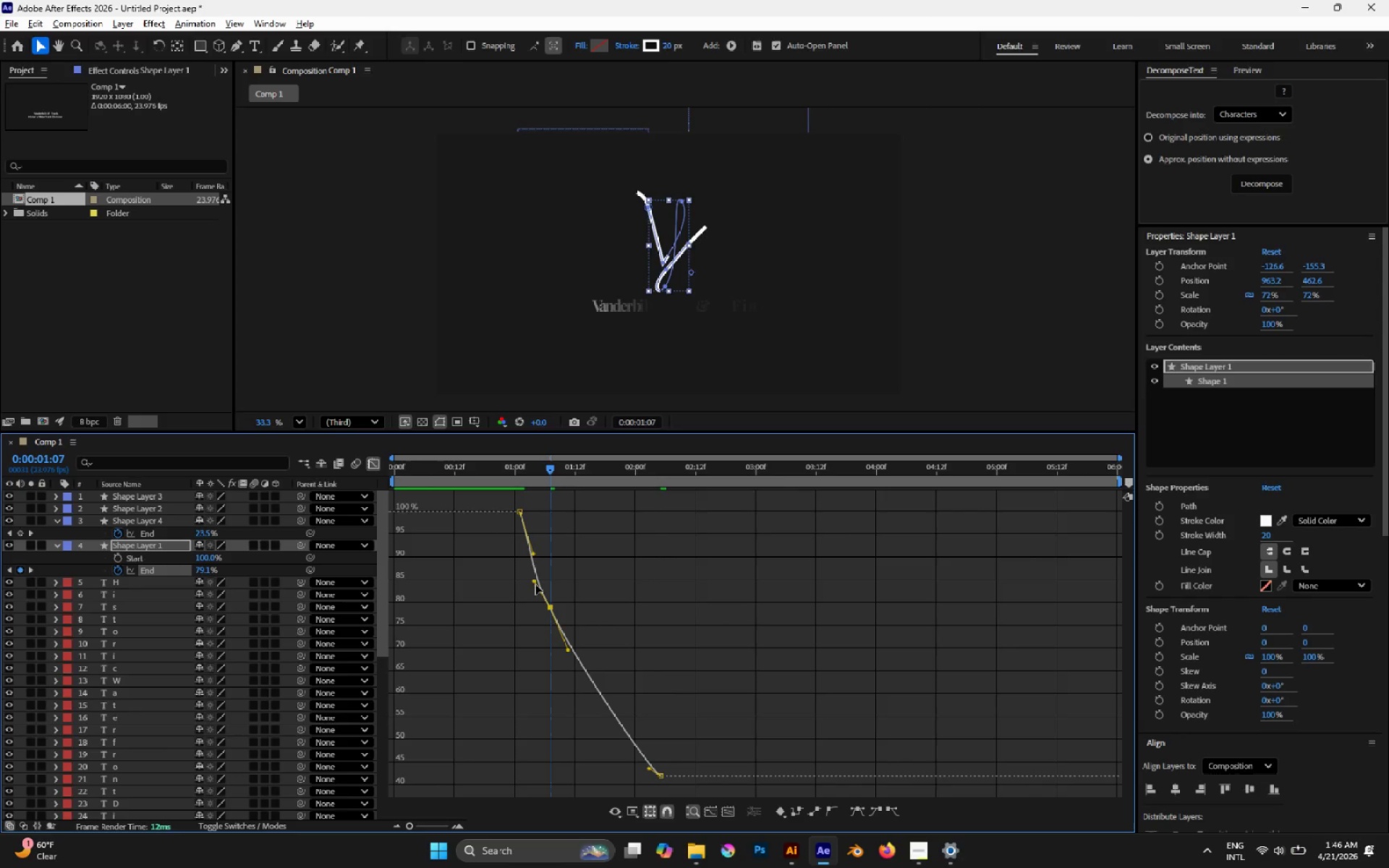 
left_click_drag(start_coordinate=[533, 582], to_coordinate=[542, 593])
 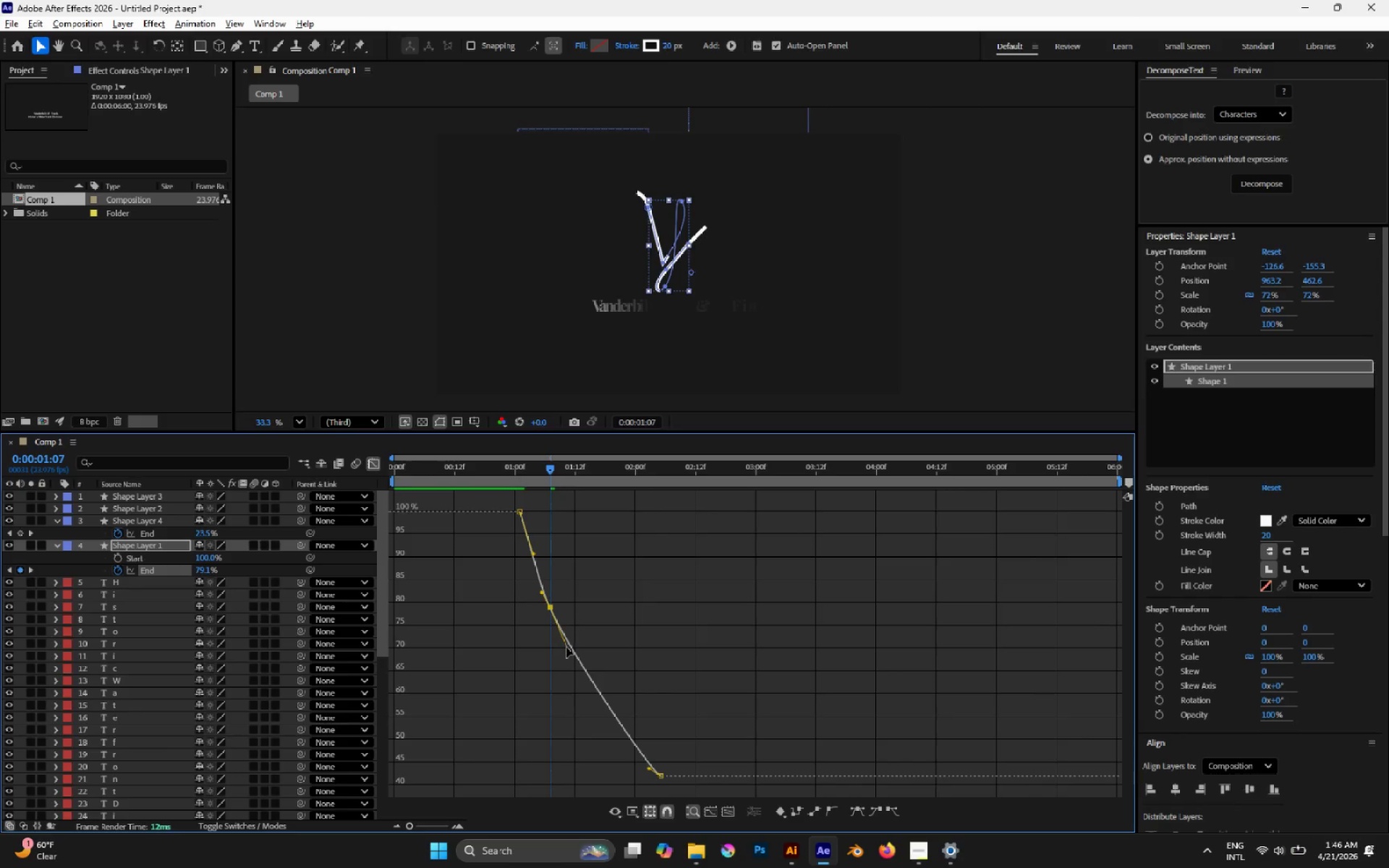 
left_click_drag(start_coordinate=[566, 647], to_coordinate=[573, 642])
 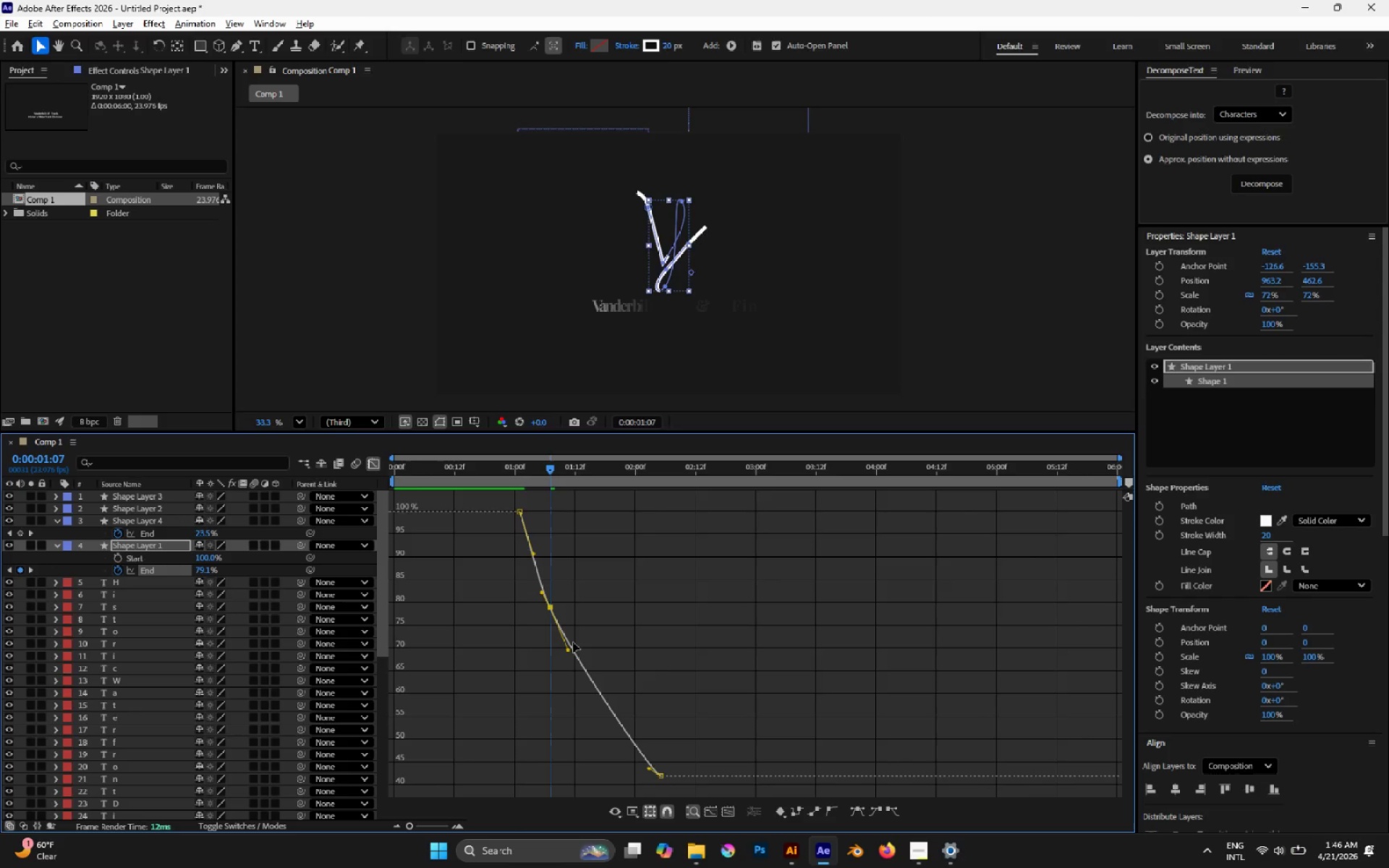 
left_click_drag(start_coordinate=[575, 639], to_coordinate=[579, 637])
 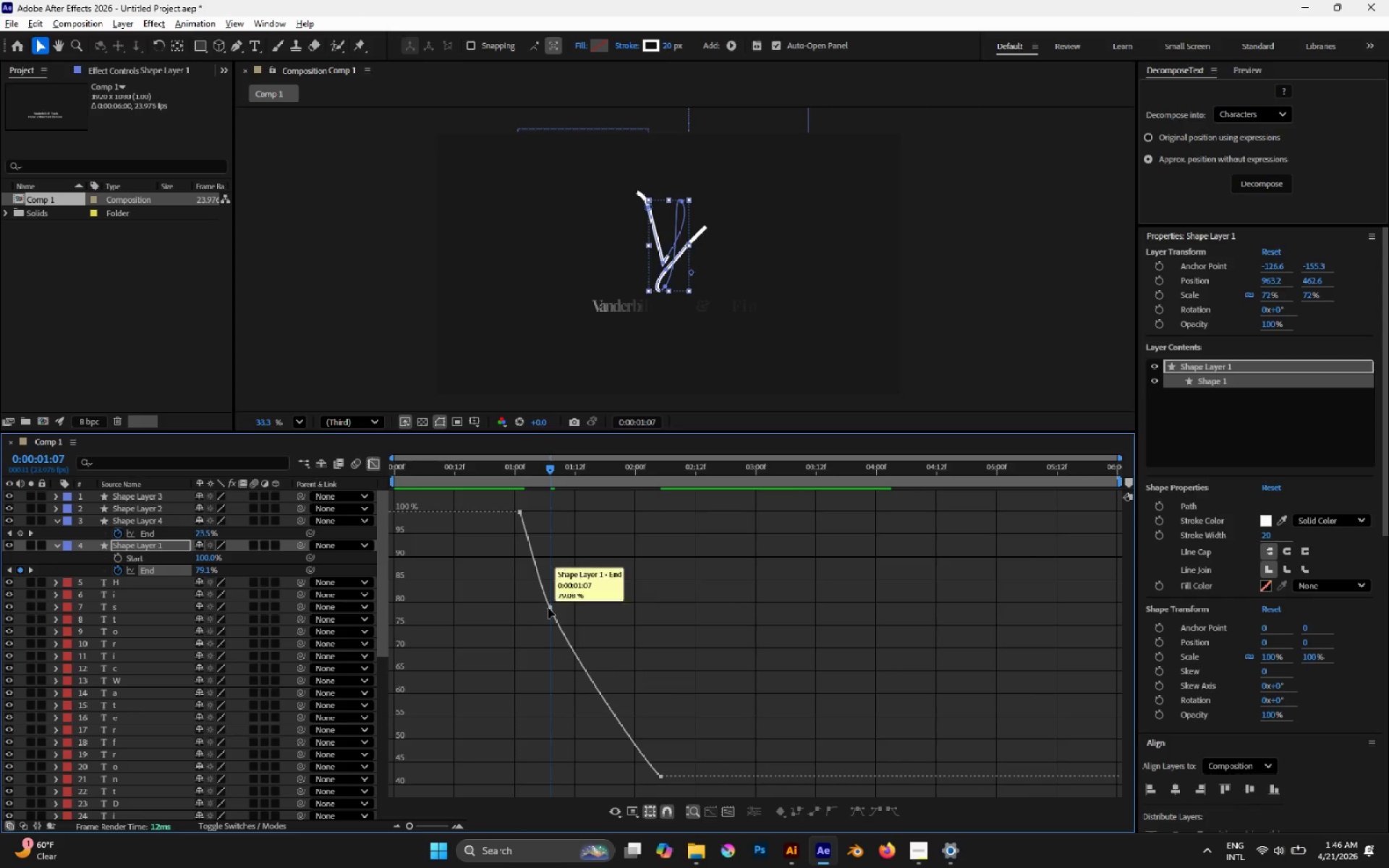 
left_click([551, 609])
 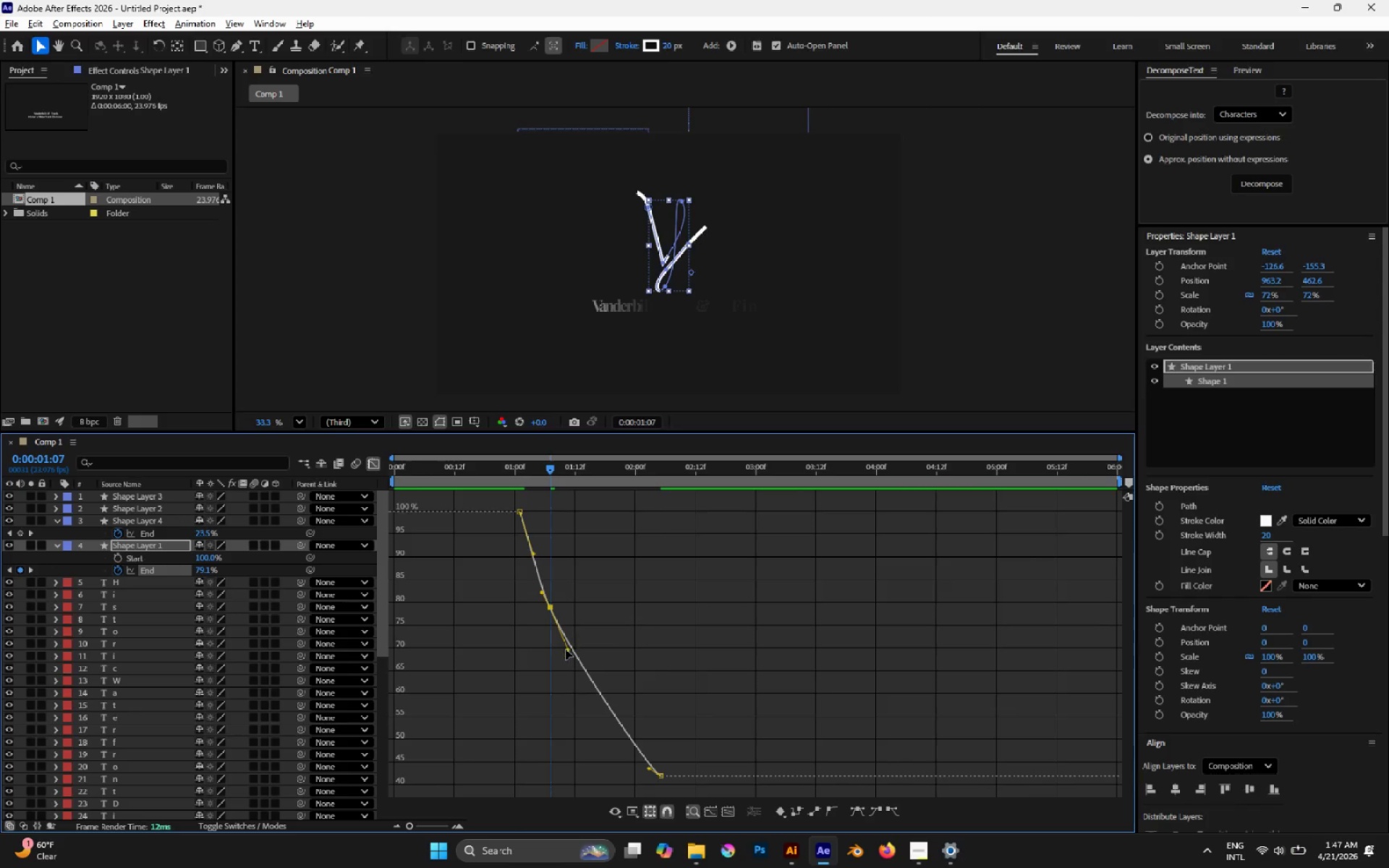 
left_click_drag(start_coordinate=[566, 650], to_coordinate=[577, 639])
 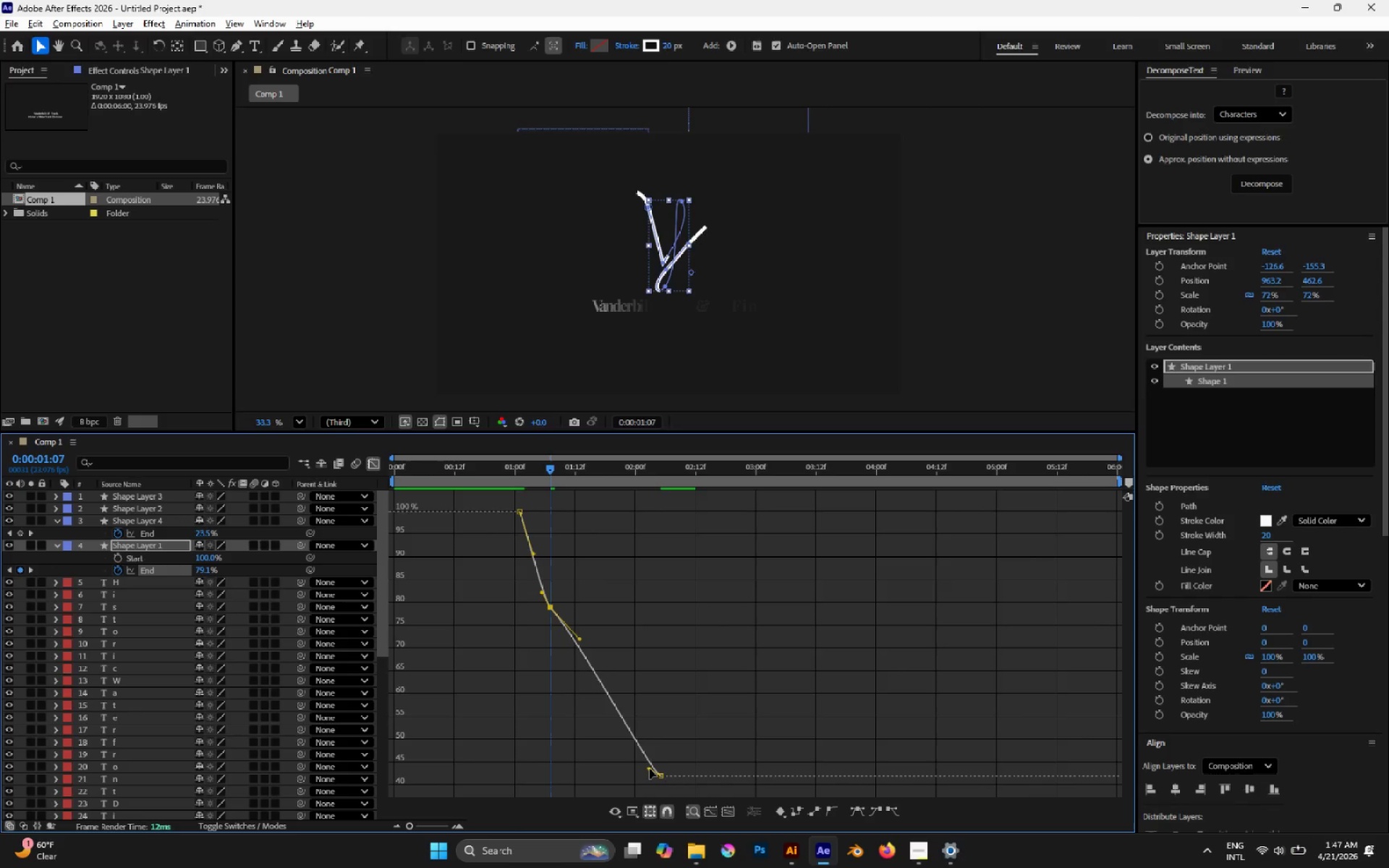 
left_click_drag(start_coordinate=[650, 772], to_coordinate=[650, 754])
 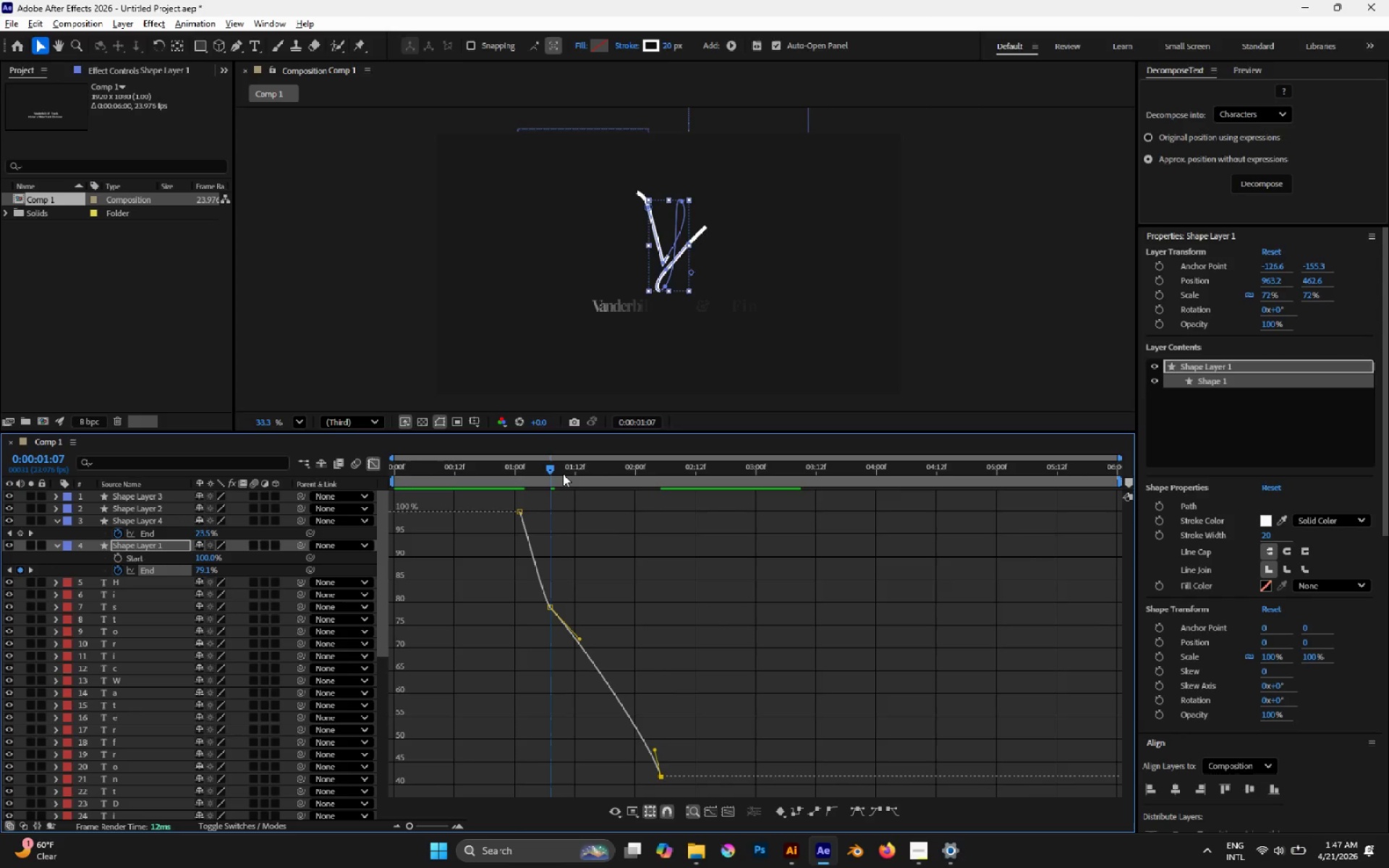 
left_click_drag(start_coordinate=[551, 467], to_coordinate=[533, 462])
 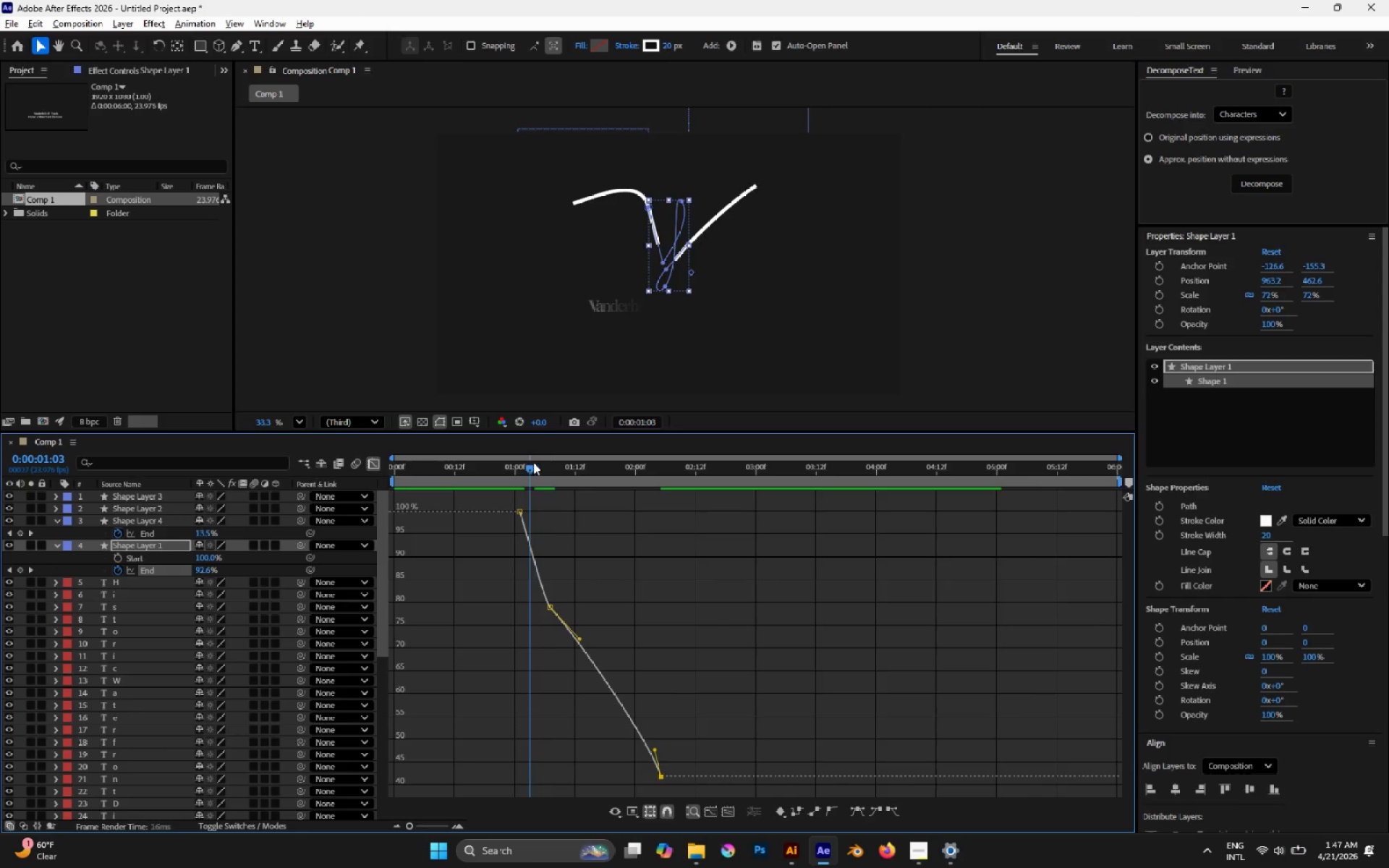 
key(Space)
 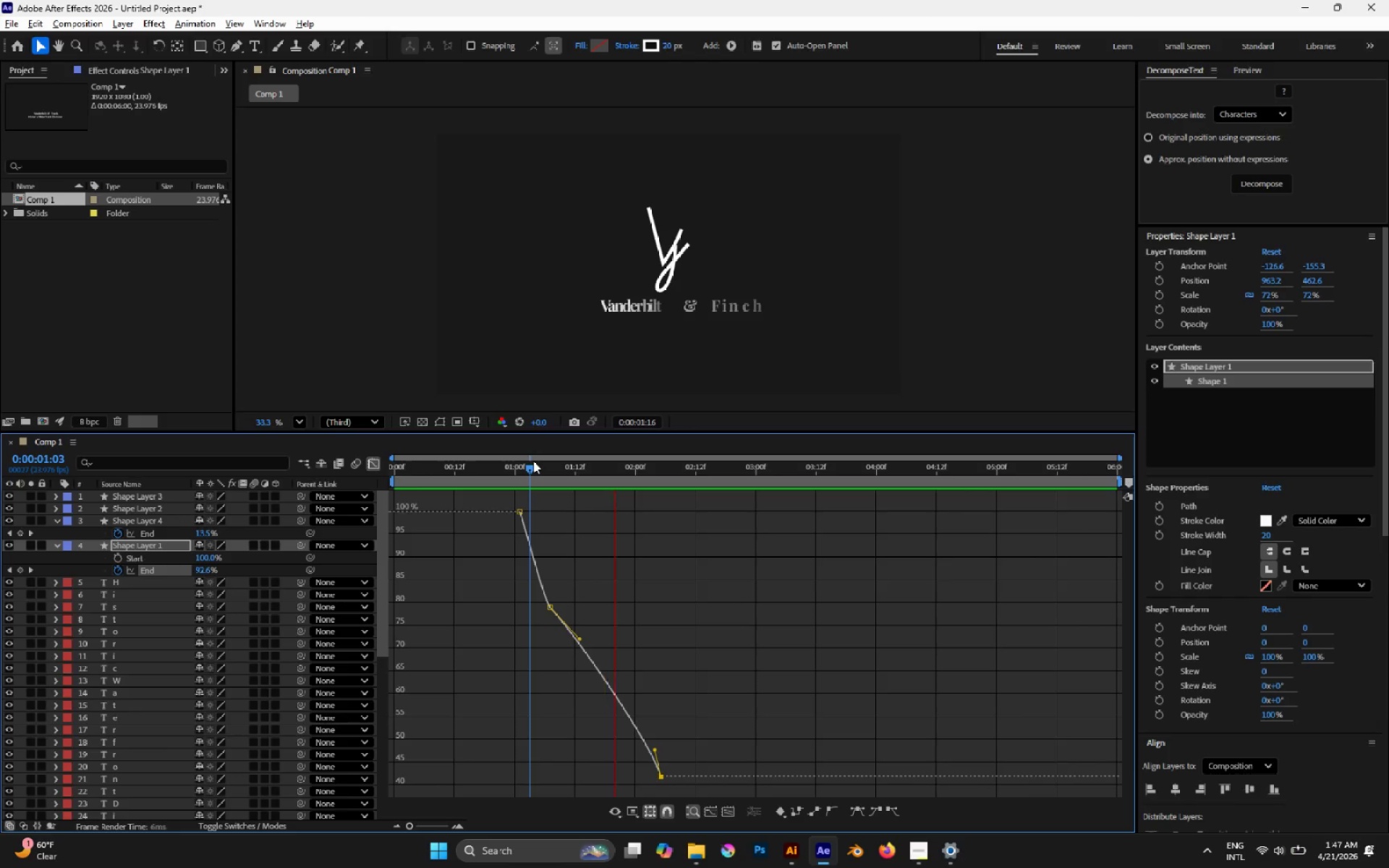 
key(Space)
 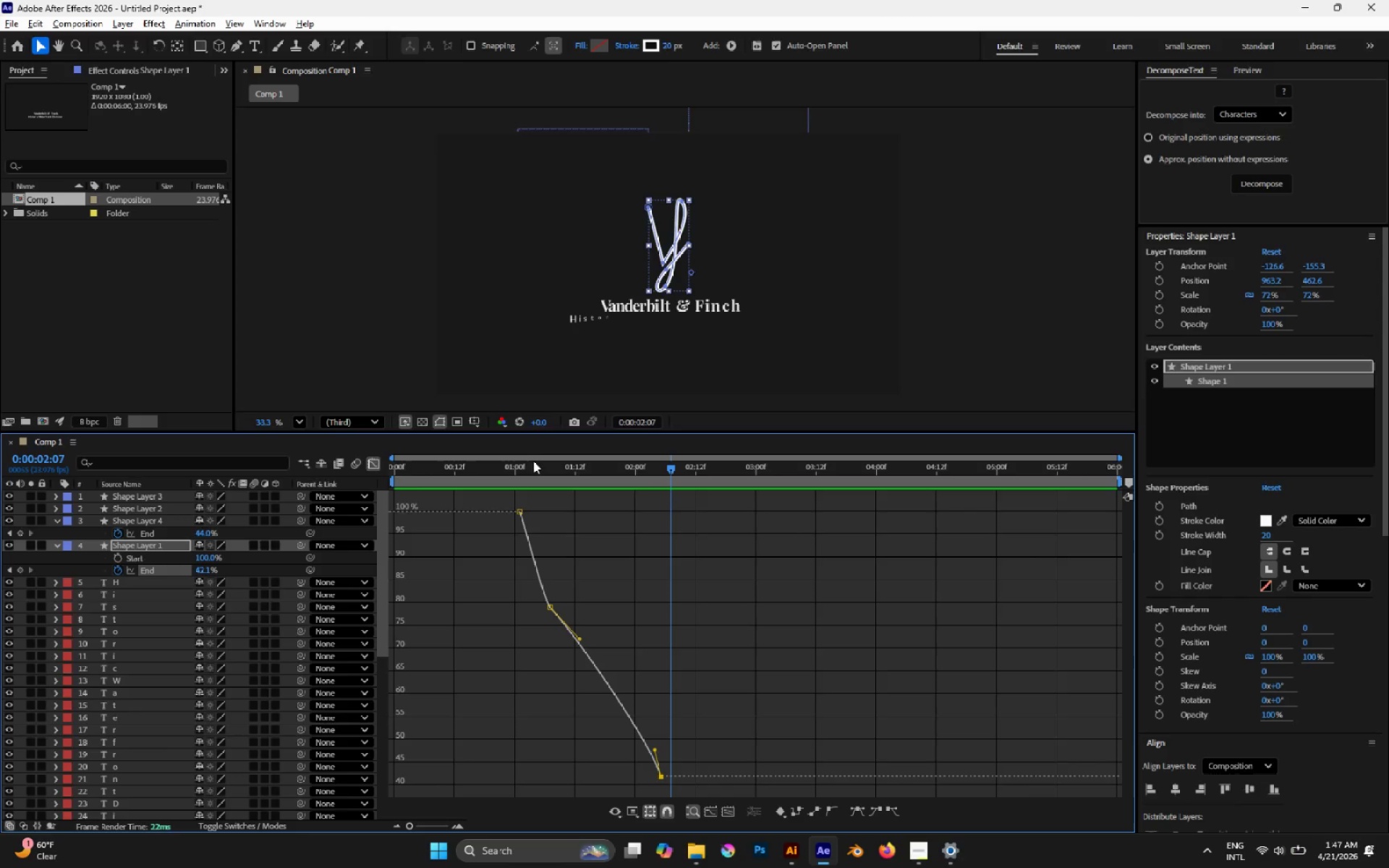 
left_click([529, 469])
 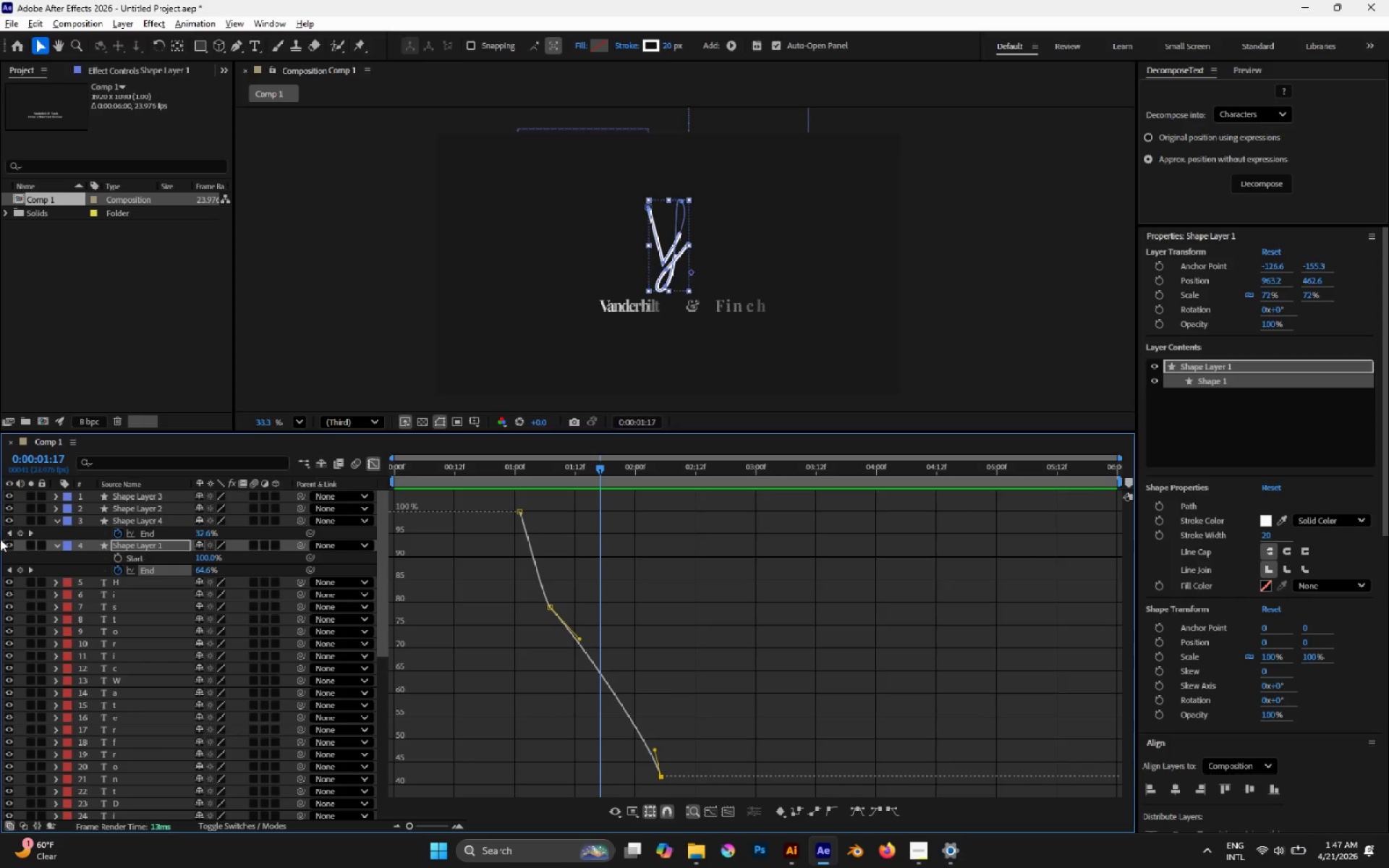 
left_click([10, 543])
 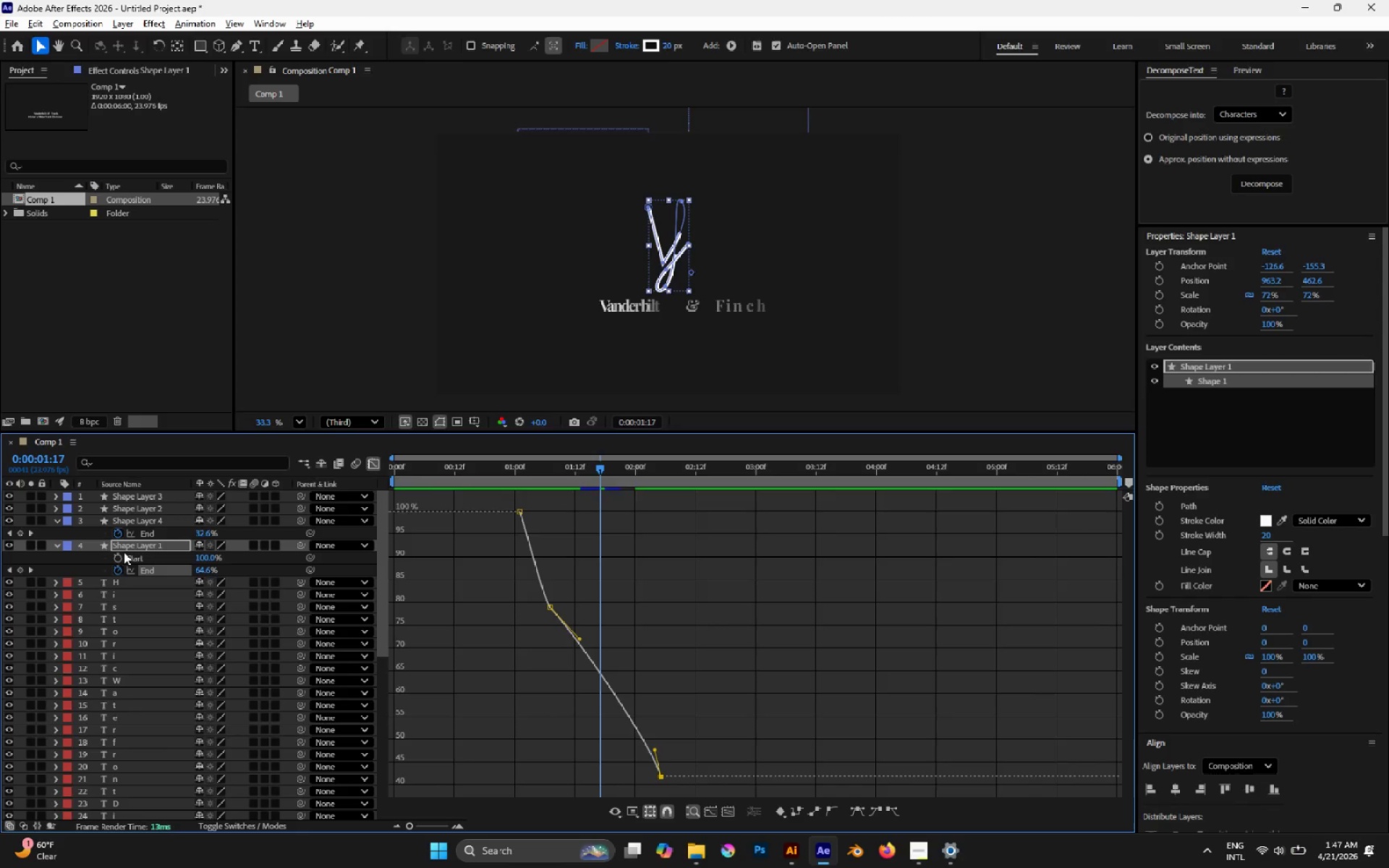 
double_click([124, 552])
 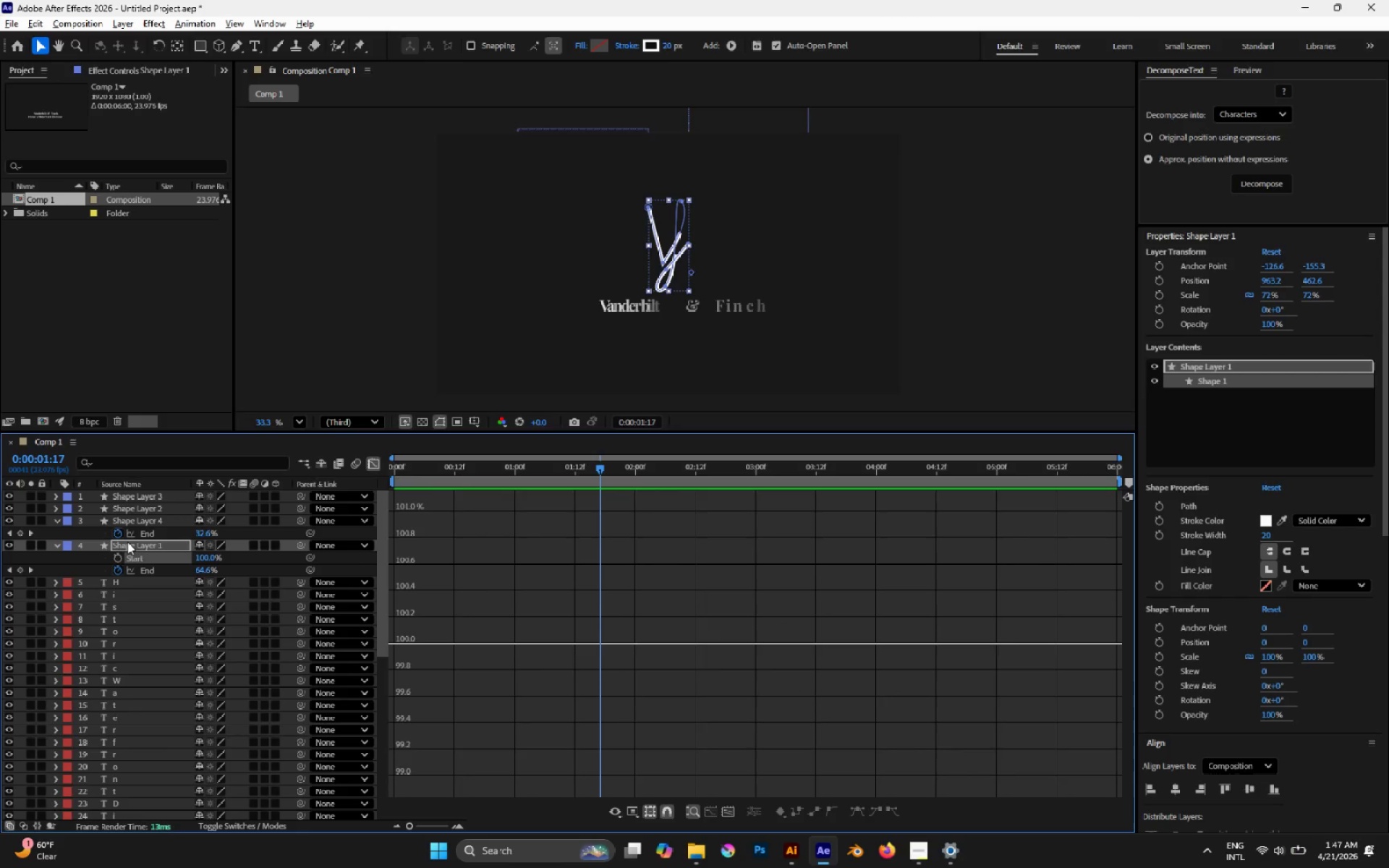 
triple_click([127, 541])
 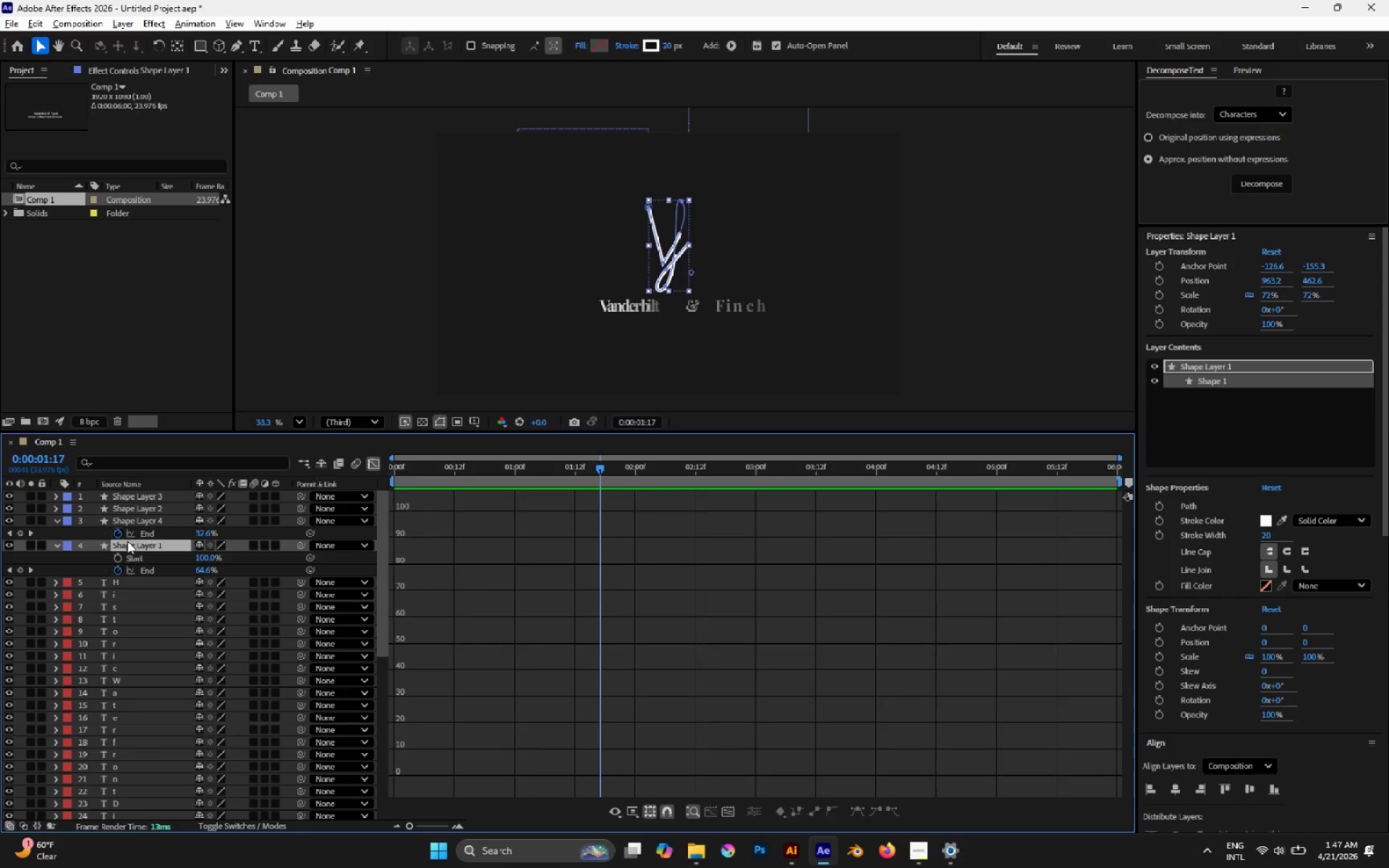 
triple_click([127, 541])
 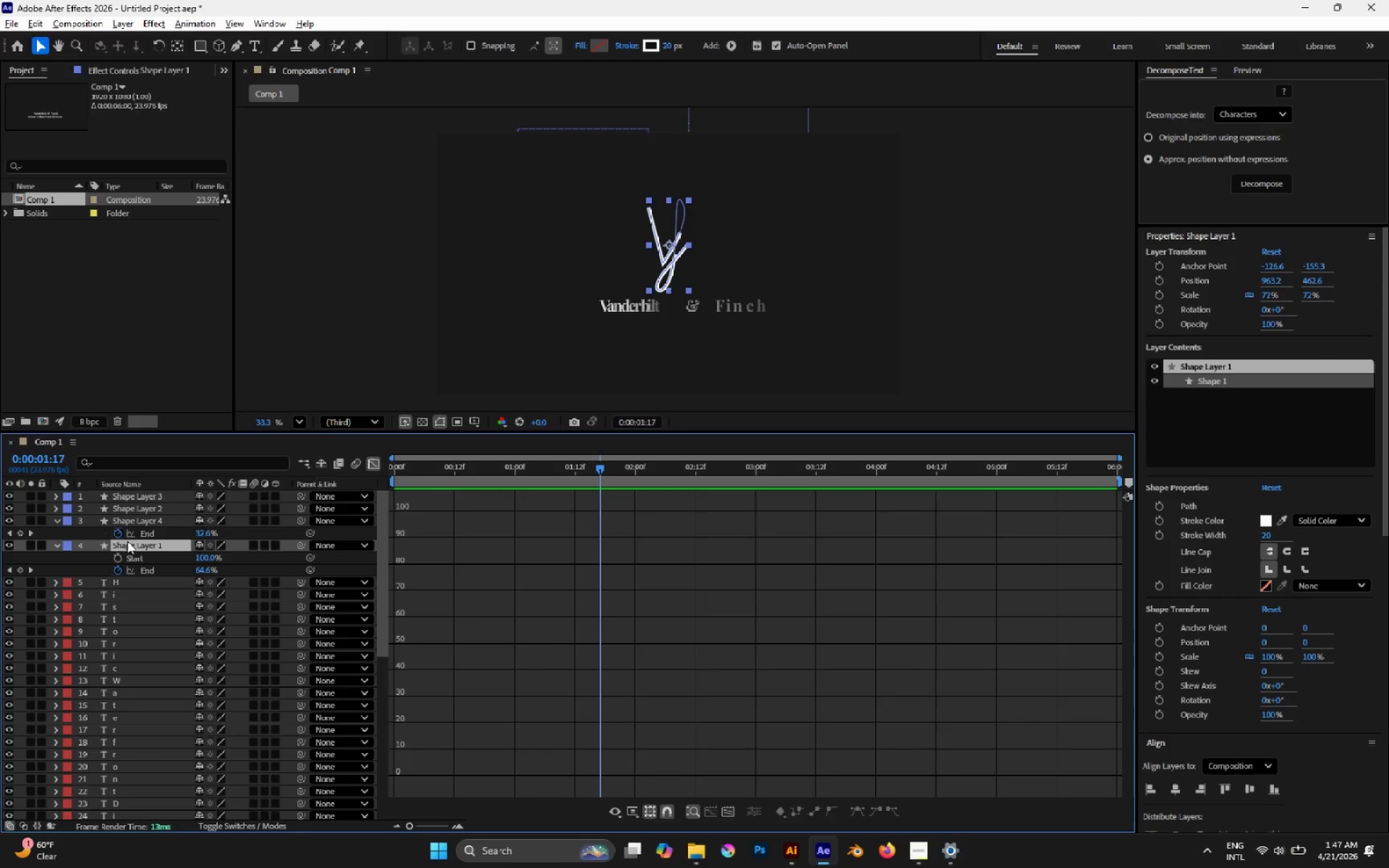 
right_click([127, 541])
 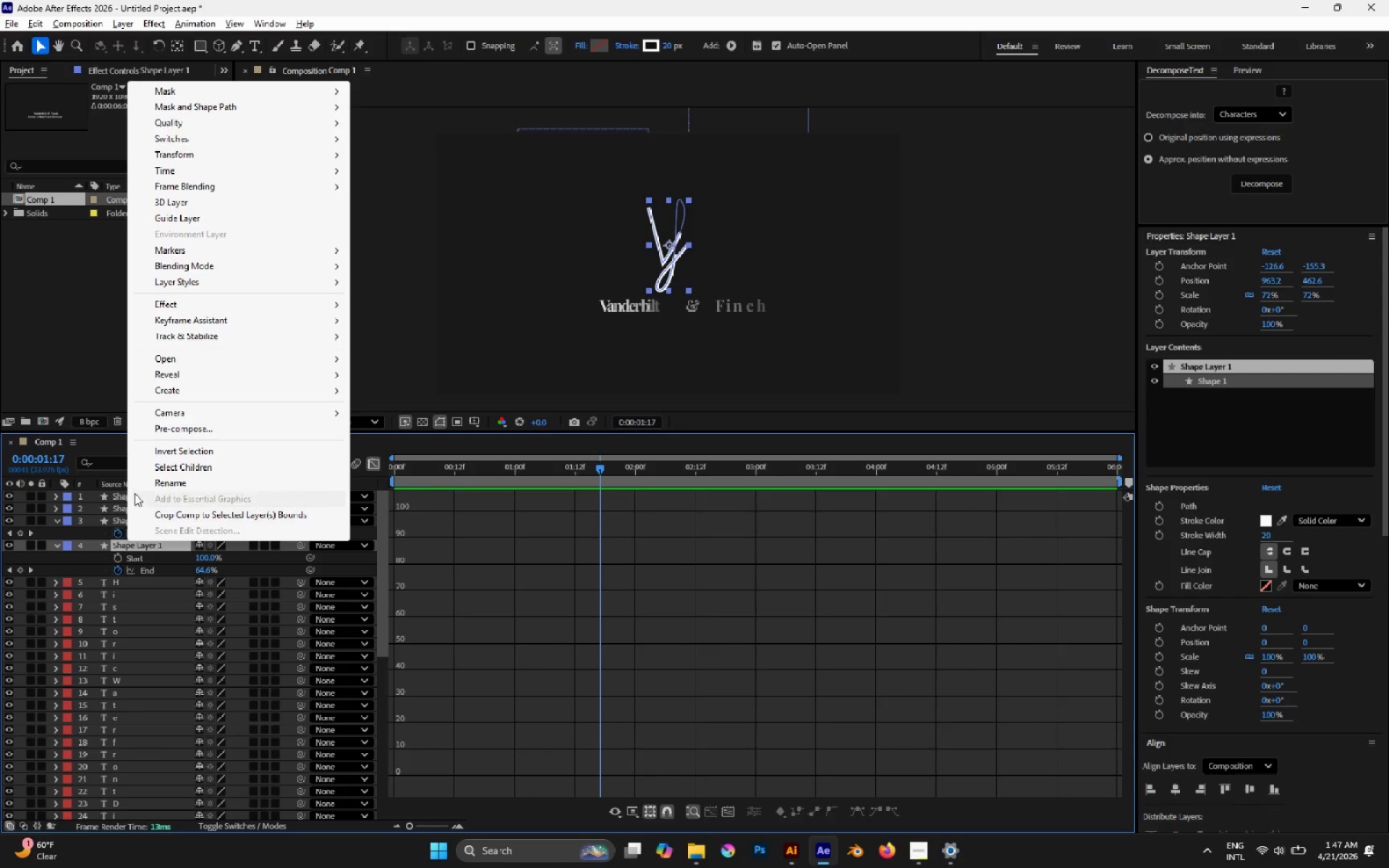 
left_click([137, 486])
 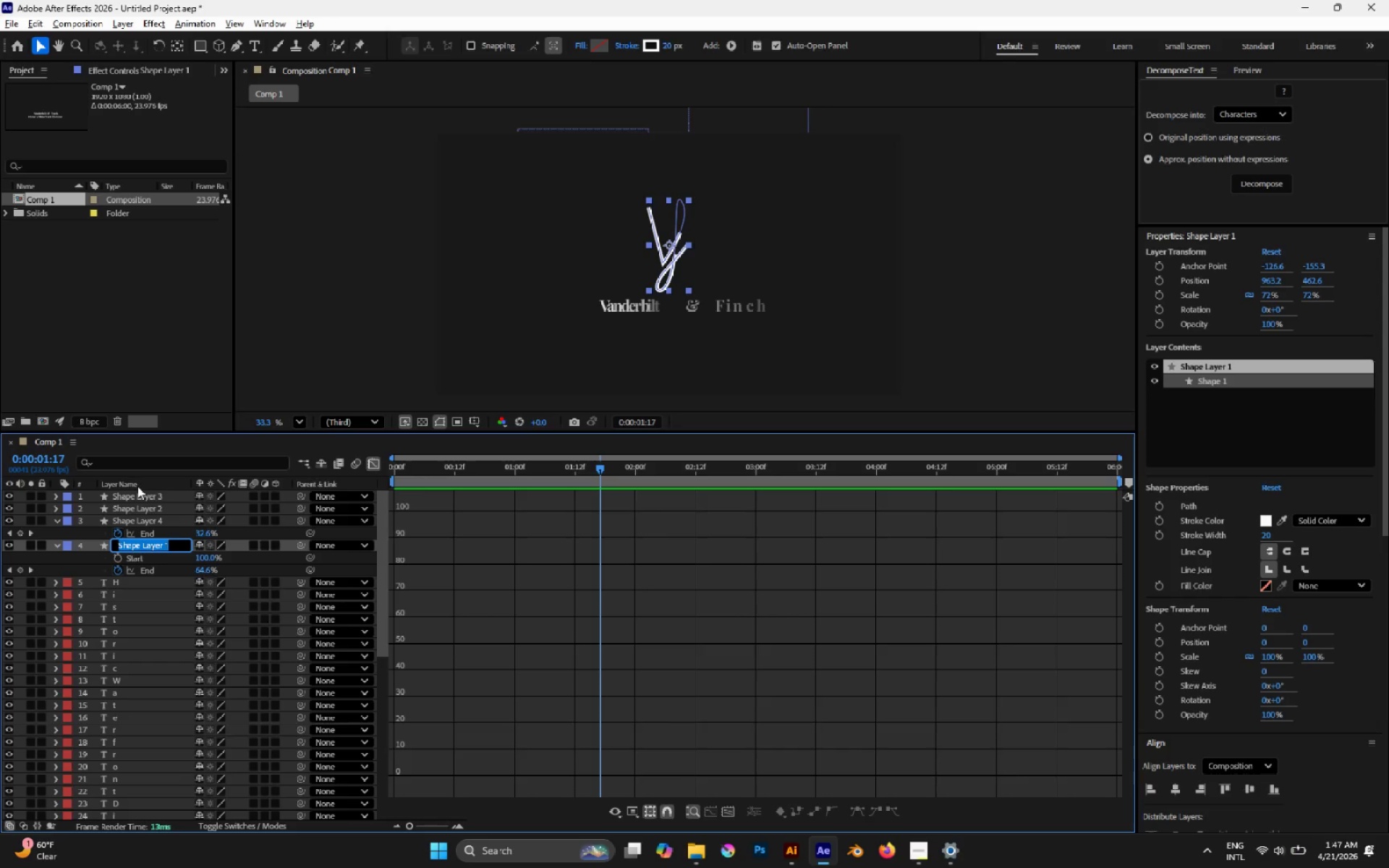 
key(F)
 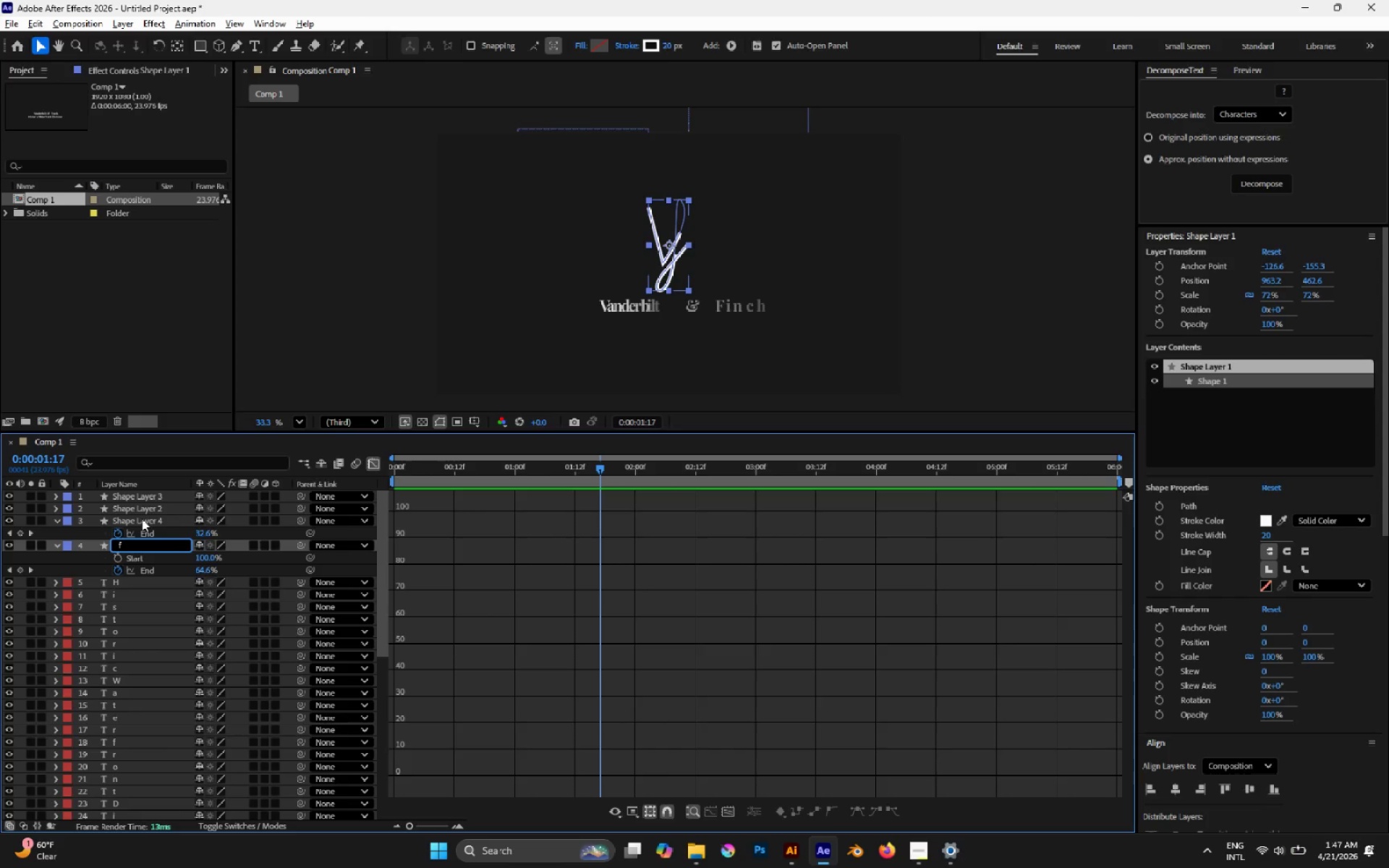 
left_click([138, 517])
 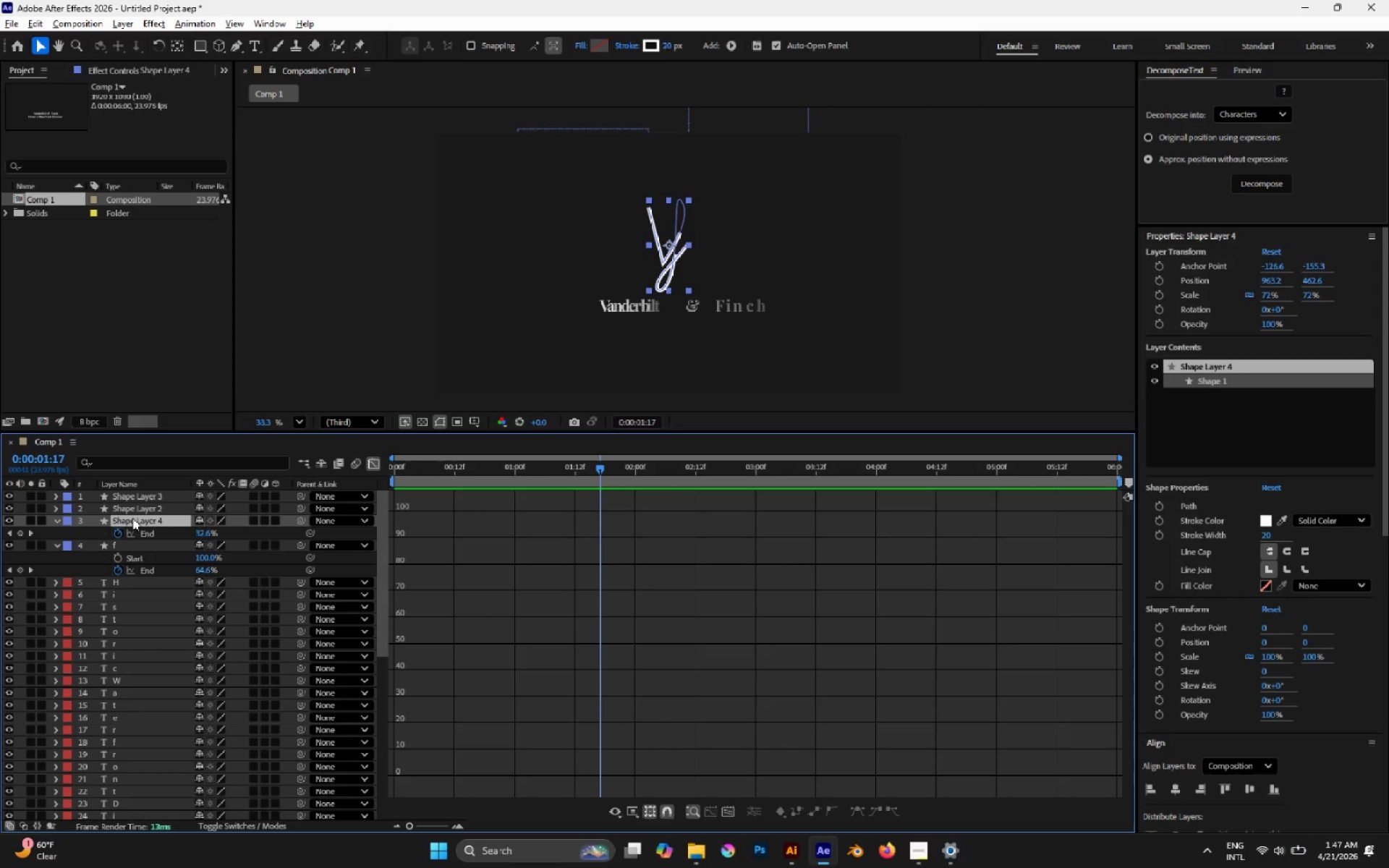 
right_click([132, 518])
 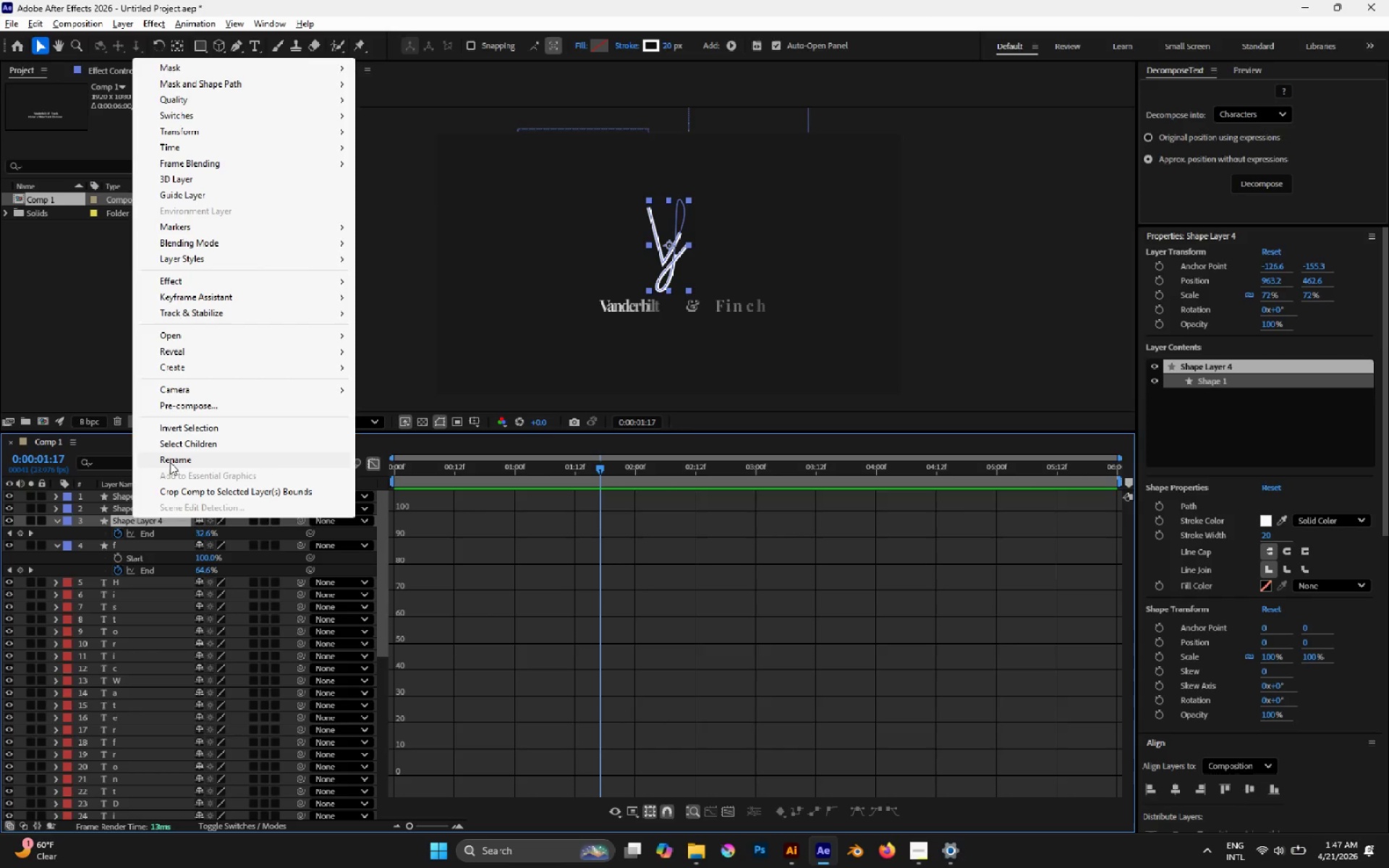 
left_click([170, 462])
 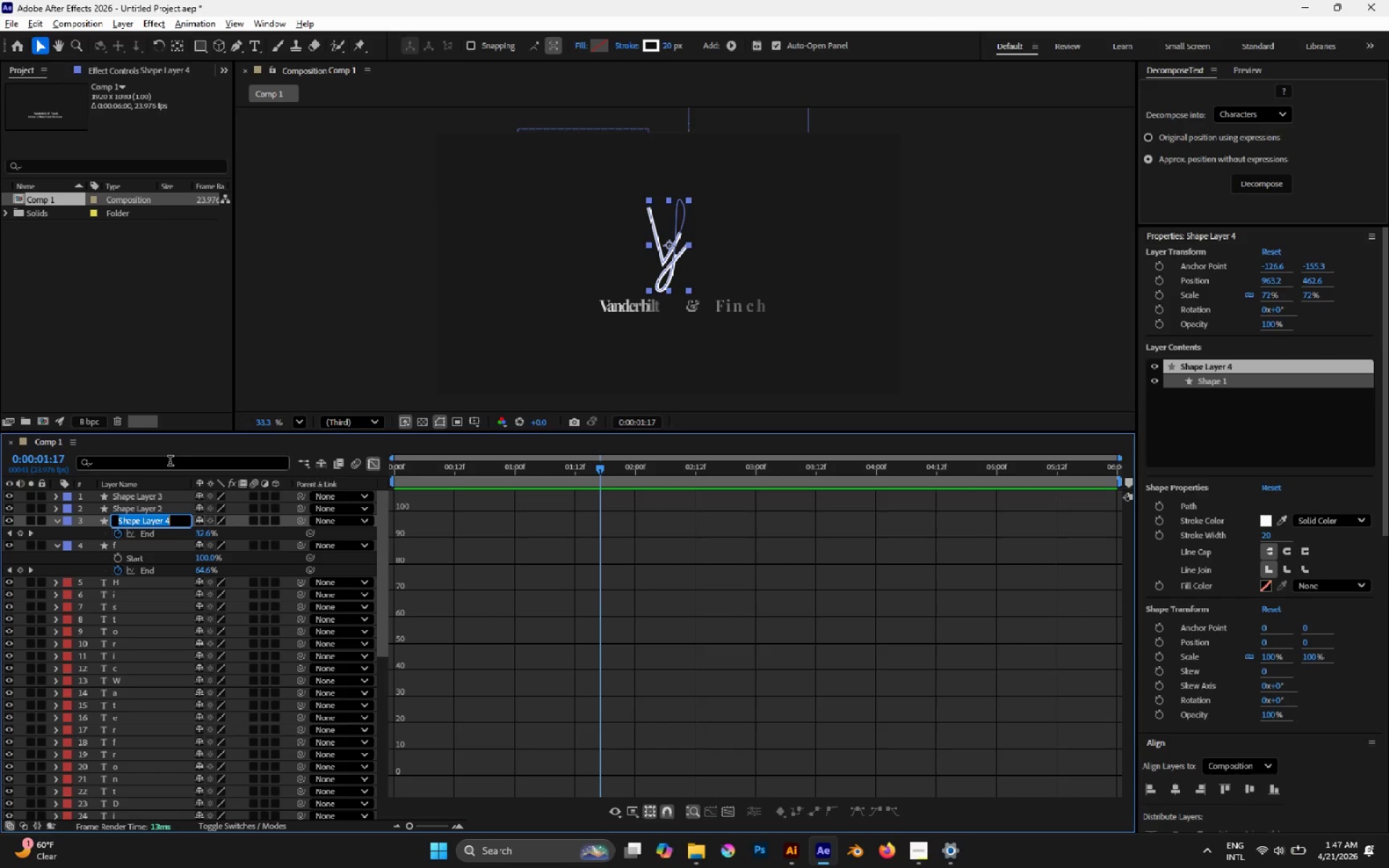 
key(V)
 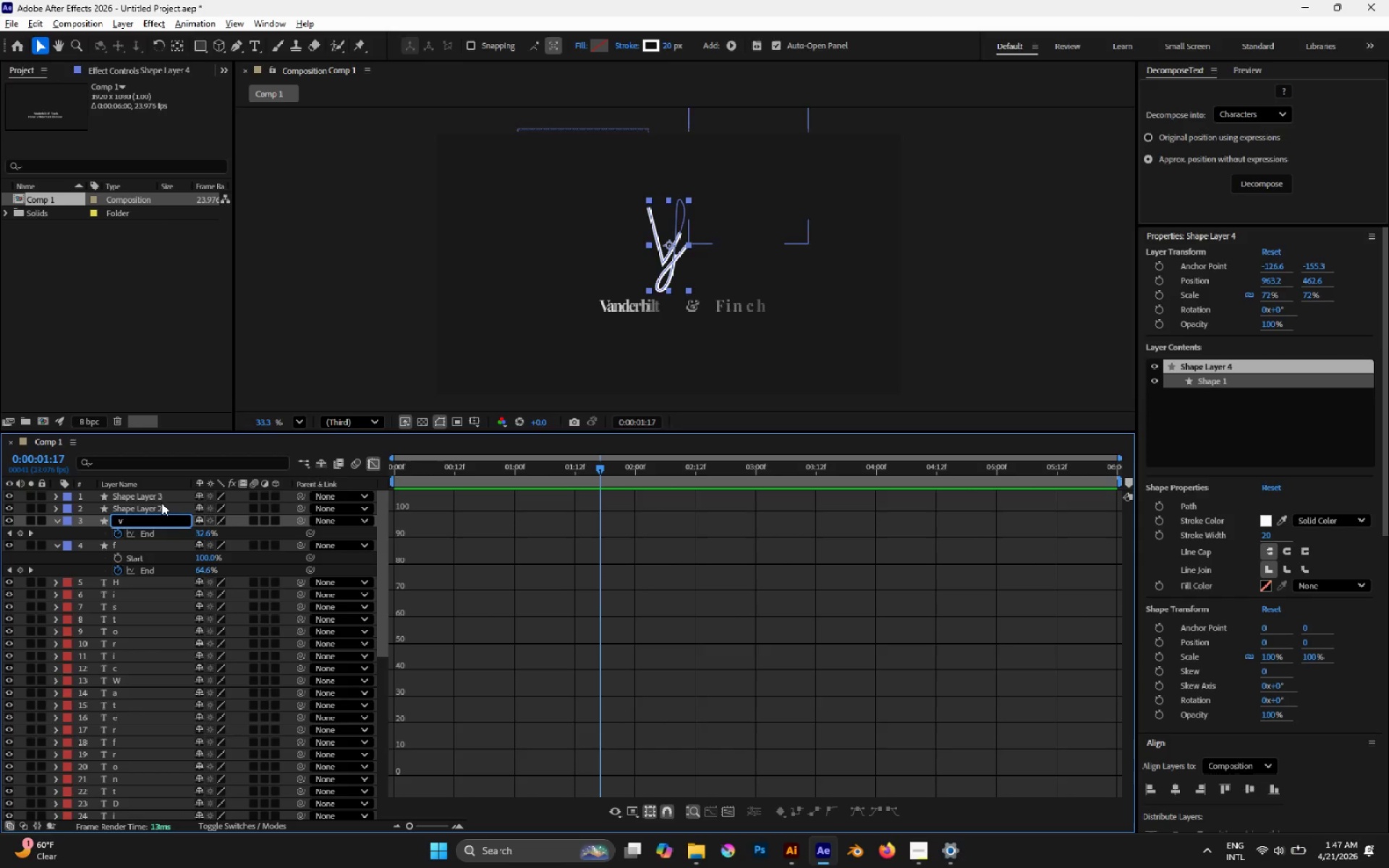 
left_click([158, 503])
 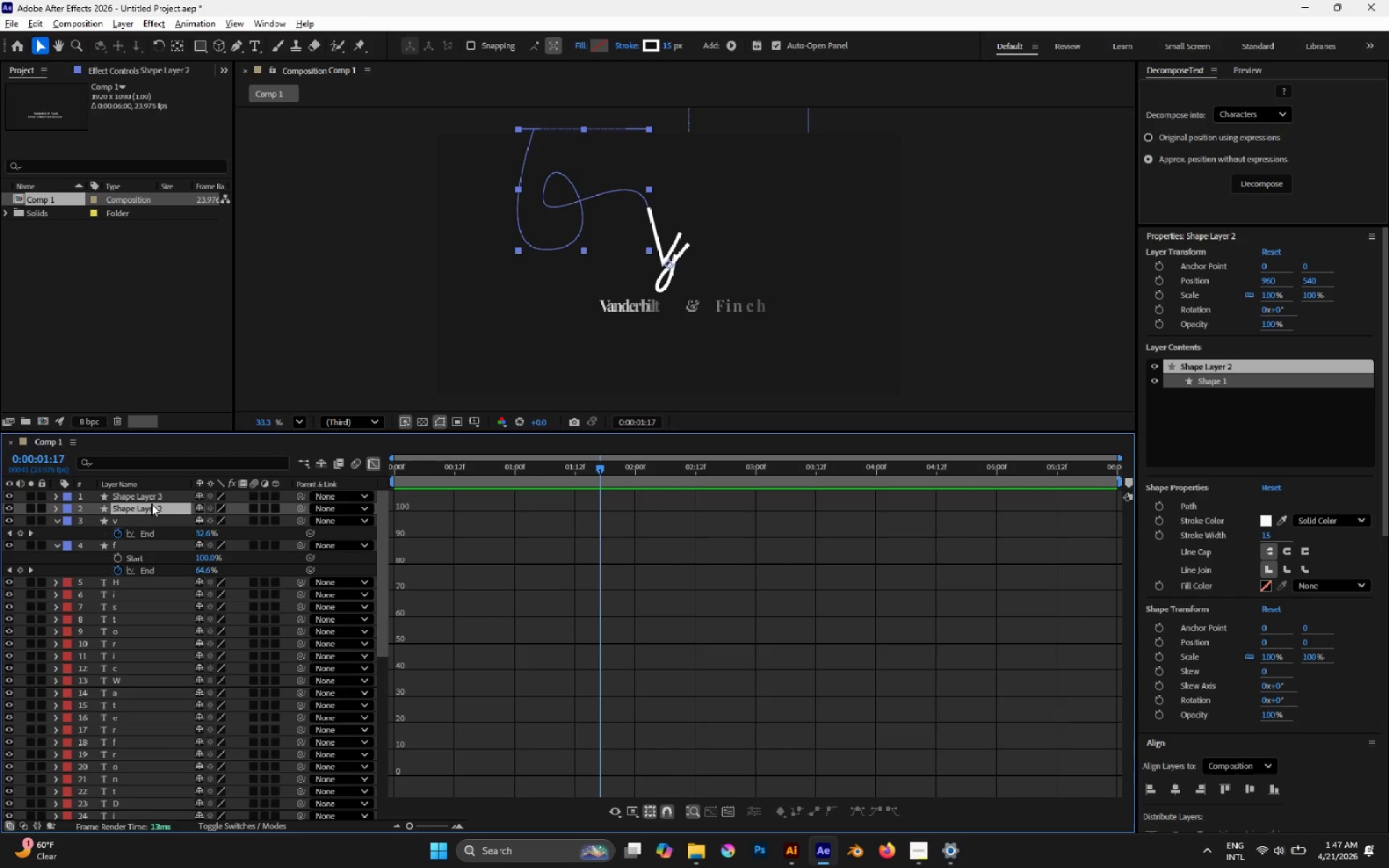 
right_click([144, 504])
 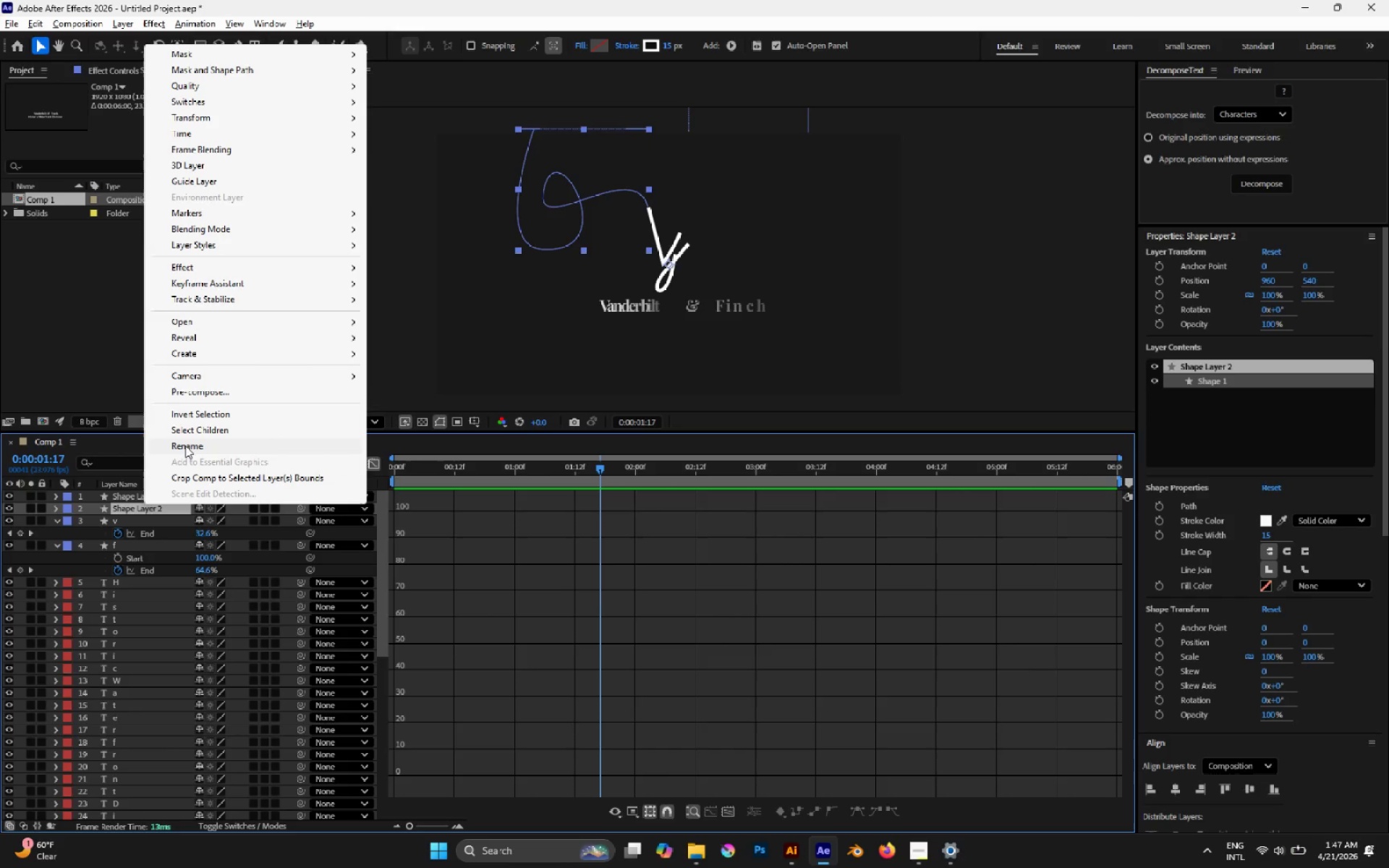 
left_click([185, 446])
 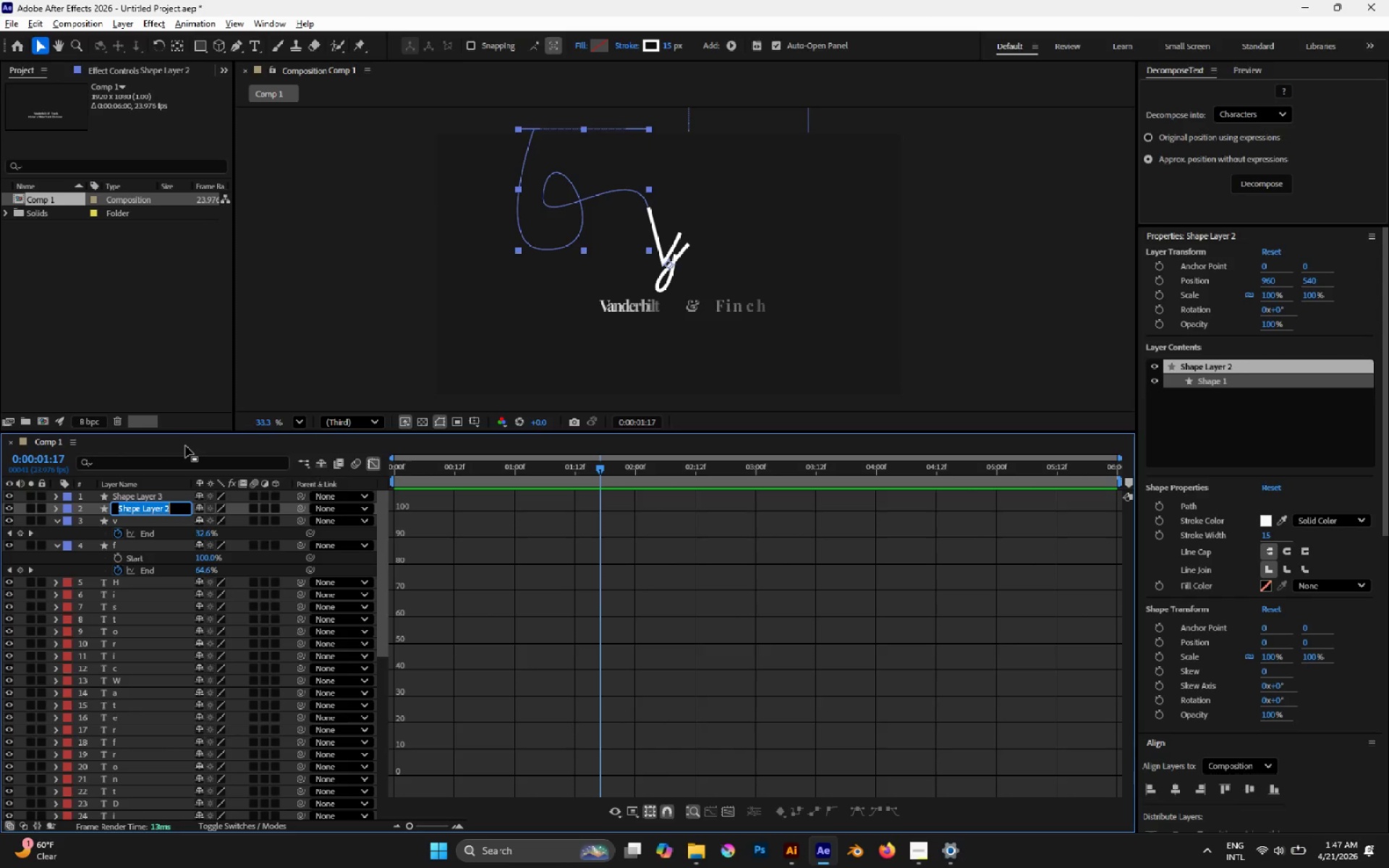 
type(intanc)
key(Backspace)
key(Backspace)
type(ra)
key(Backspace)
key(Backspace)
key(Backspace)
type(rance curve for v)
 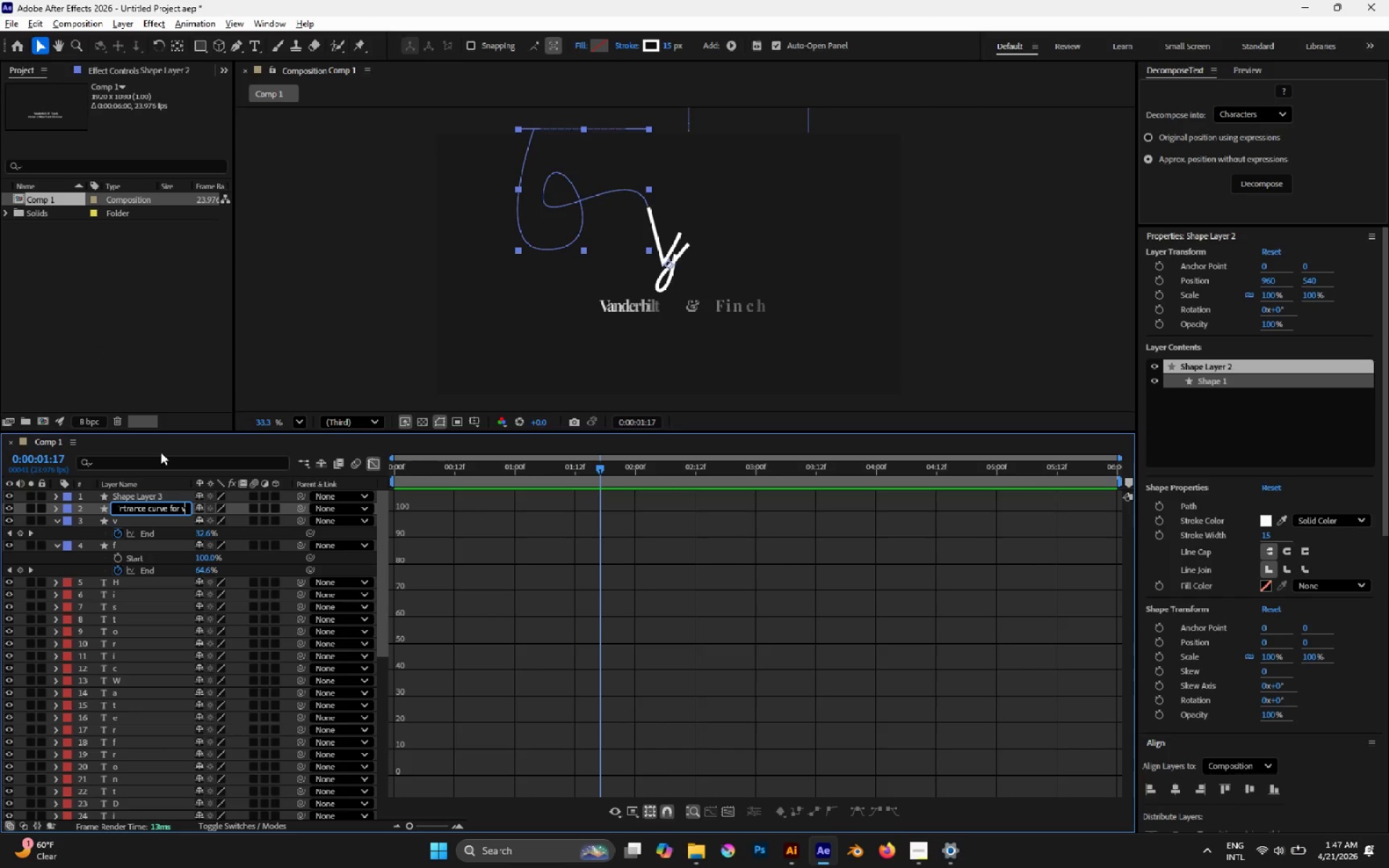 
left_click([157, 497])
 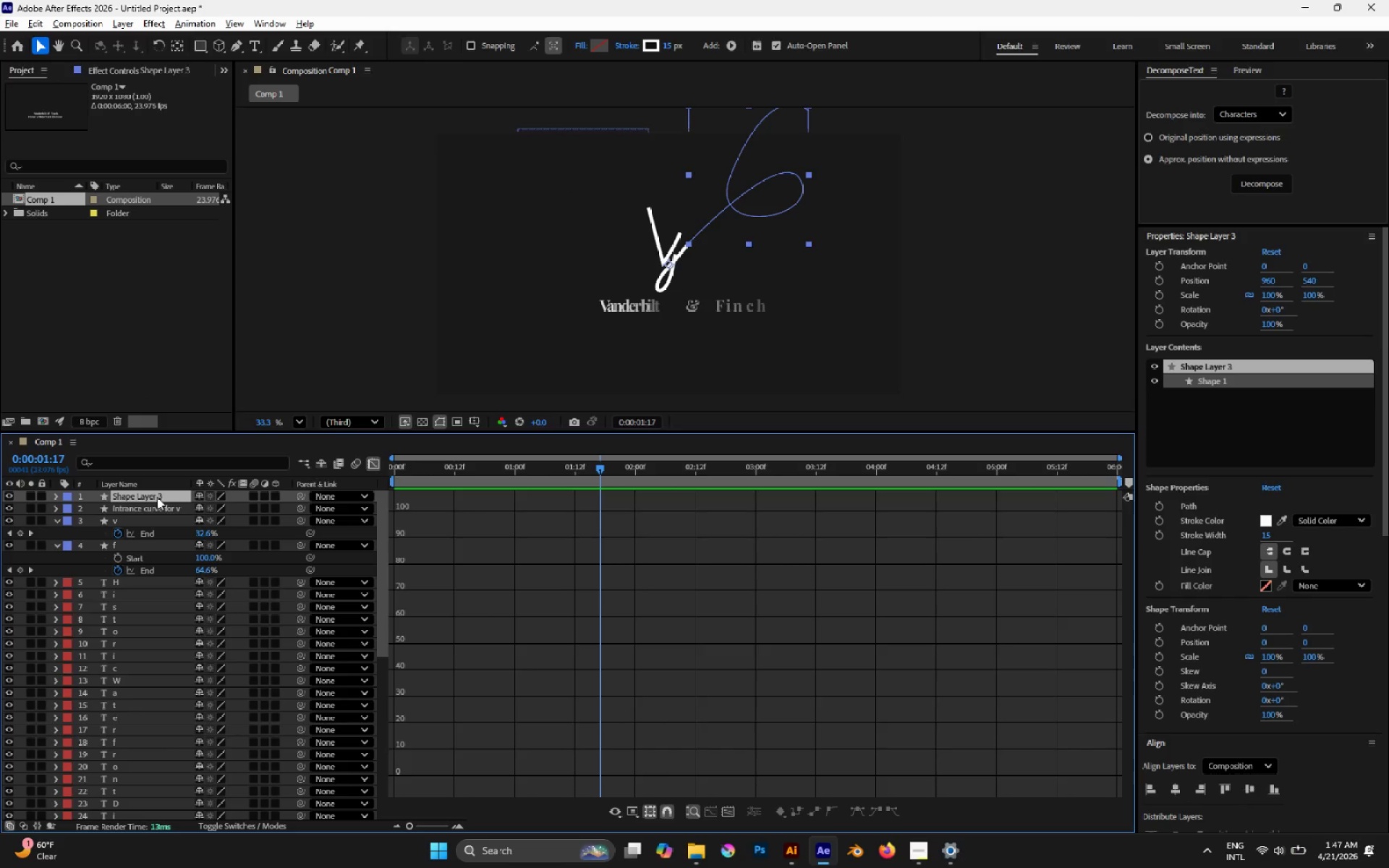 
right_click([157, 497])
 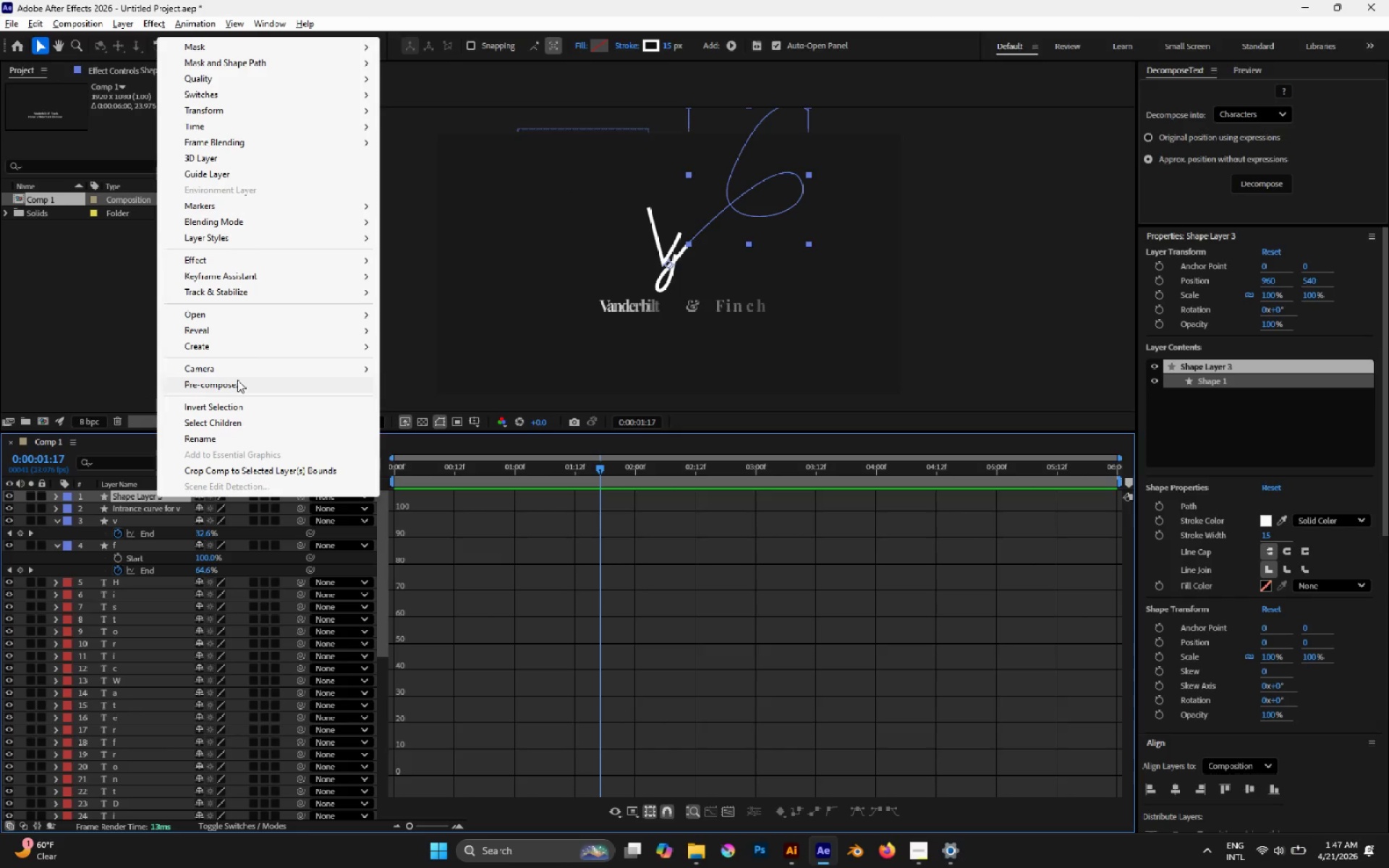 
left_click([221, 441])
 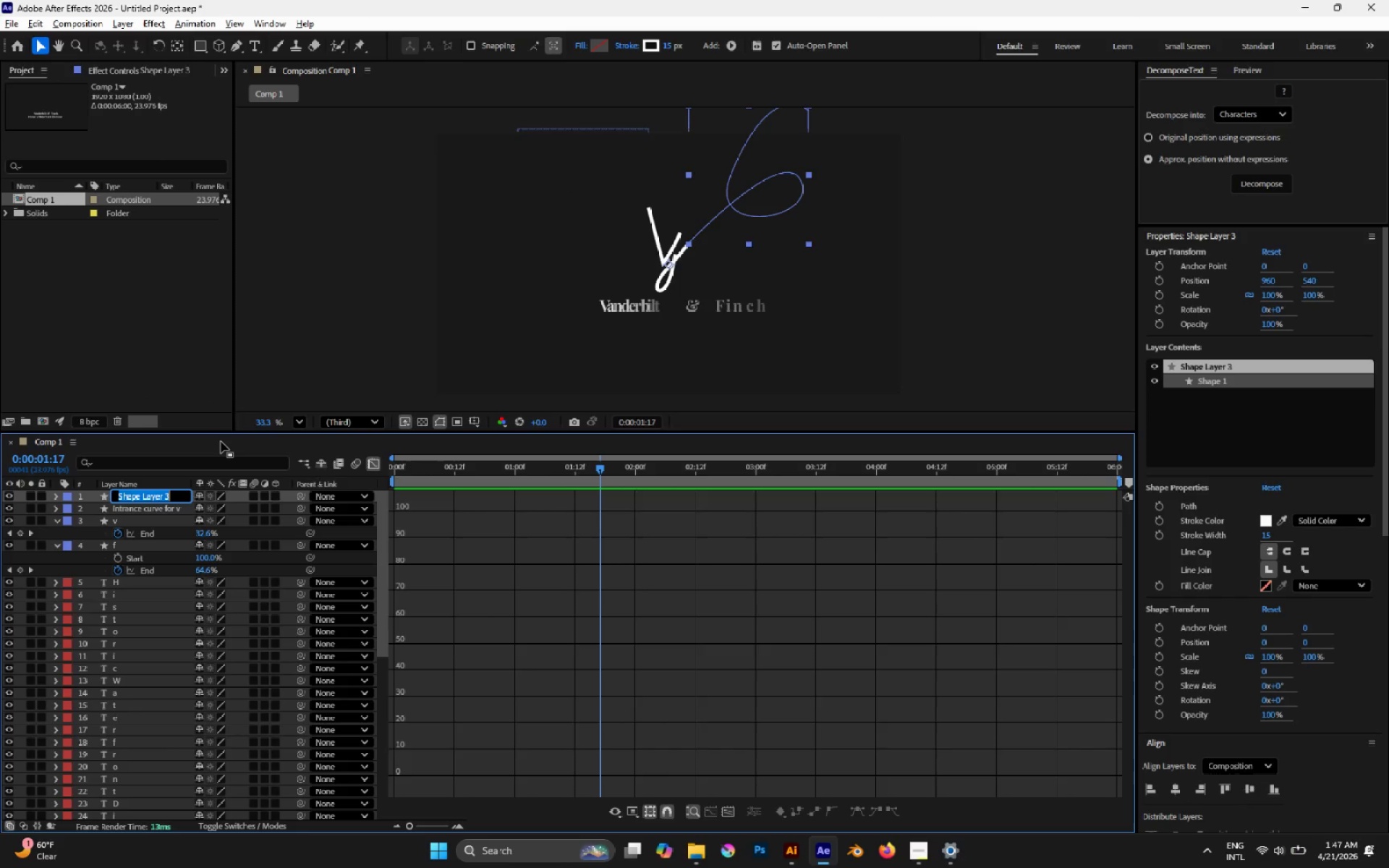 
type(intraance curve for f)
 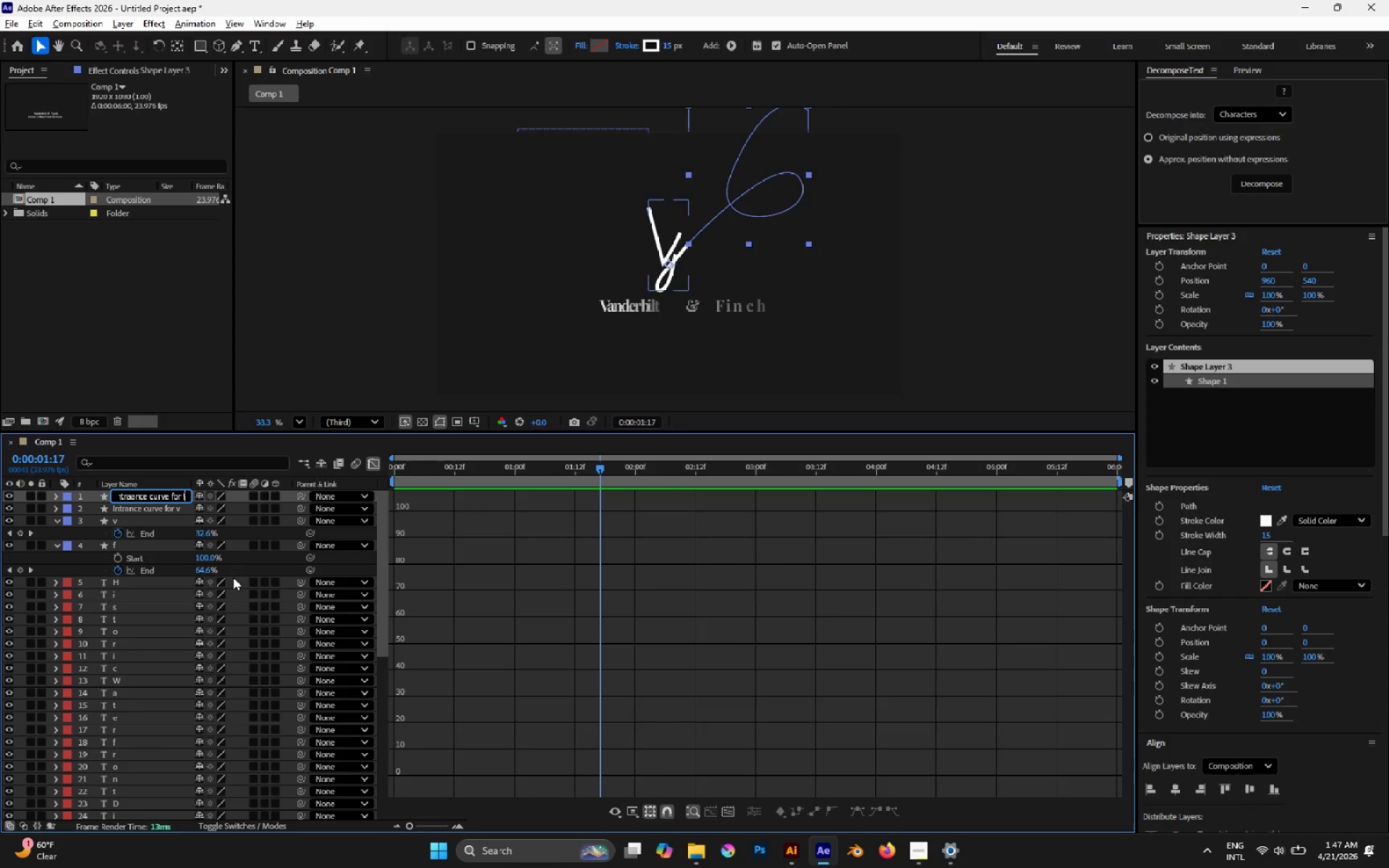 
left_click([437, 583])
 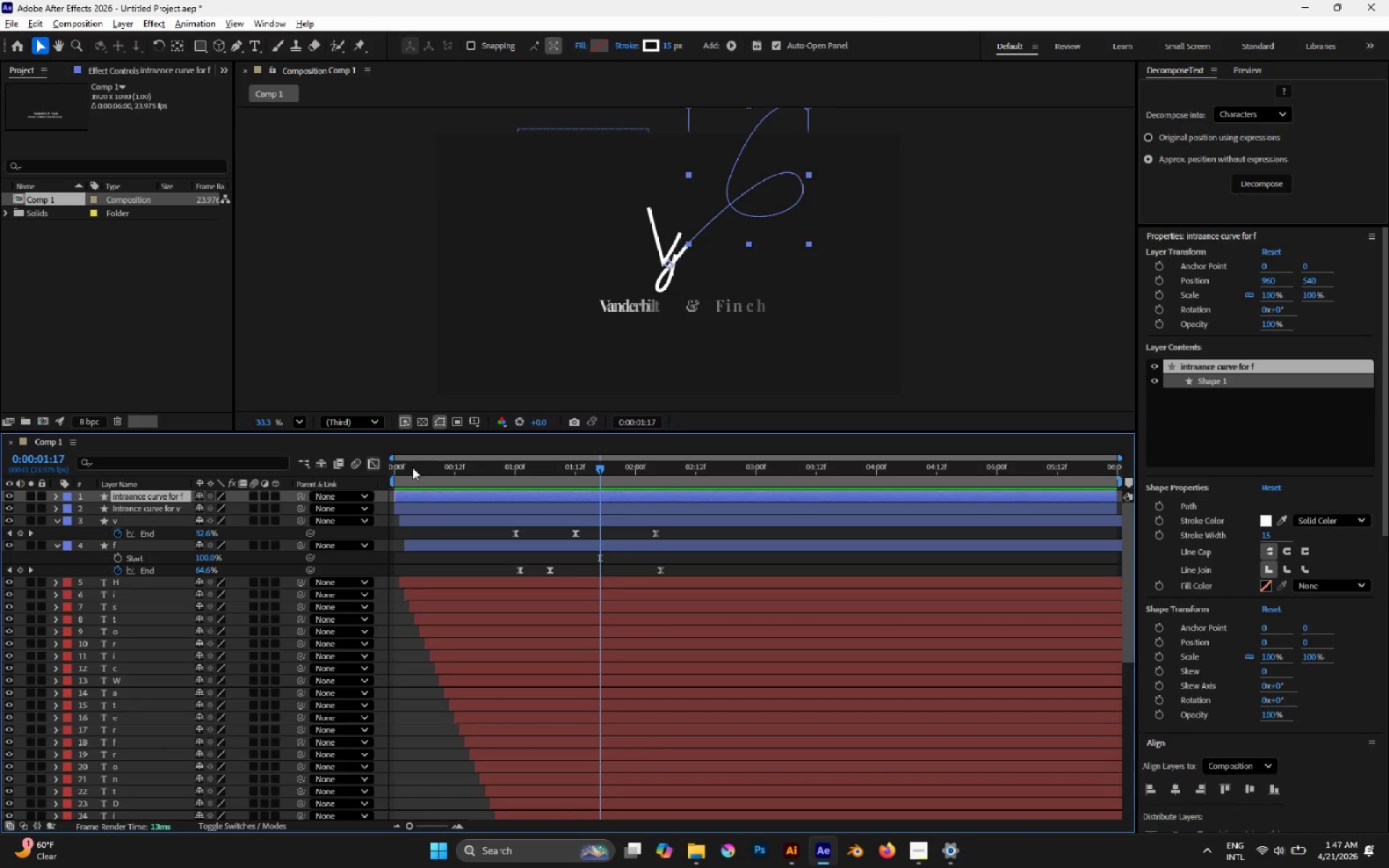 
left_click([504, 471])
 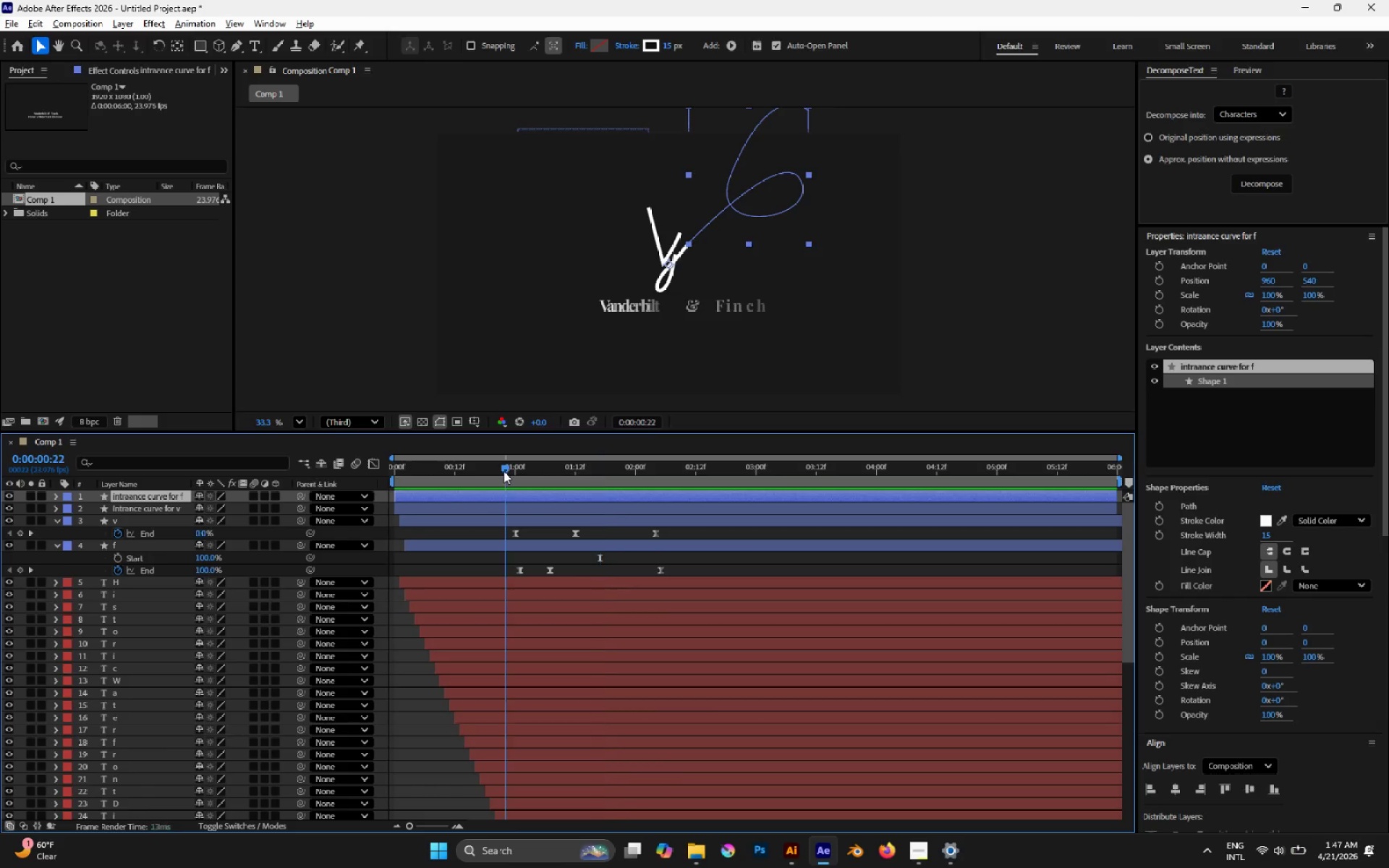 
key(Space)
 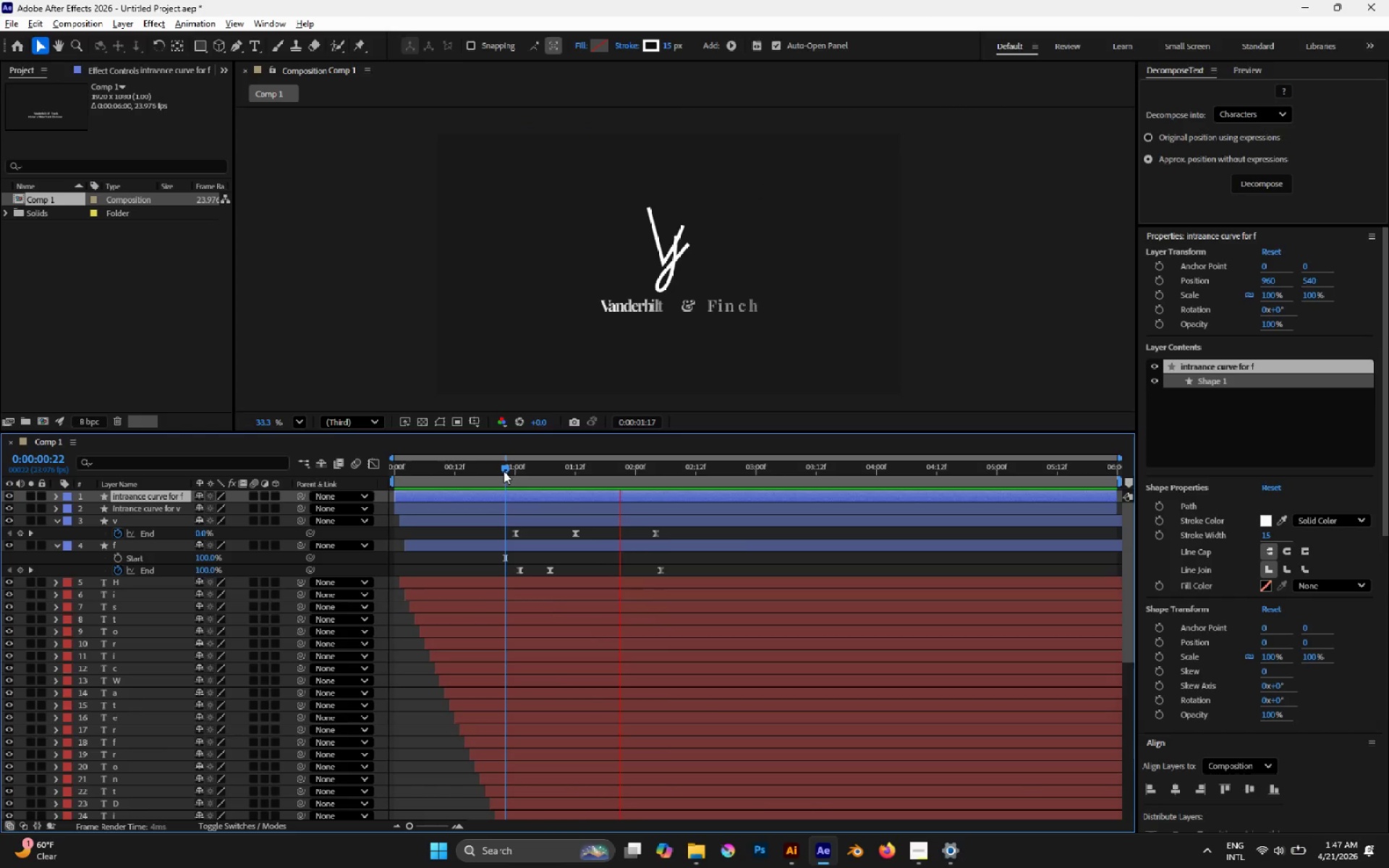 
key(Space)
 